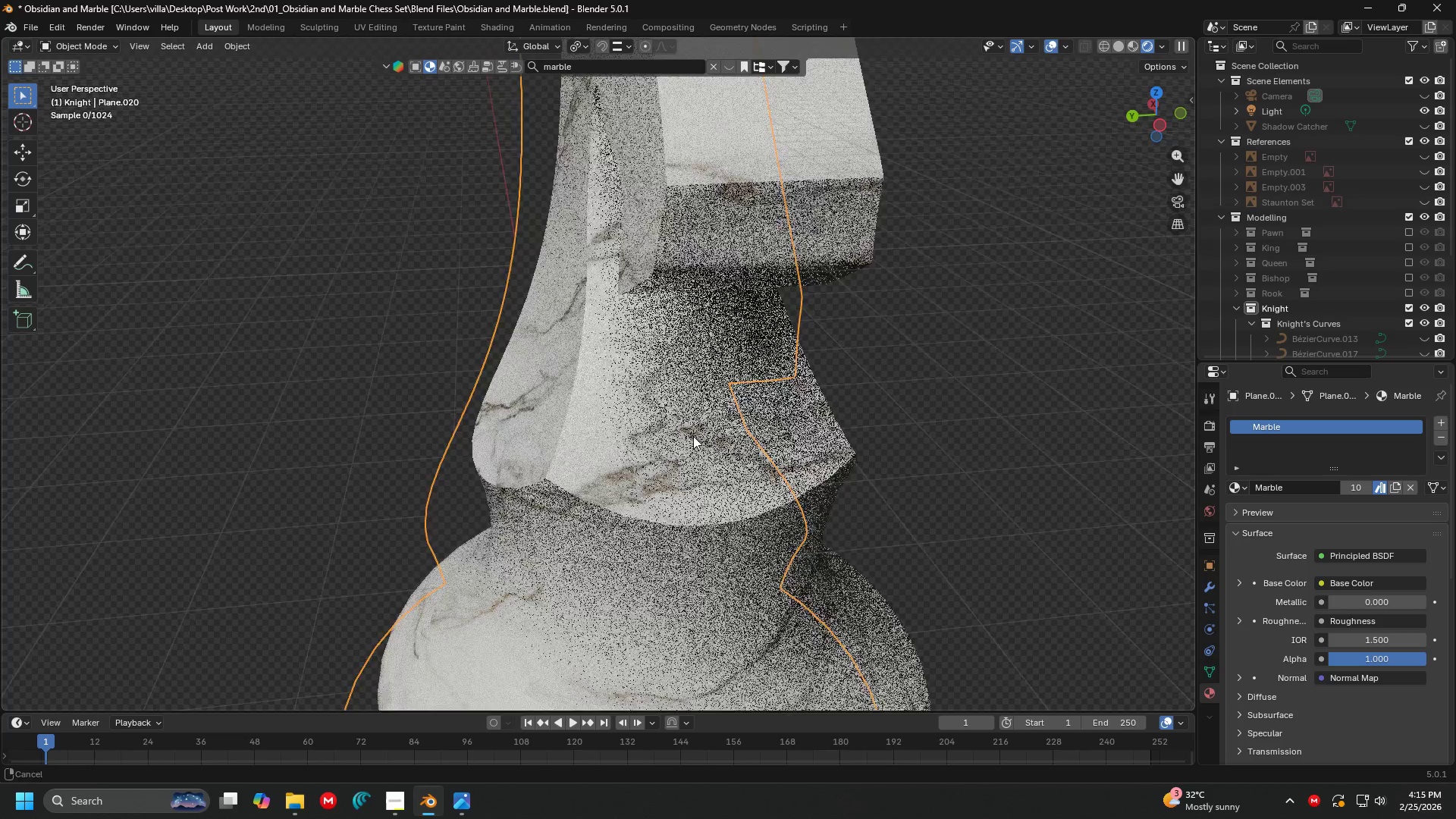 
scroll: coordinate [665, 462], scroll_direction: down, amount: 2.0
 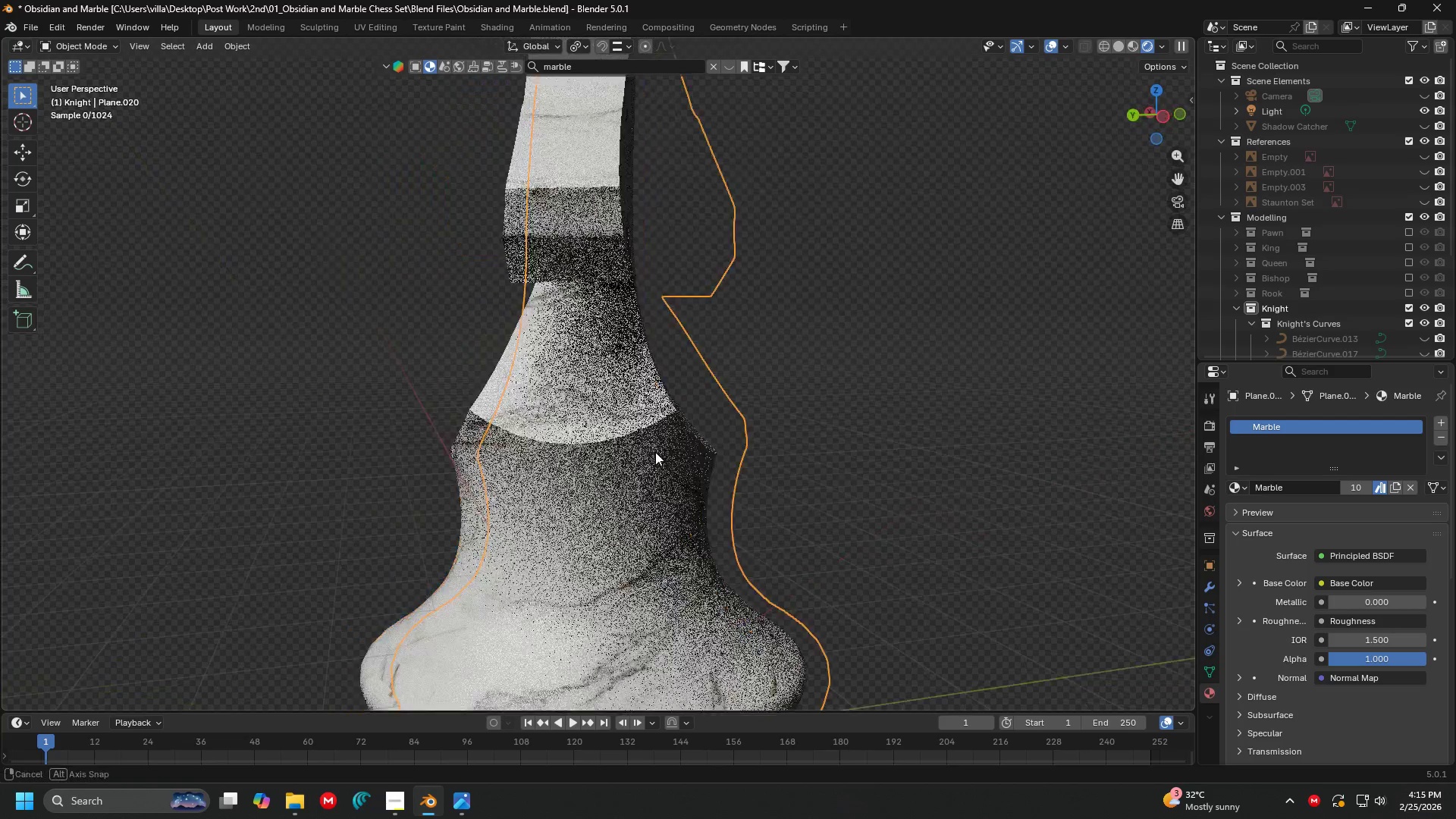 
left_click([1215, 588])
 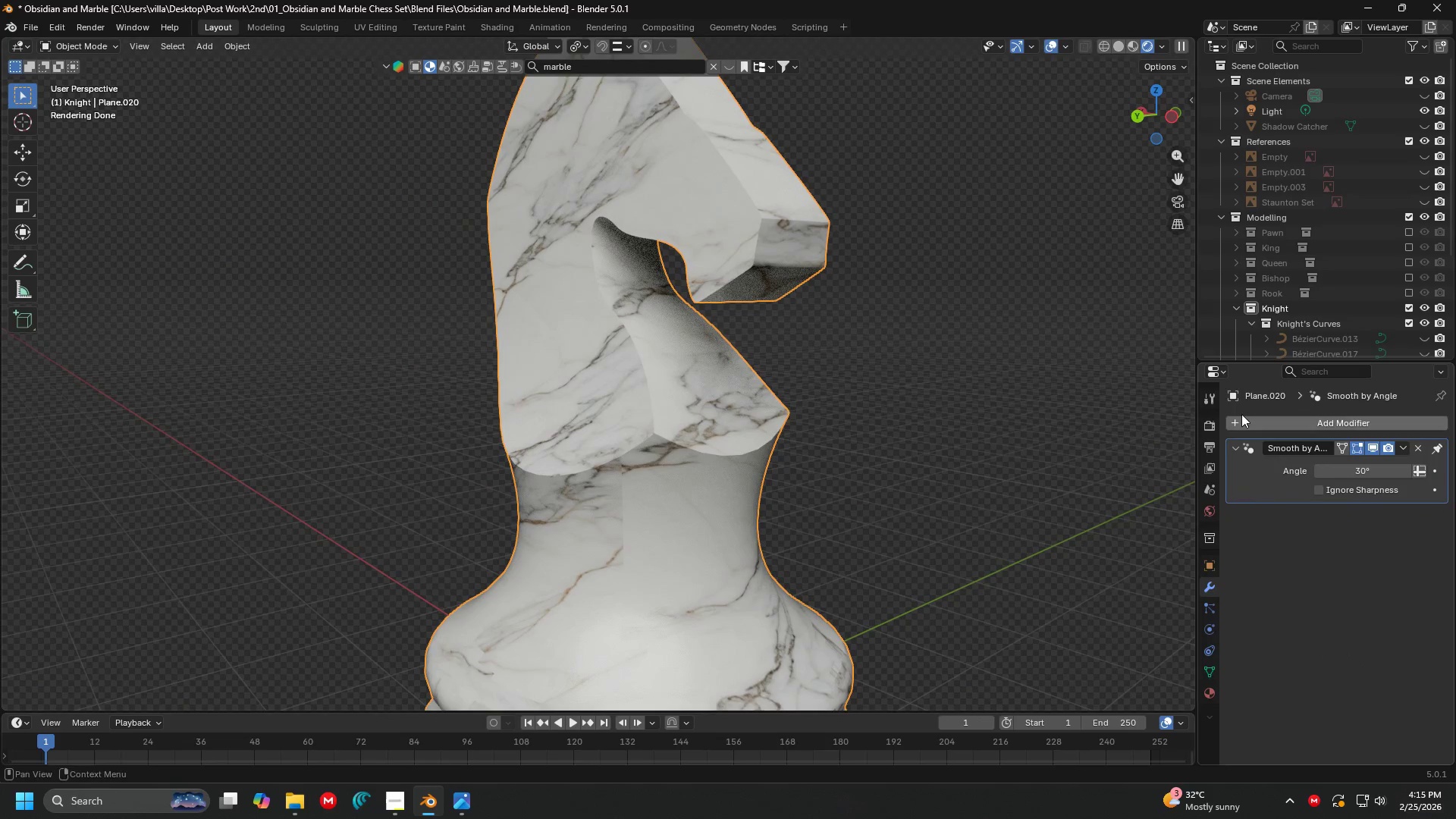 
left_click([772, 375])
 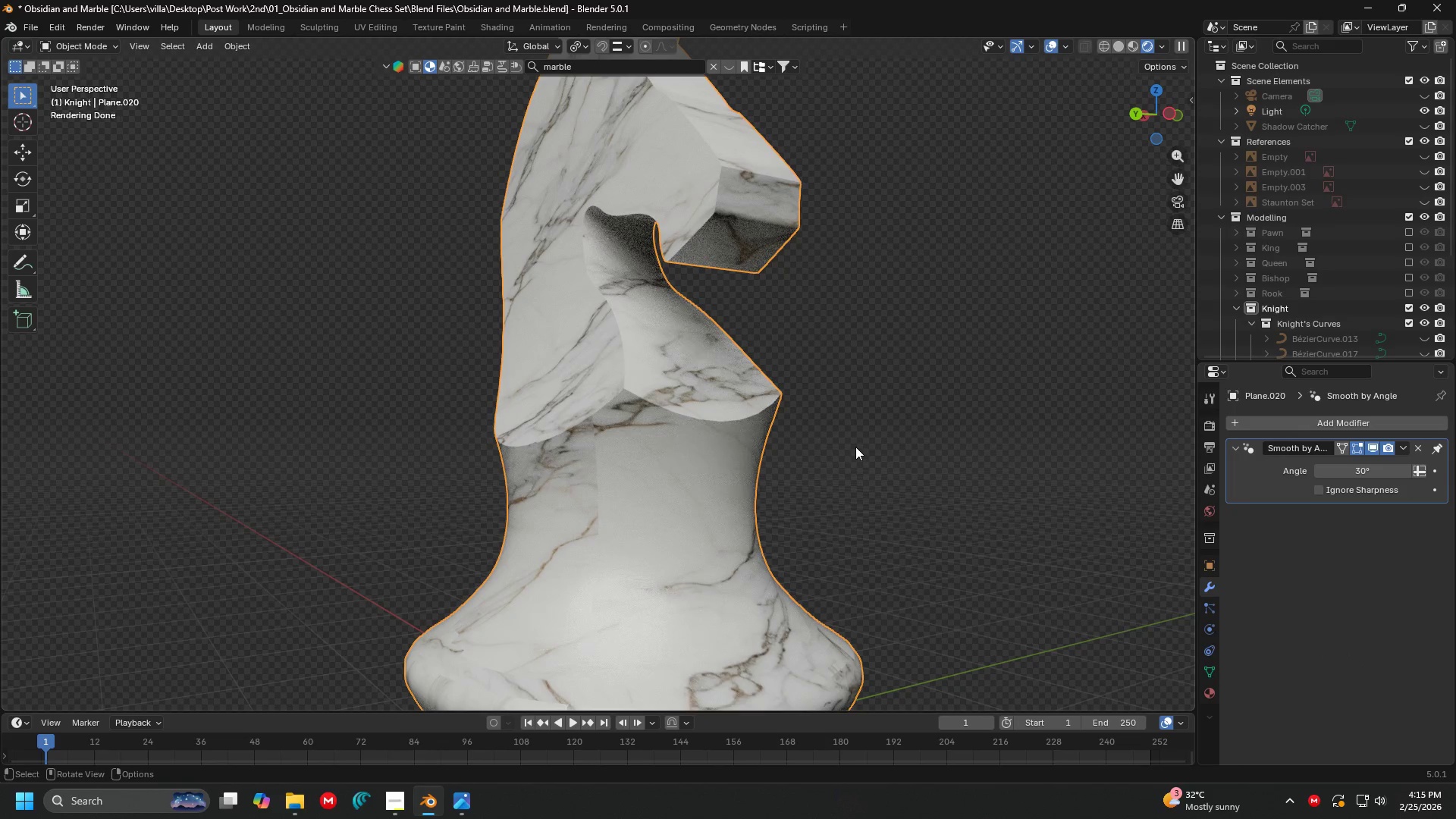 
key(Tab)
type(au)
 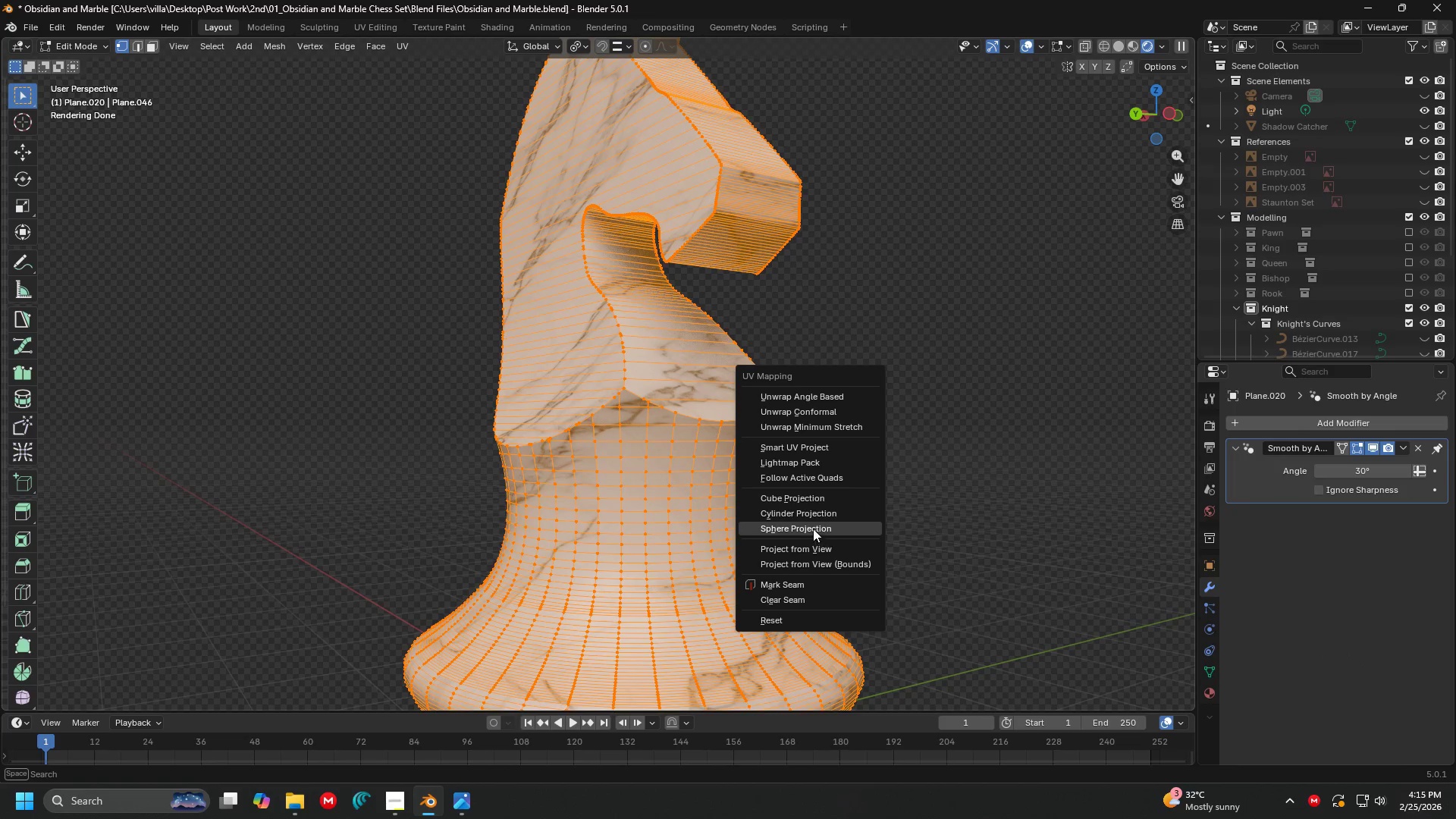 
left_click([813, 527])
 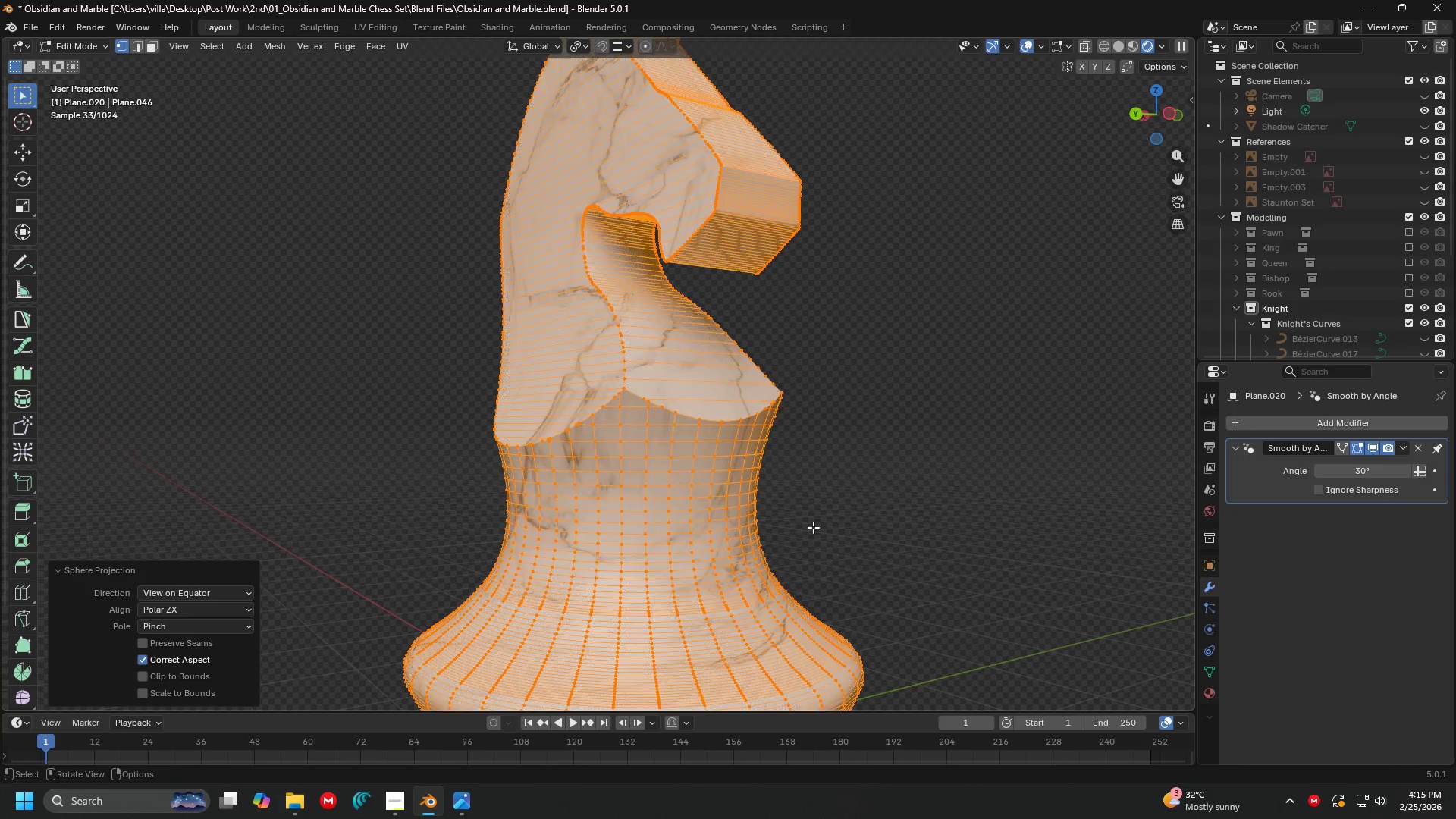 
key(Tab)
 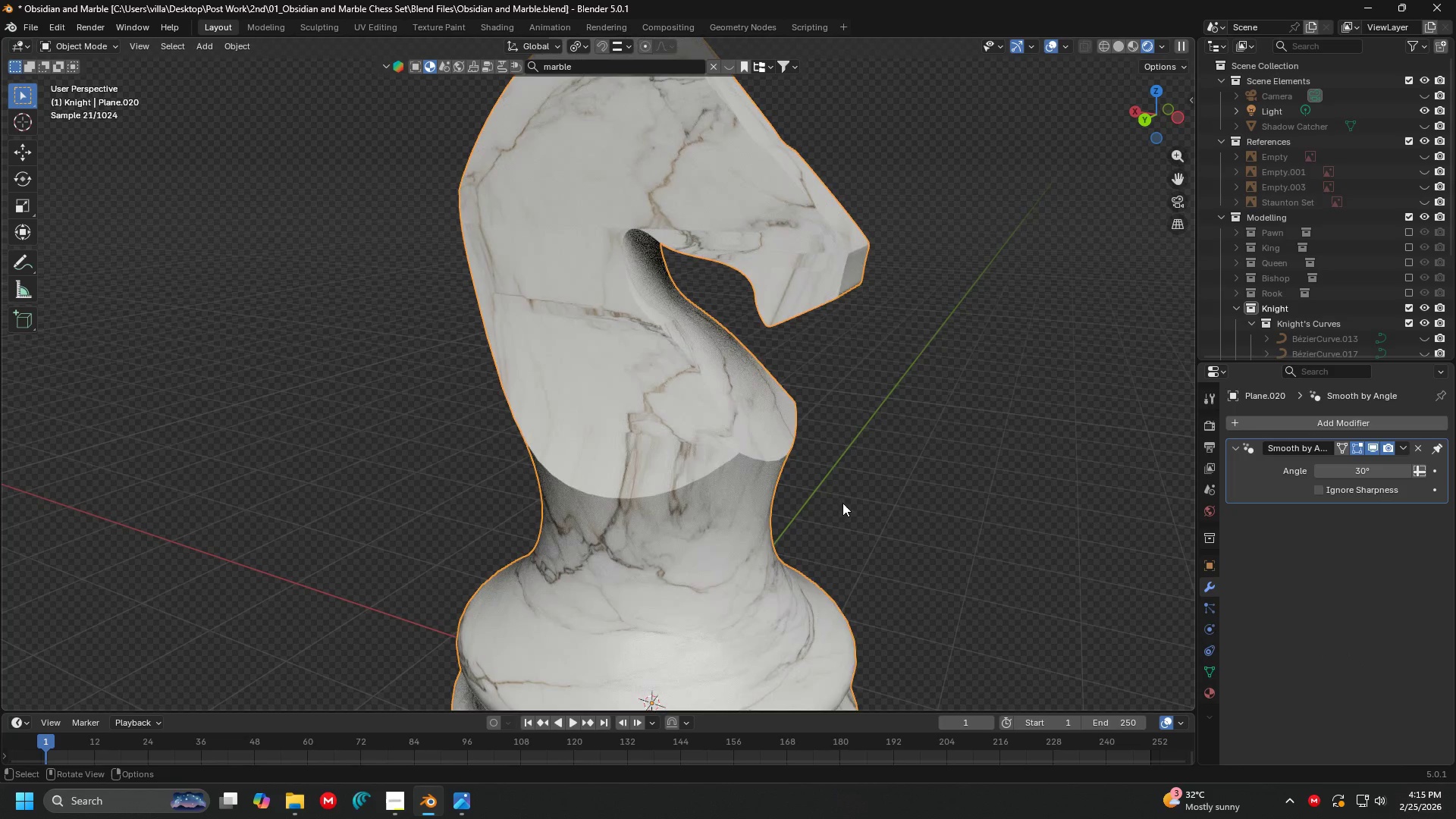 
hold_key(key=ShiftLeft, duration=0.33)
 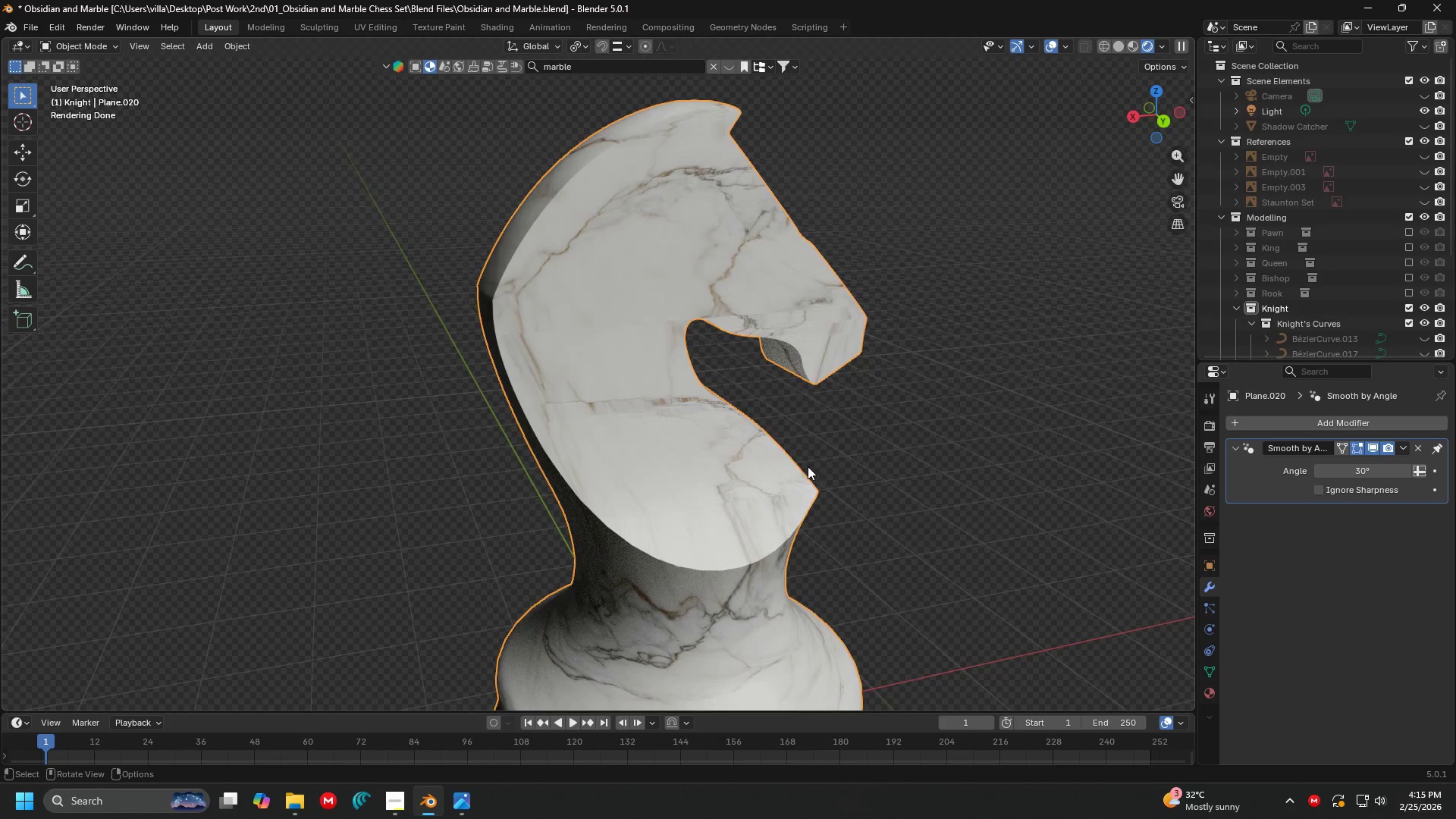 
key(Tab)
 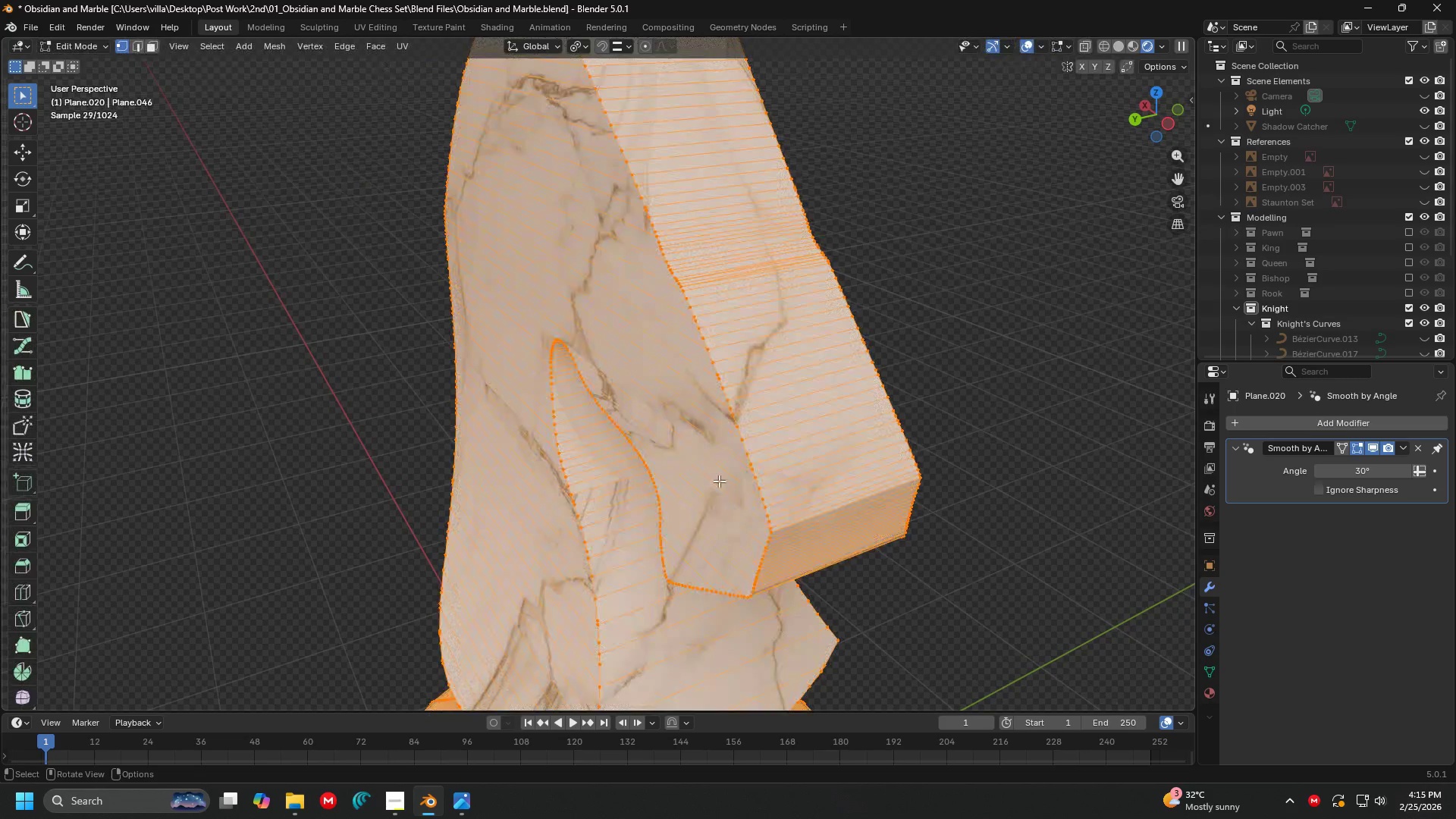 
scroll: coordinate [655, 482], scroll_direction: up, amount: 2.0
 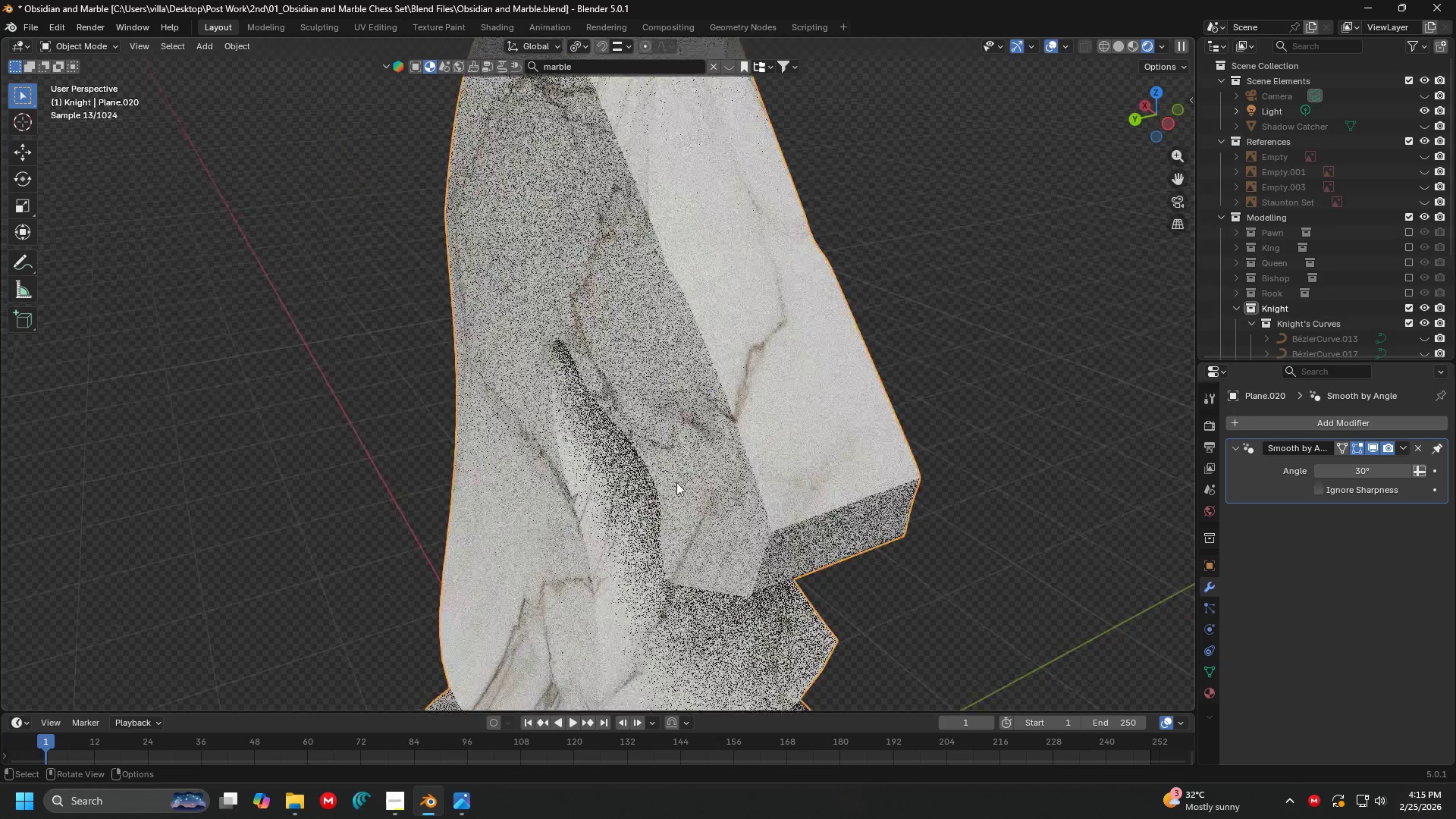 
hold_key(key=ShiftLeft, duration=0.31)
 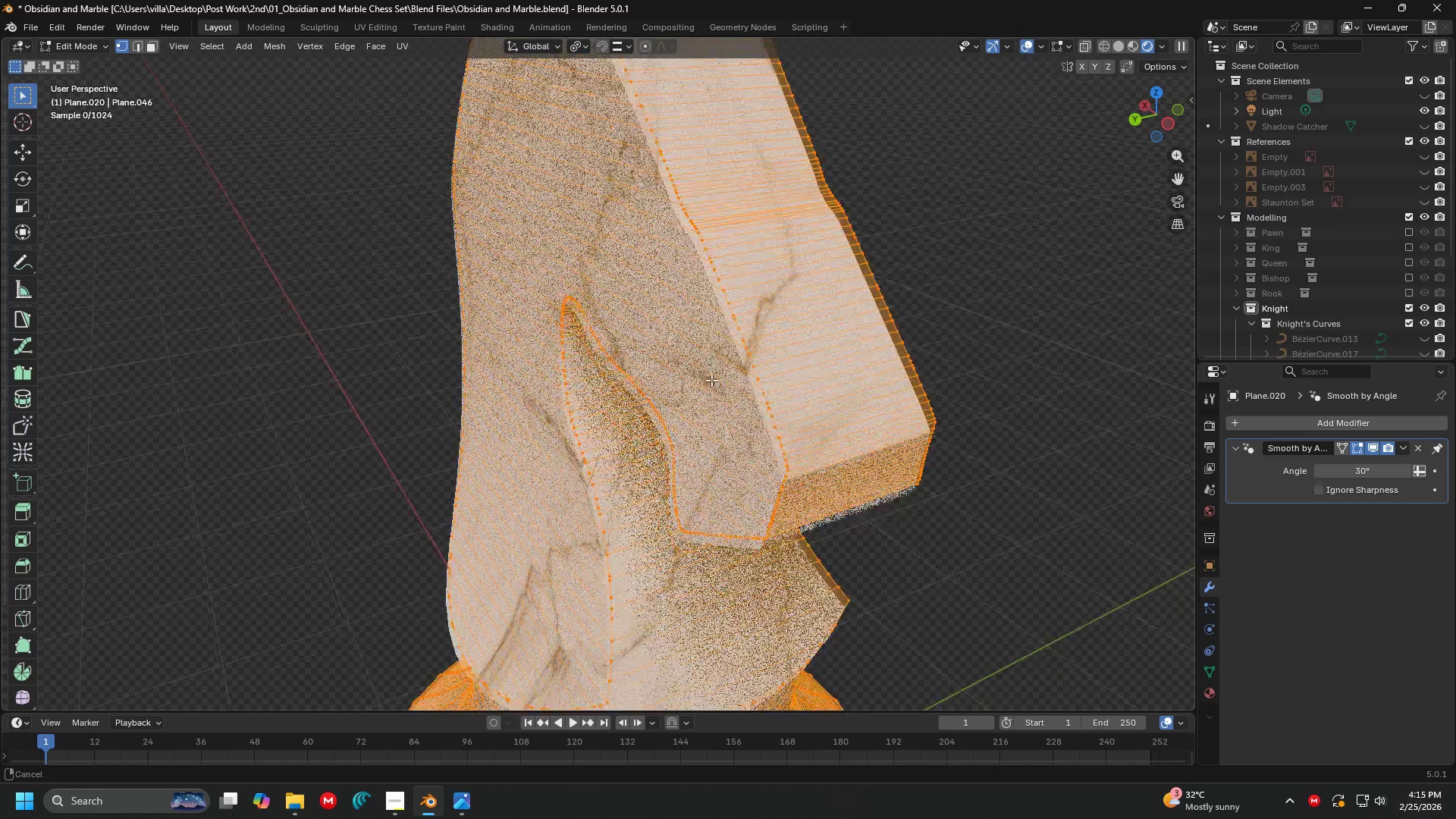 
scroll: coordinate [714, 375], scroll_direction: down, amount: 3.0
 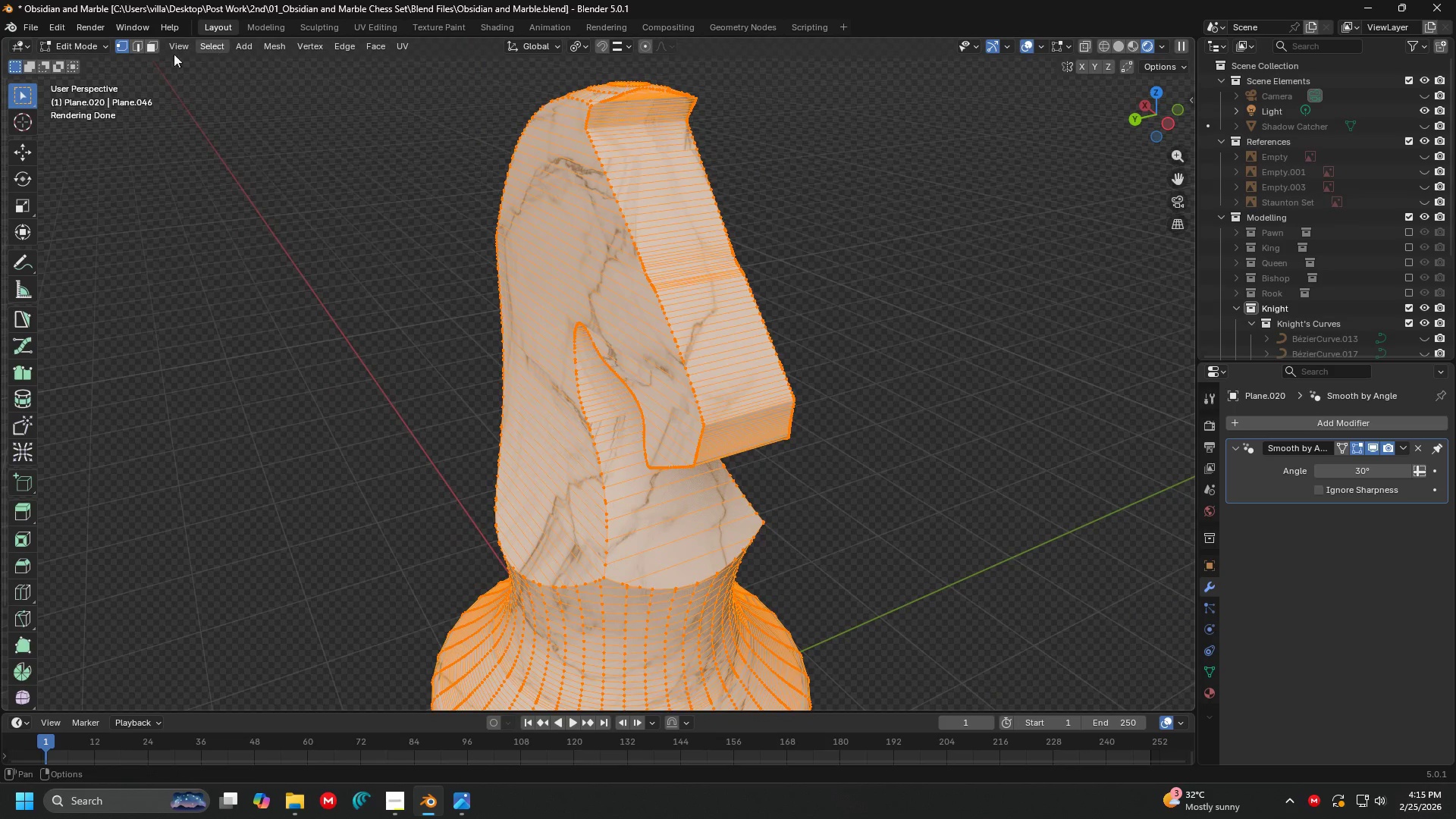 
left_click([136, 44])
 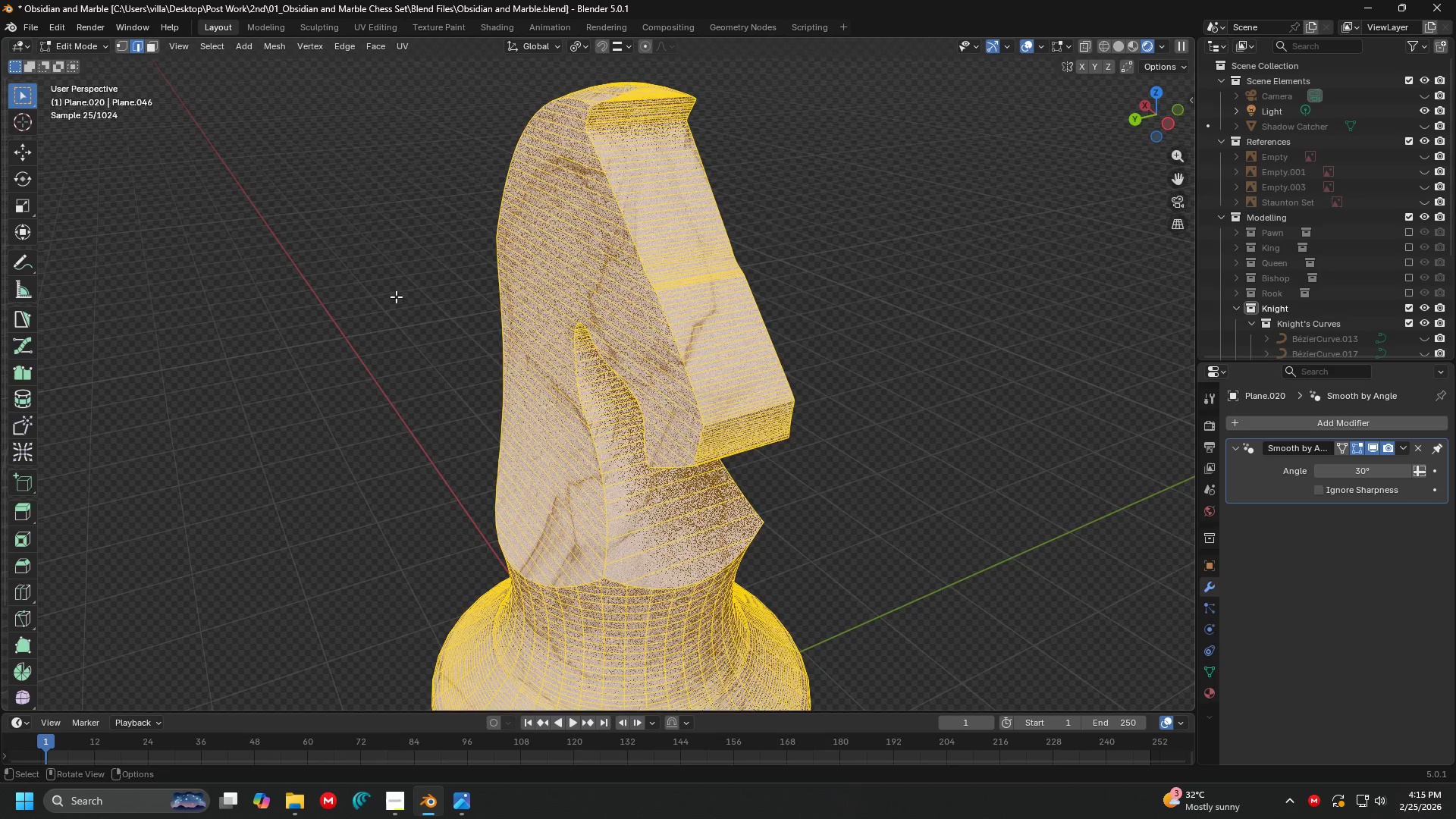 
key(Shift+ShiftLeft)
 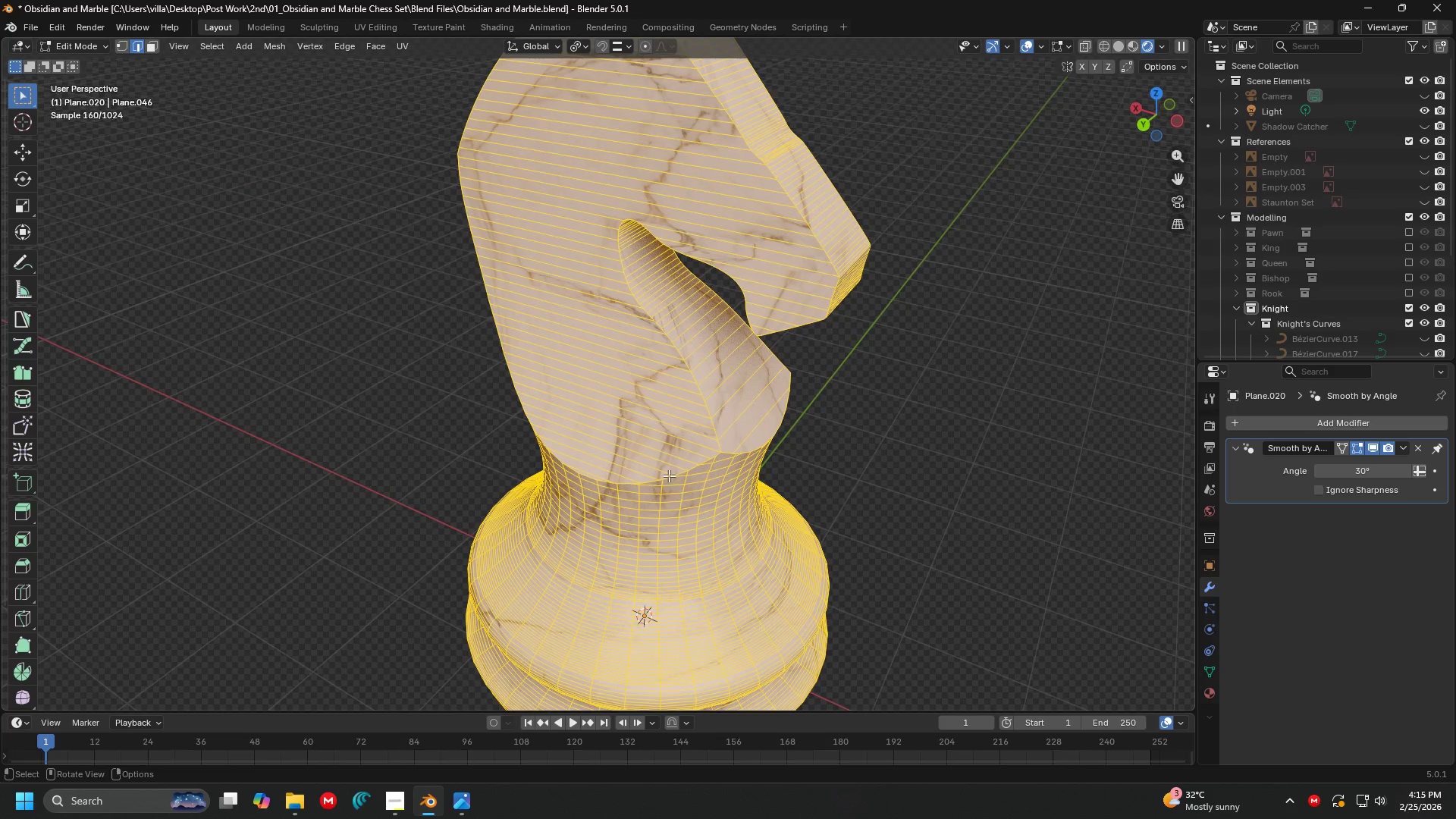 
left_click([664, 475])
 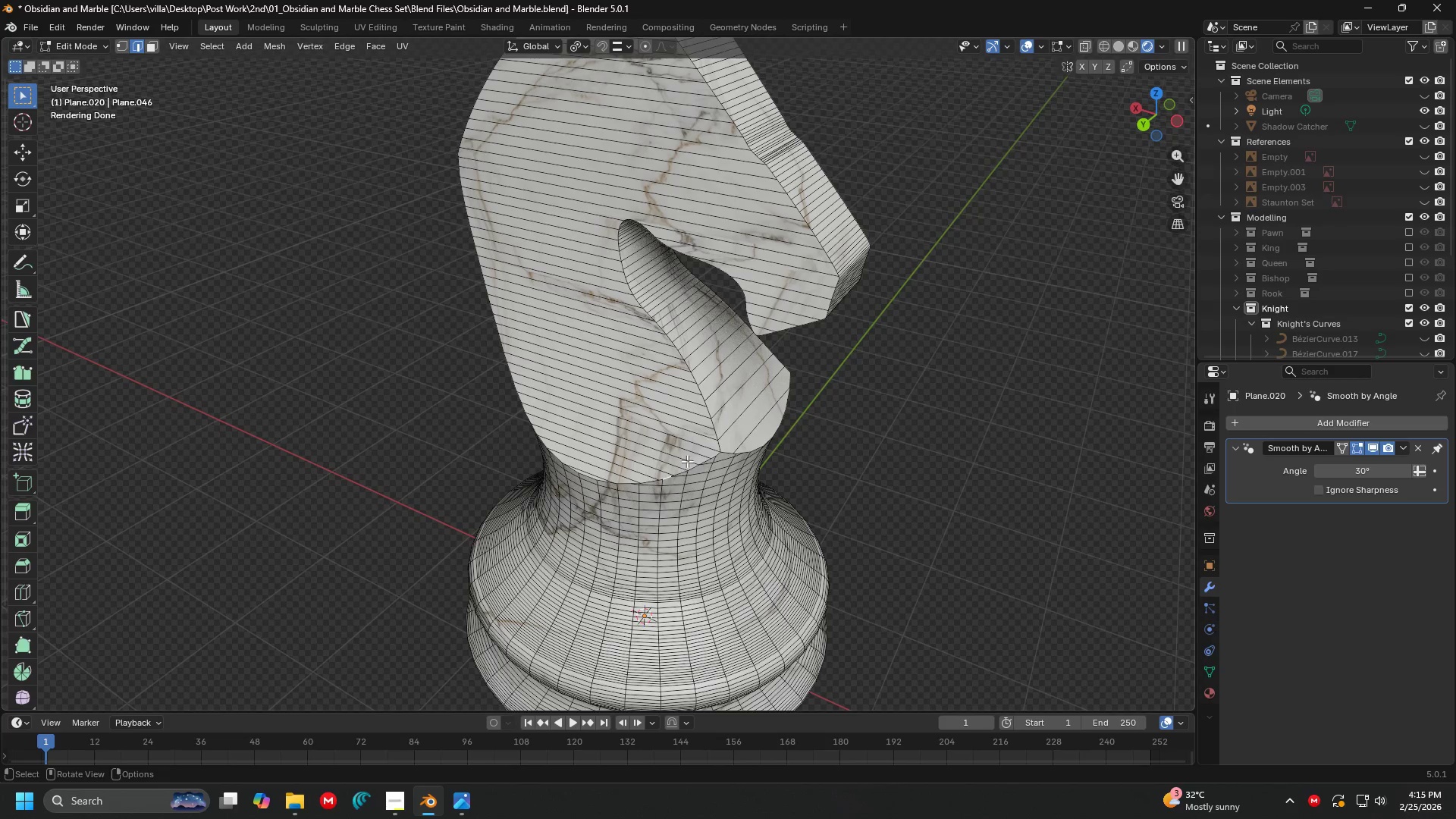 
hold_key(key=ControlLeft, duration=1.5)
 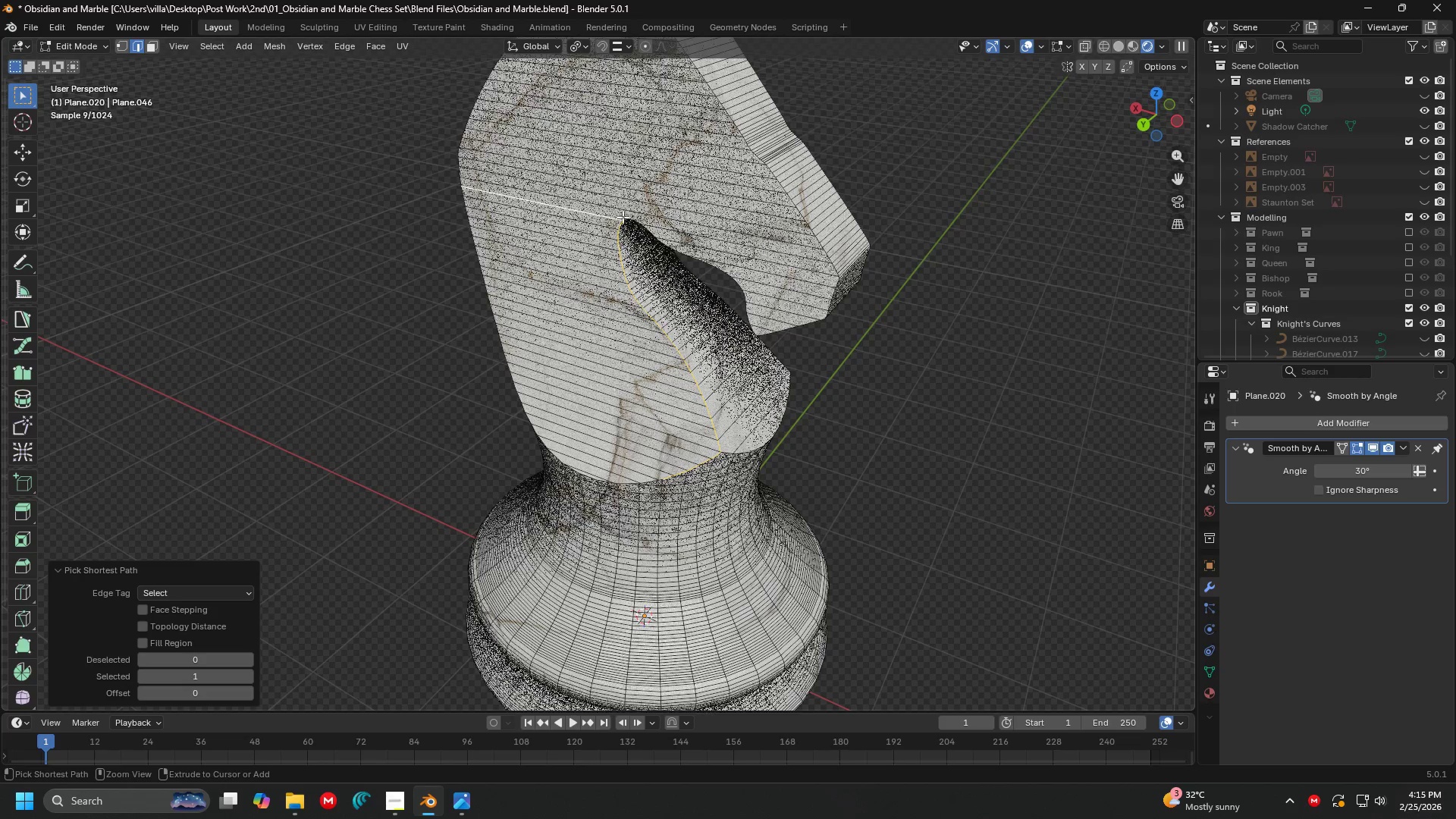 
left_click([617, 218])
 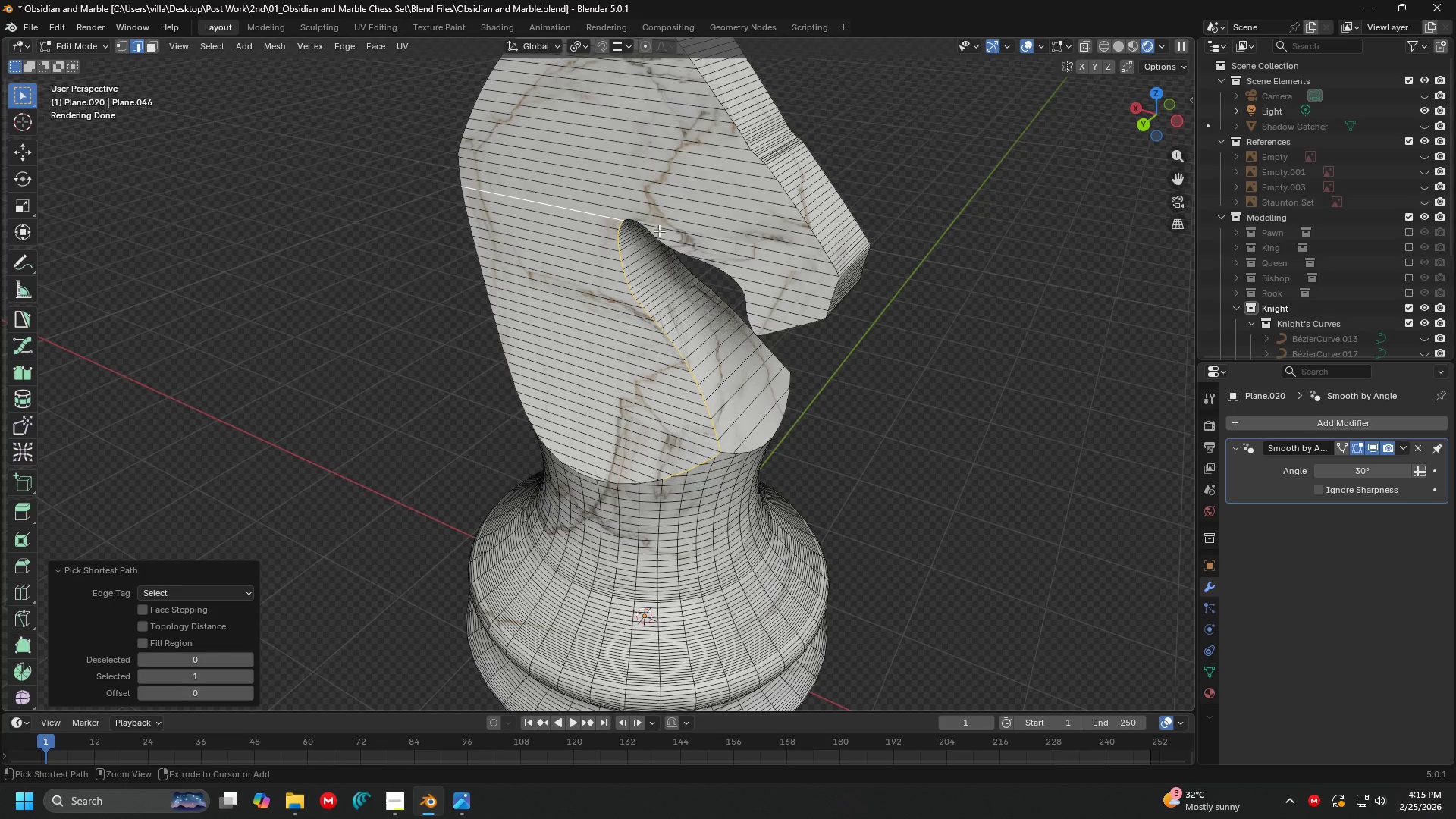 
key(Control+Z)
 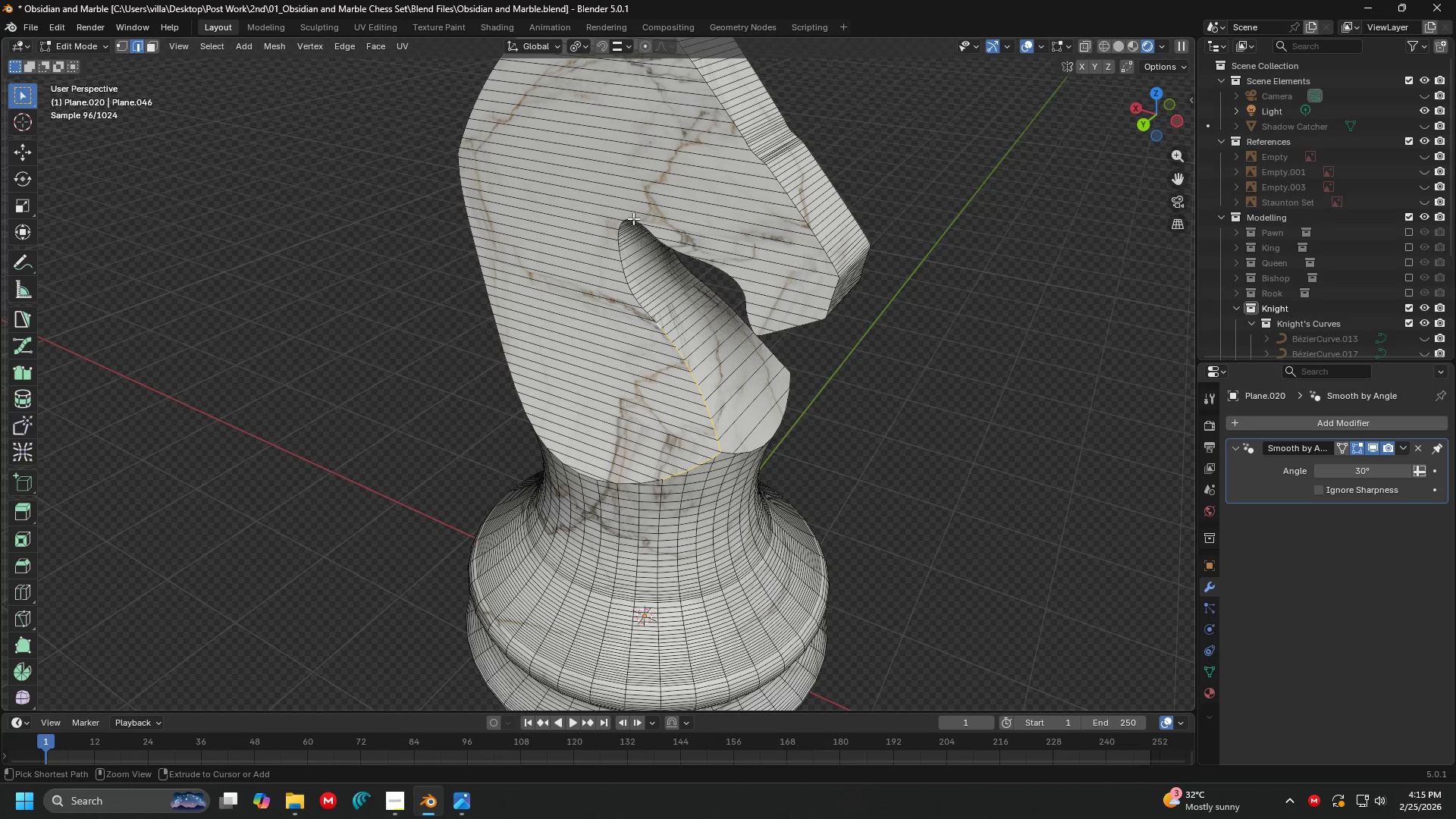 
left_click([627, 220])
 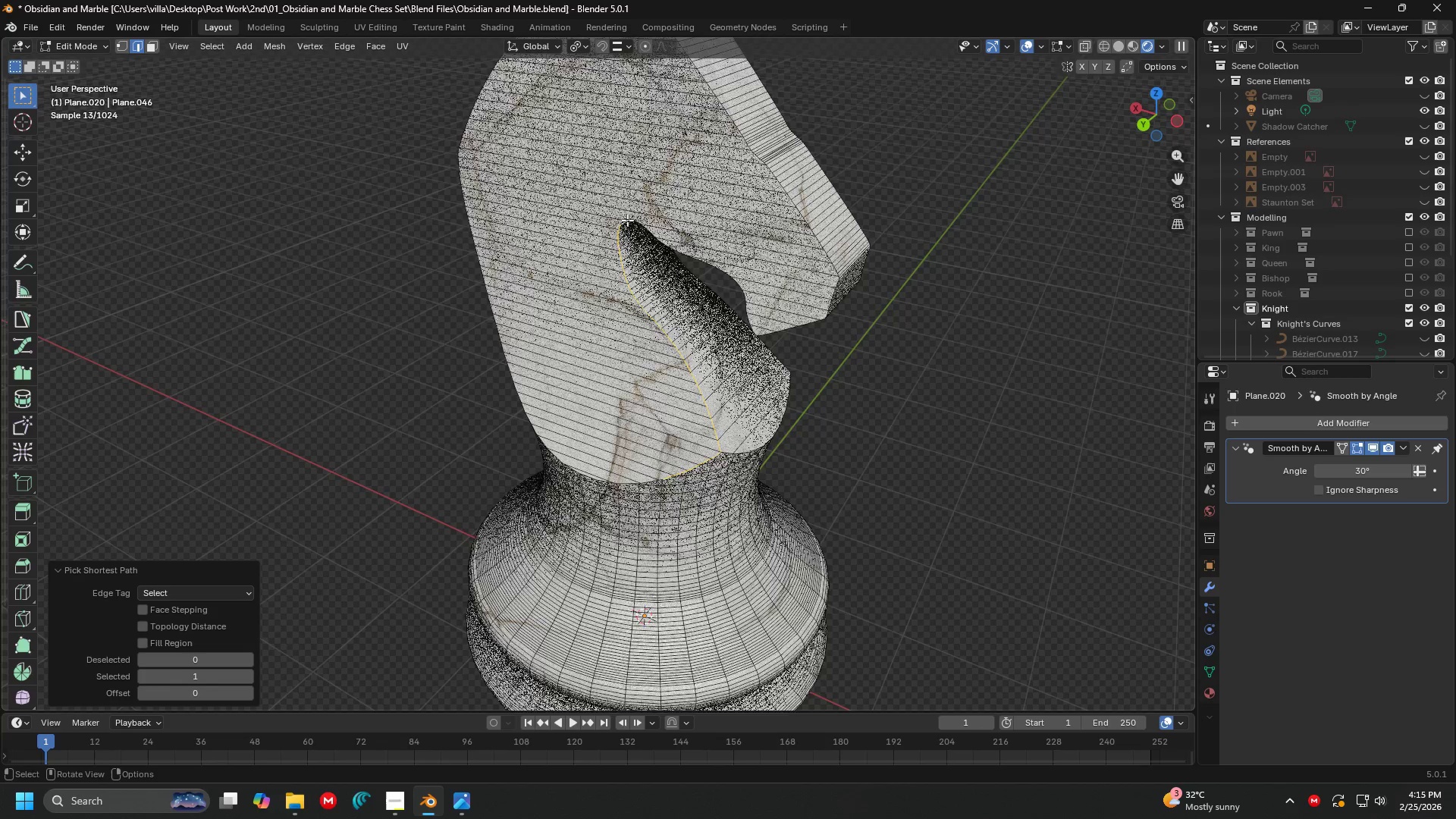 
key(Shift+ShiftLeft)
 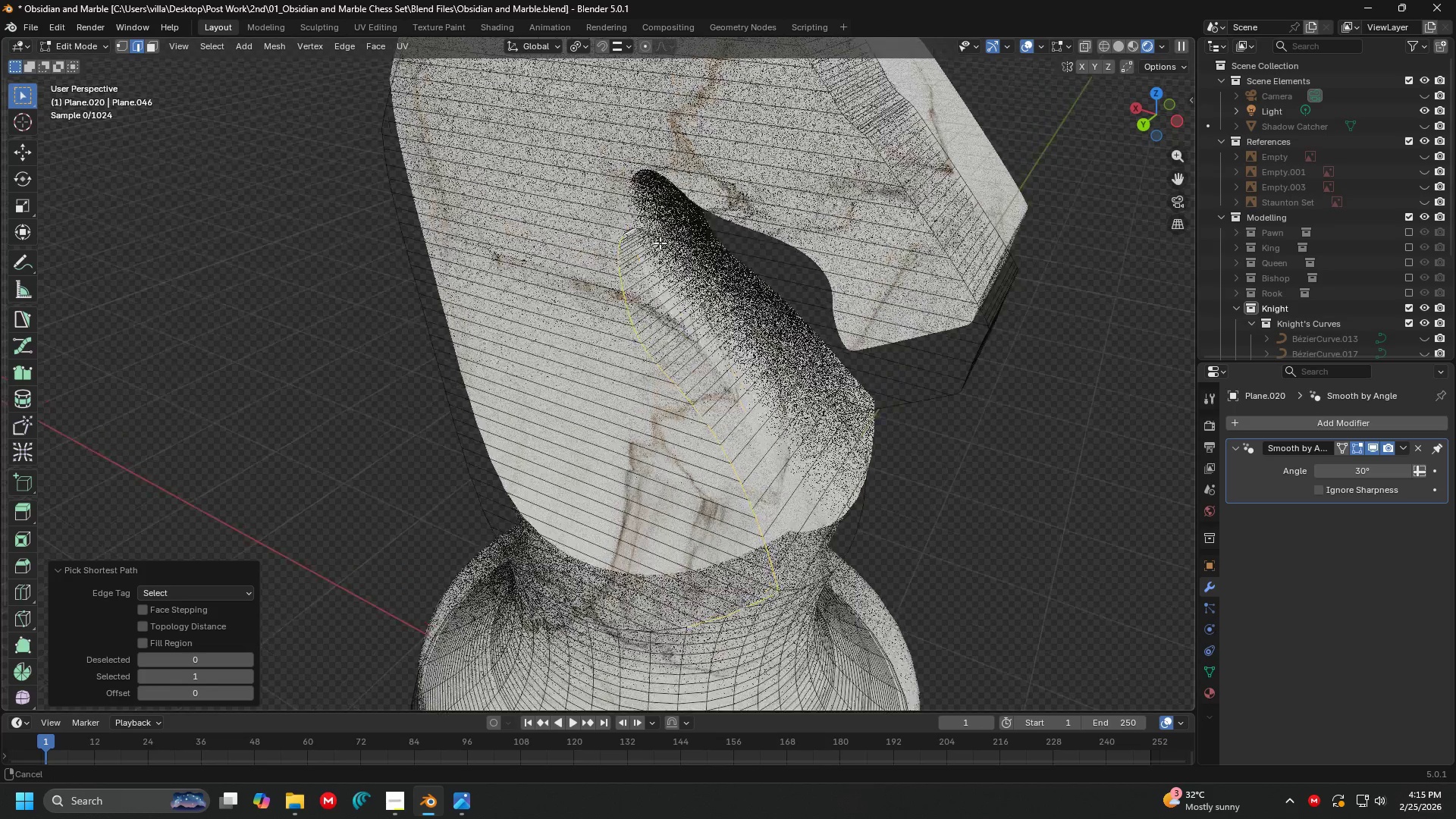 
scroll: coordinate [627, 220], scroll_direction: up, amount: 2.0
 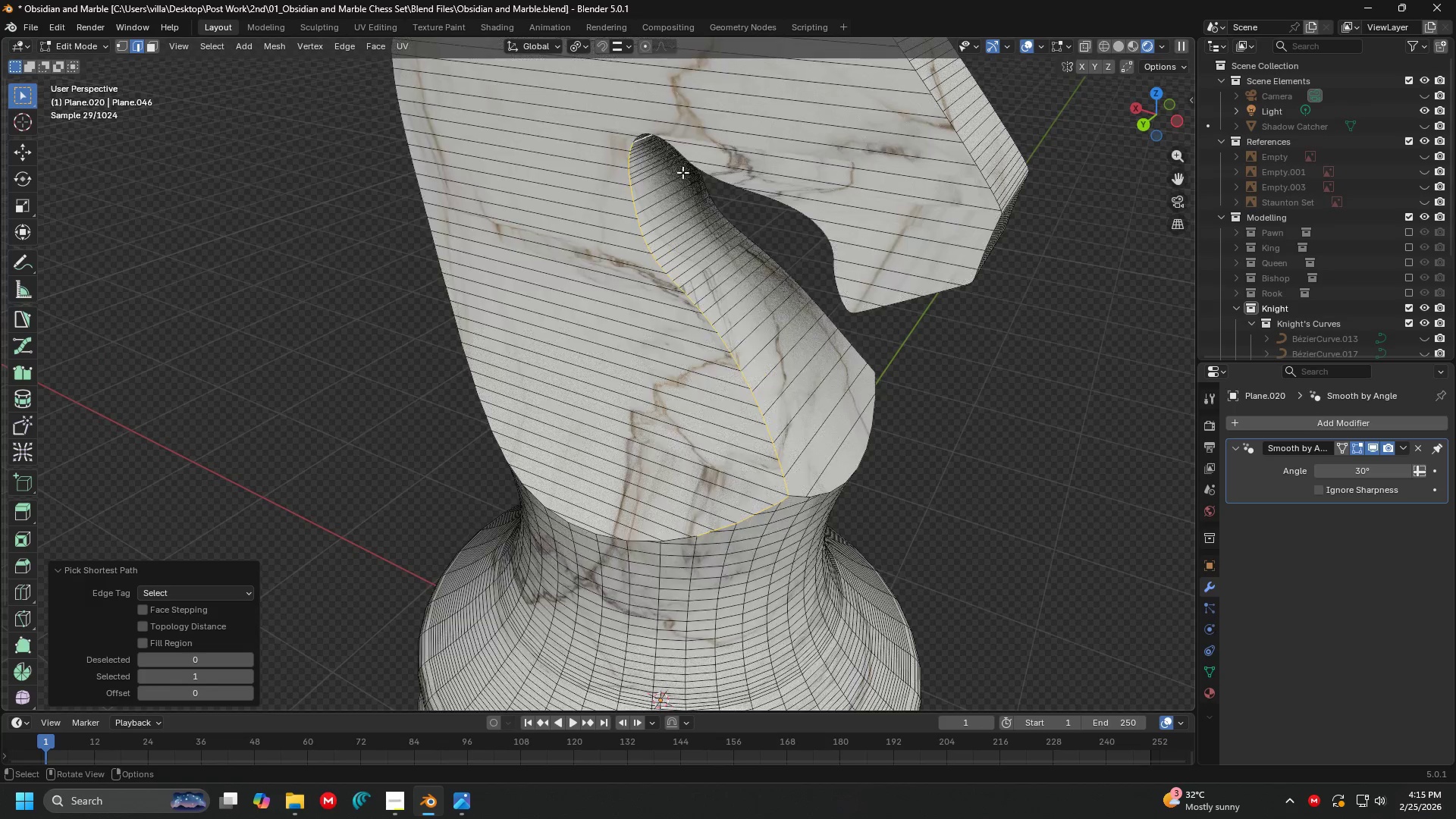 
key(Control+ControlLeft)
 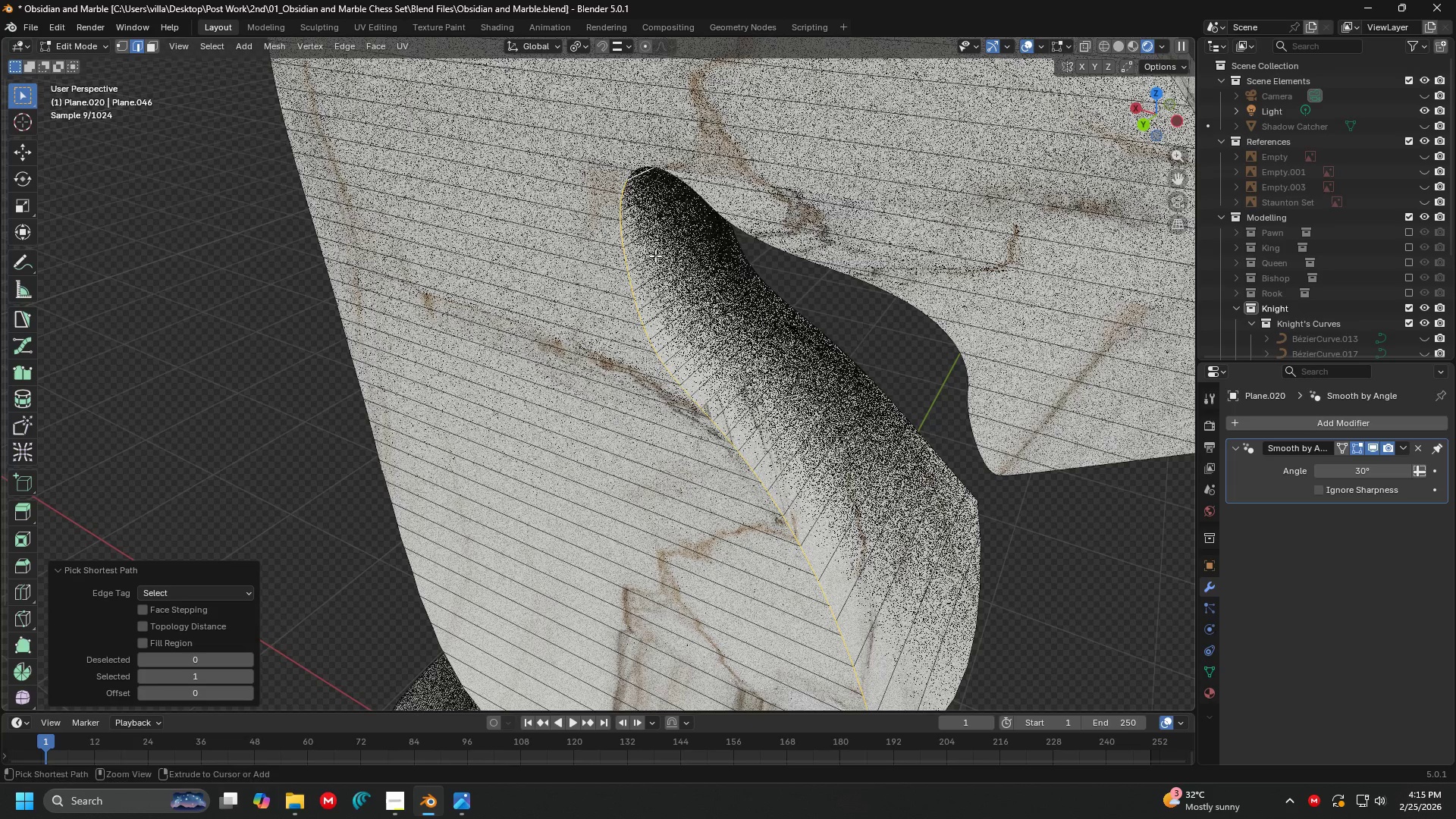 
key(Control+Z)
 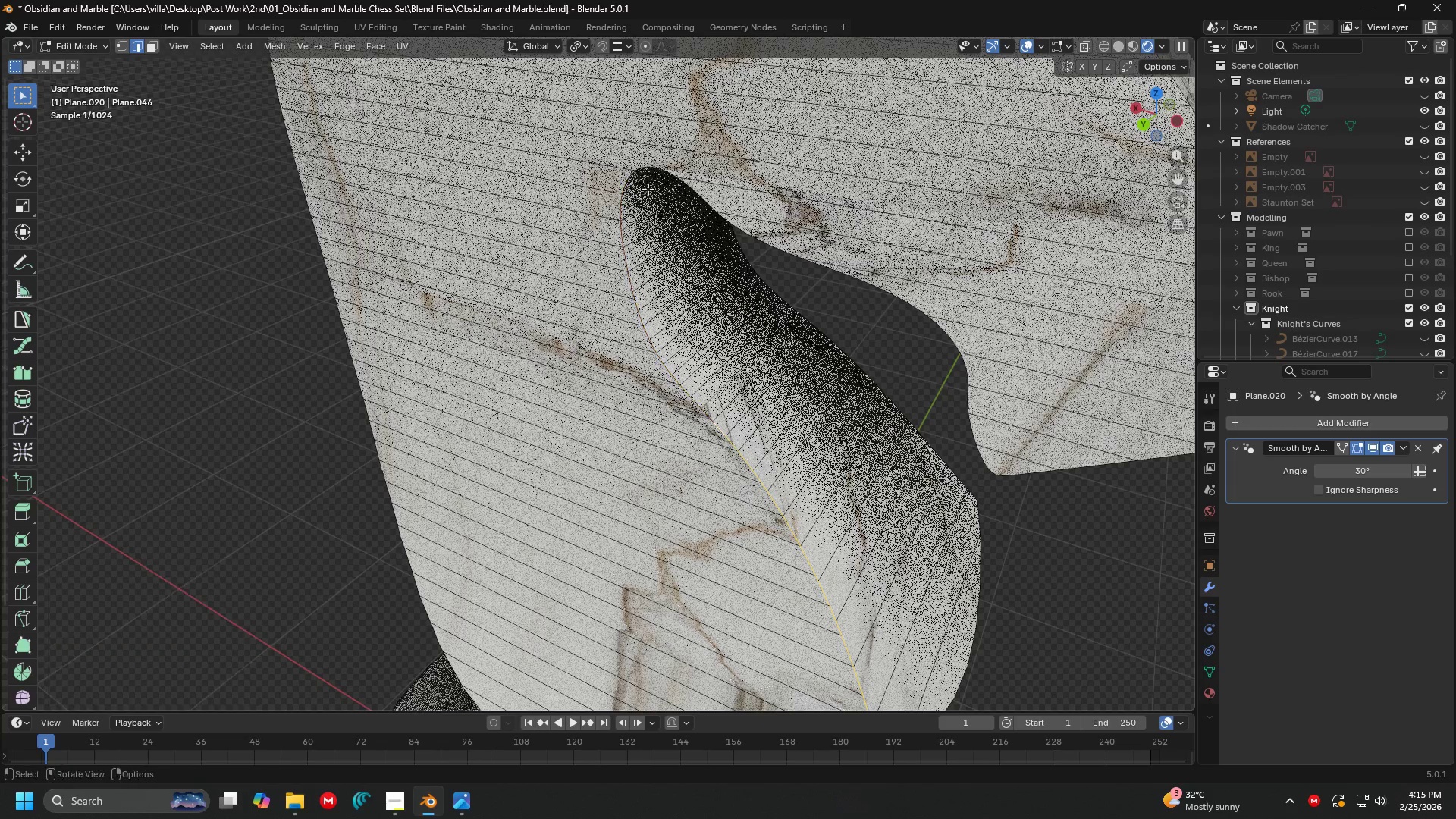 
scroll: coordinate [655, 256], scroll_direction: up, amount: 2.0
 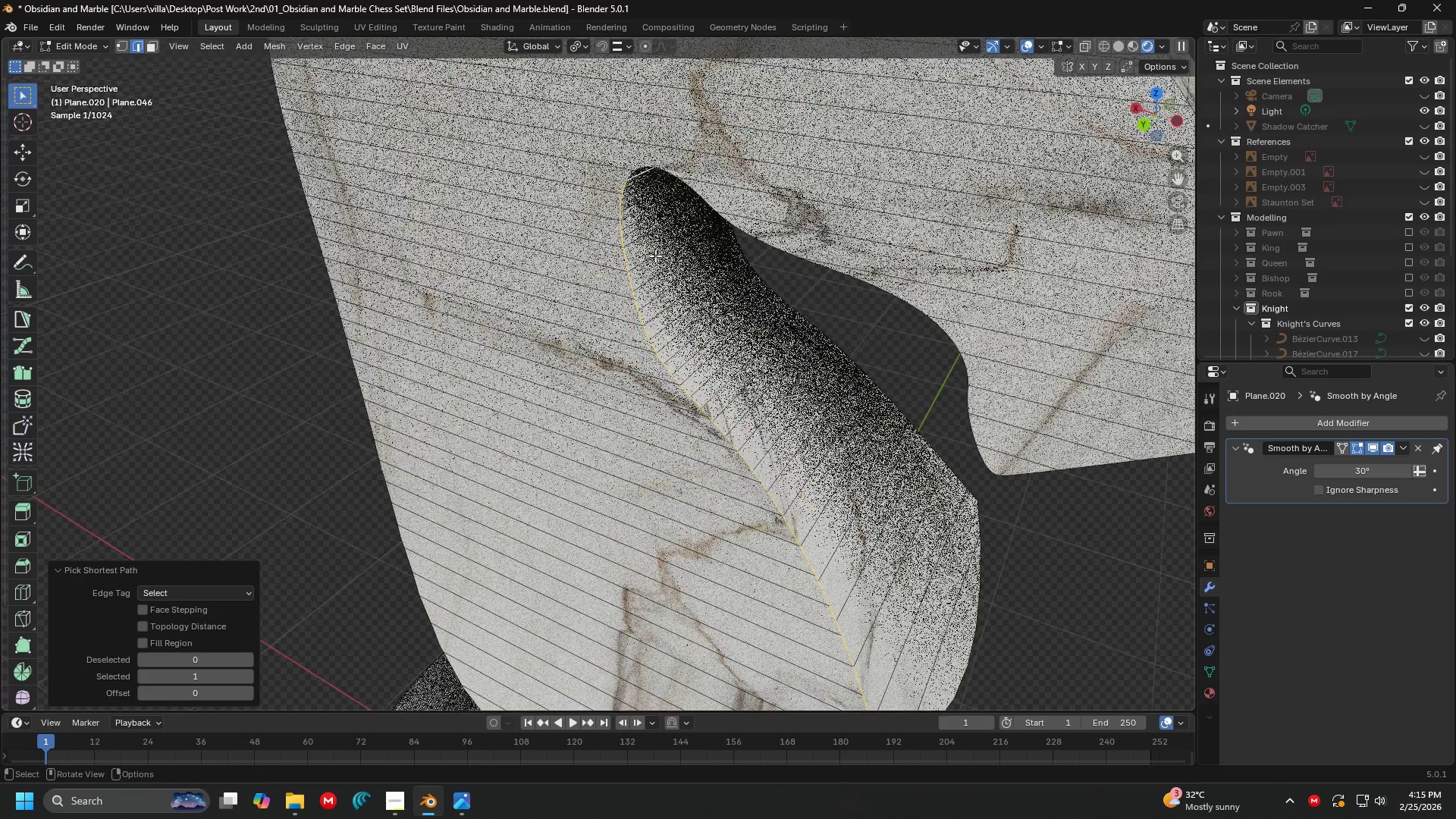 
key(Shift+ShiftLeft)
 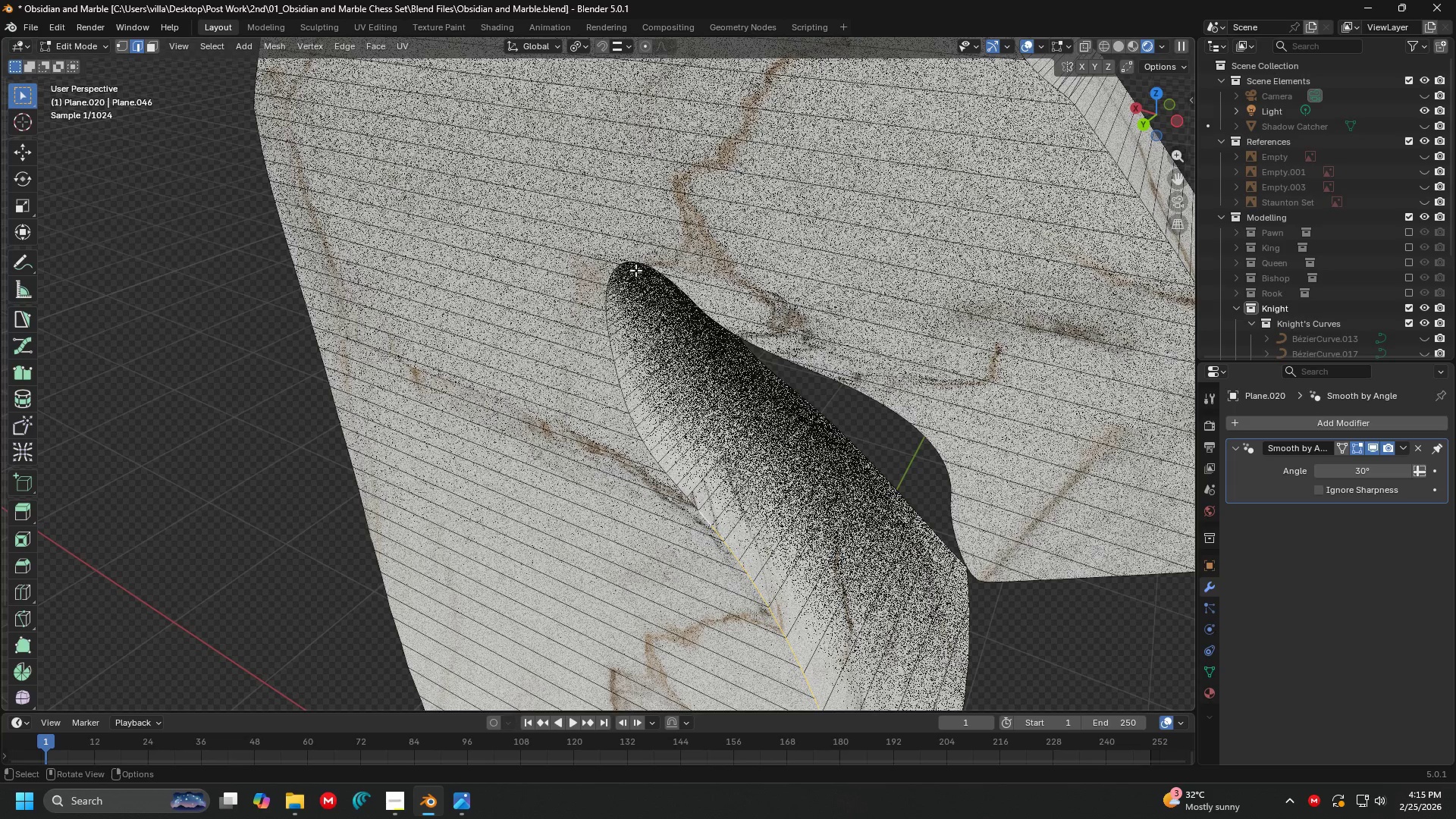 
hold_key(key=ControlLeft, duration=1.5)
left_click([624, 259])
 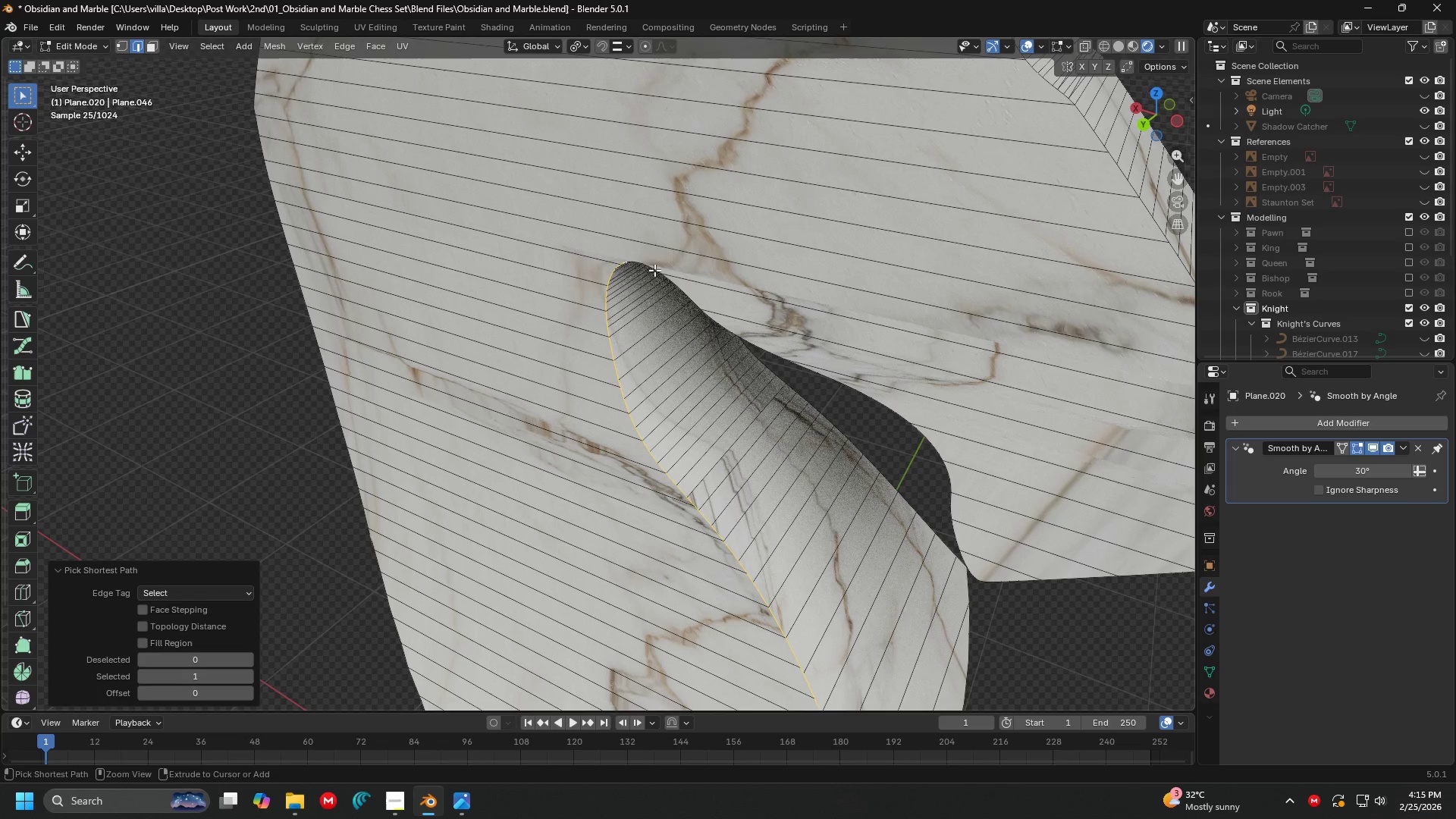 
left_click([652, 262])
 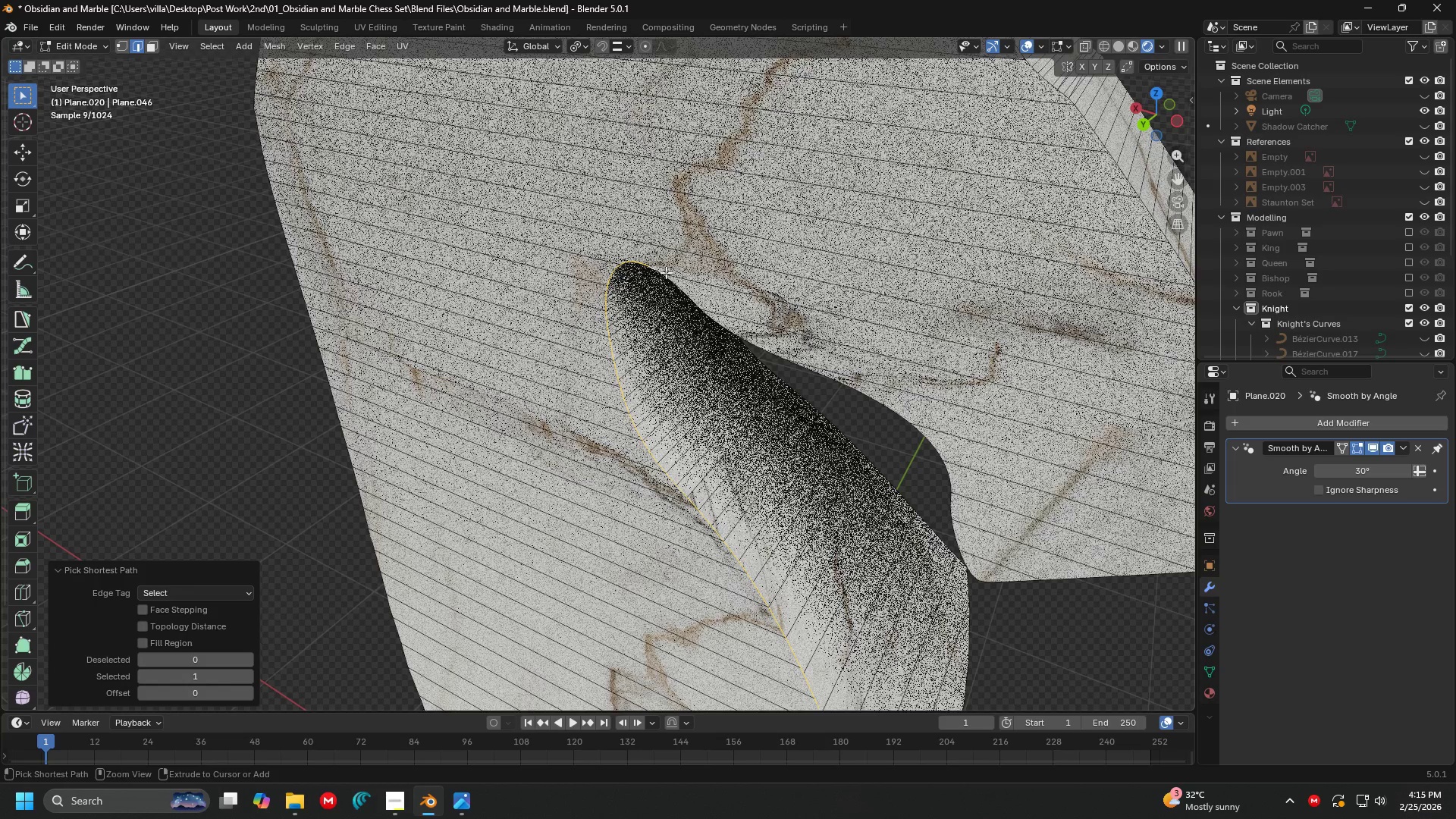 
hold_key(key=ControlLeft, duration=1.38)
left_click([959, 536])
 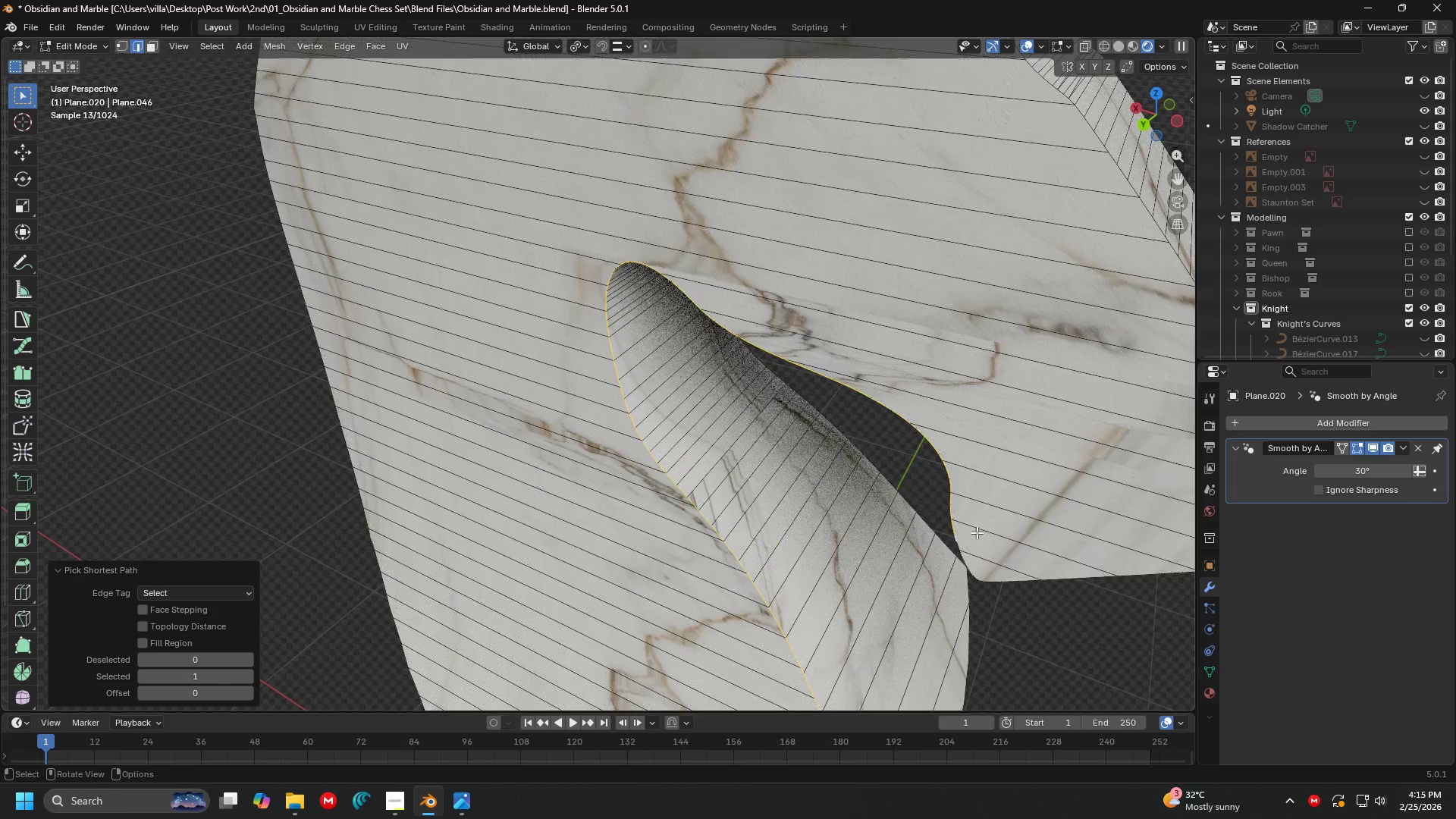 
hold_key(key=ShiftLeft, duration=0.47)
 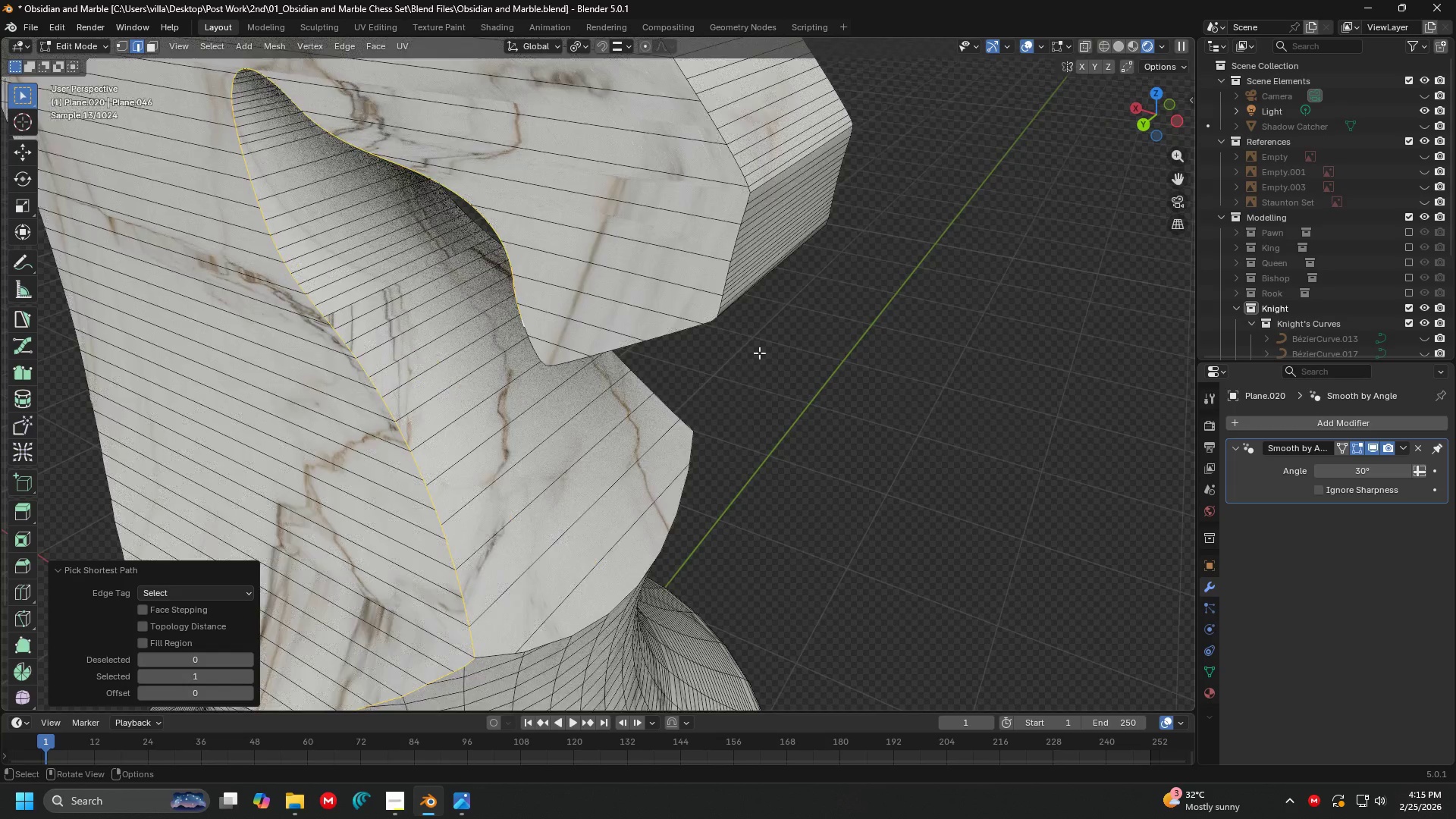 
hold_key(key=ControlLeft, duration=1.02)
left_click([723, 270])
 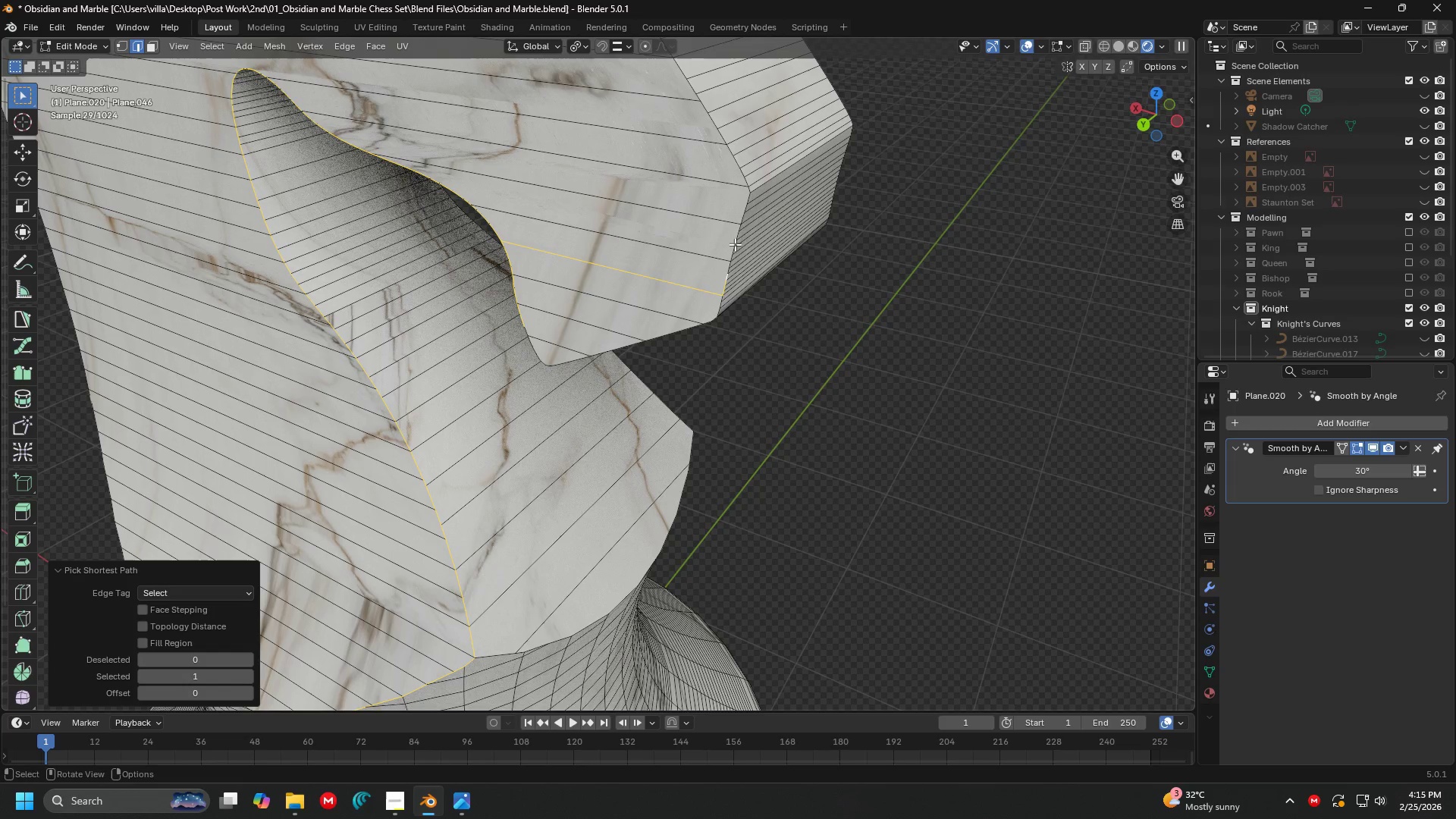 
key(Control+ControlLeft)
 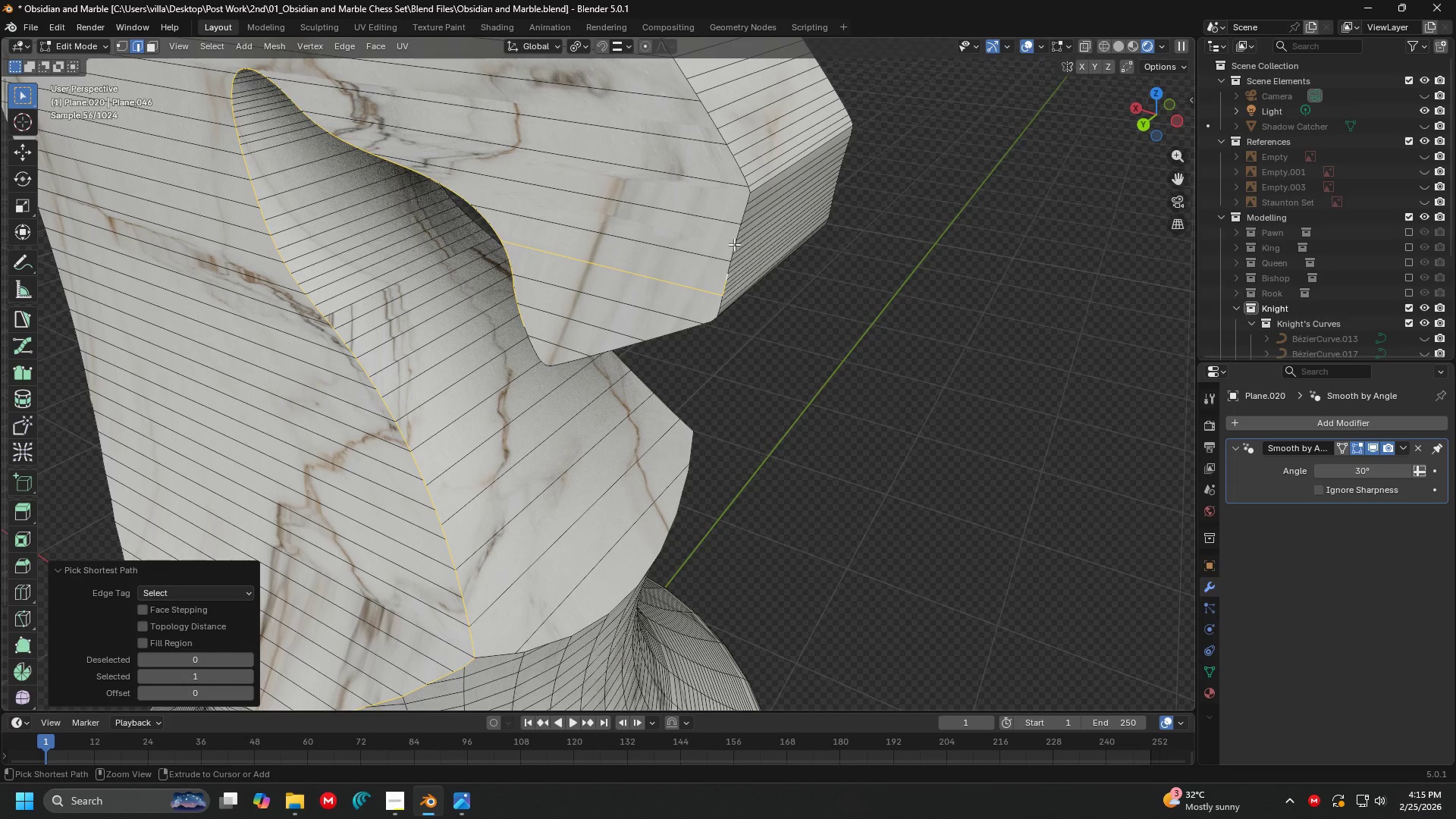 
key(Control+Z)
 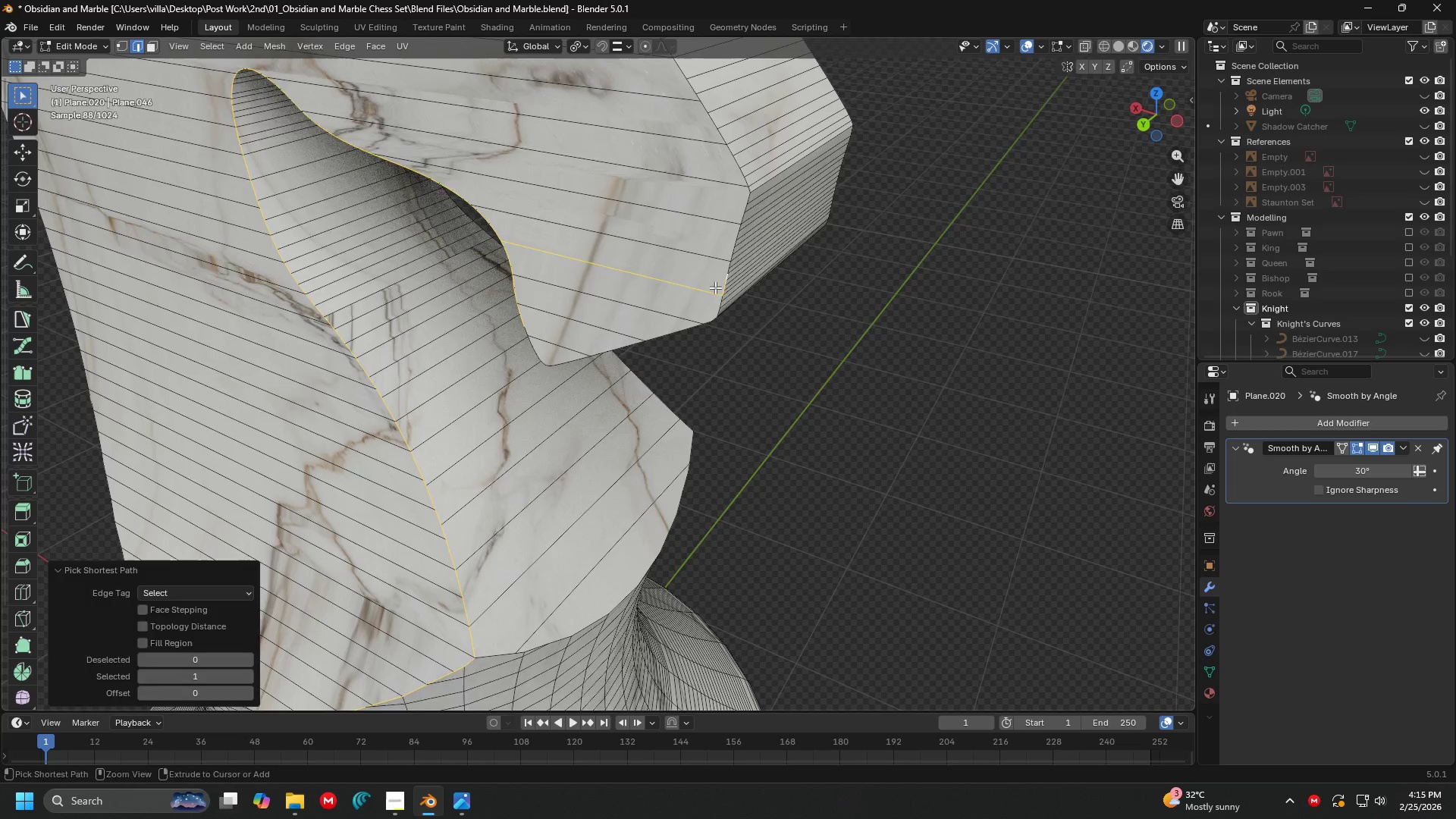 
left_click([716, 317])
 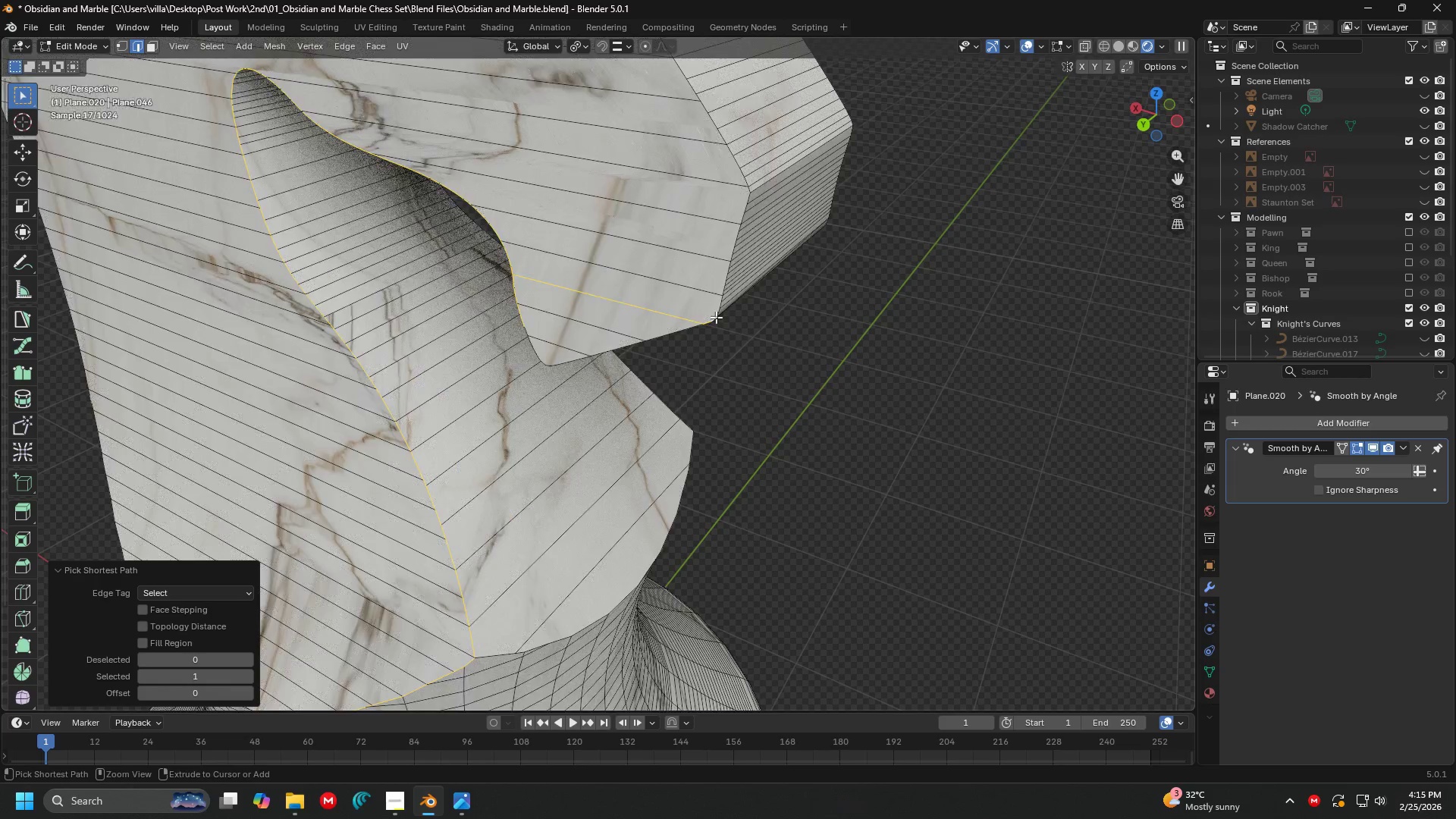 
key(Control+Z)
 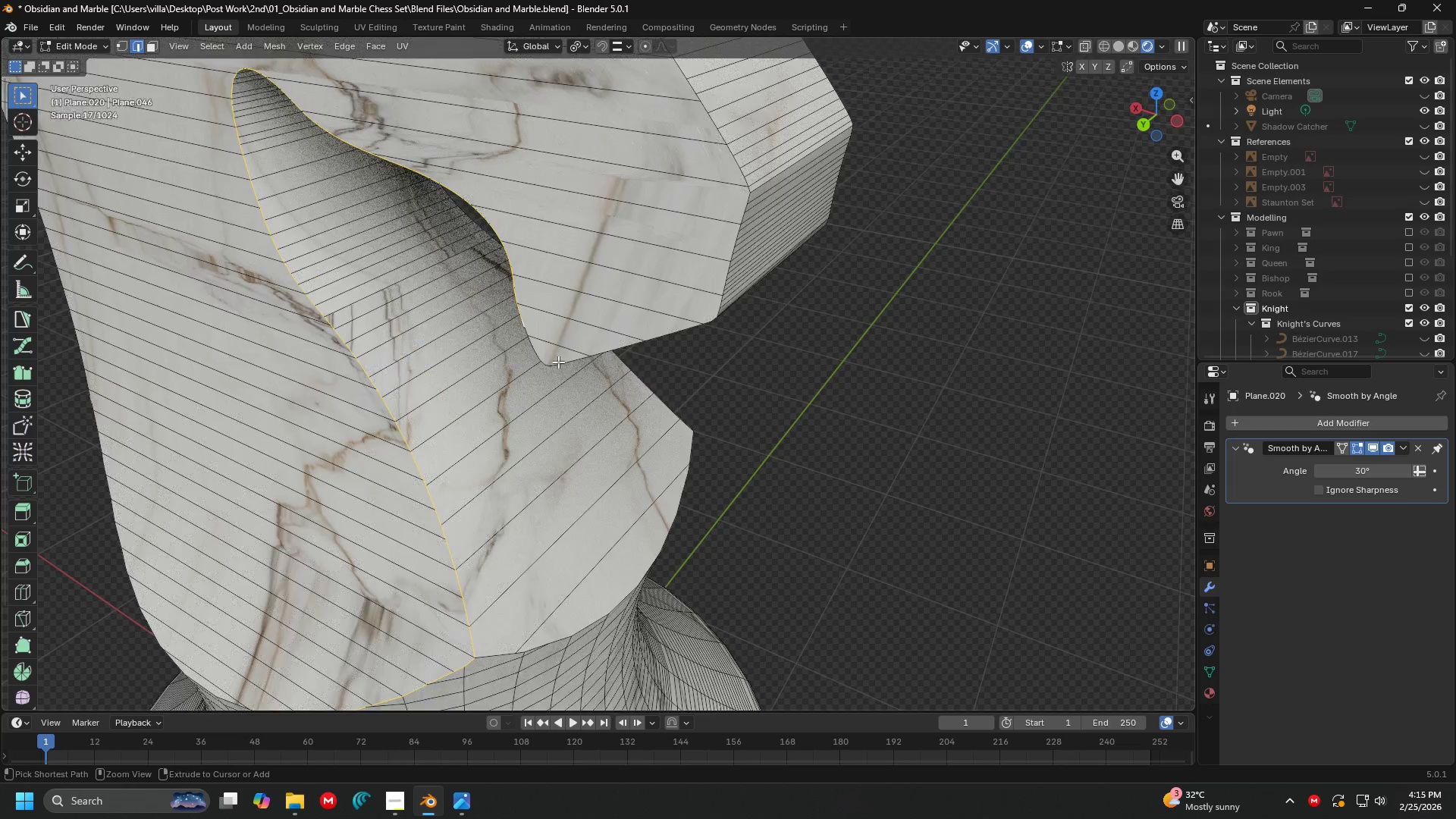 
left_click([570, 361])
 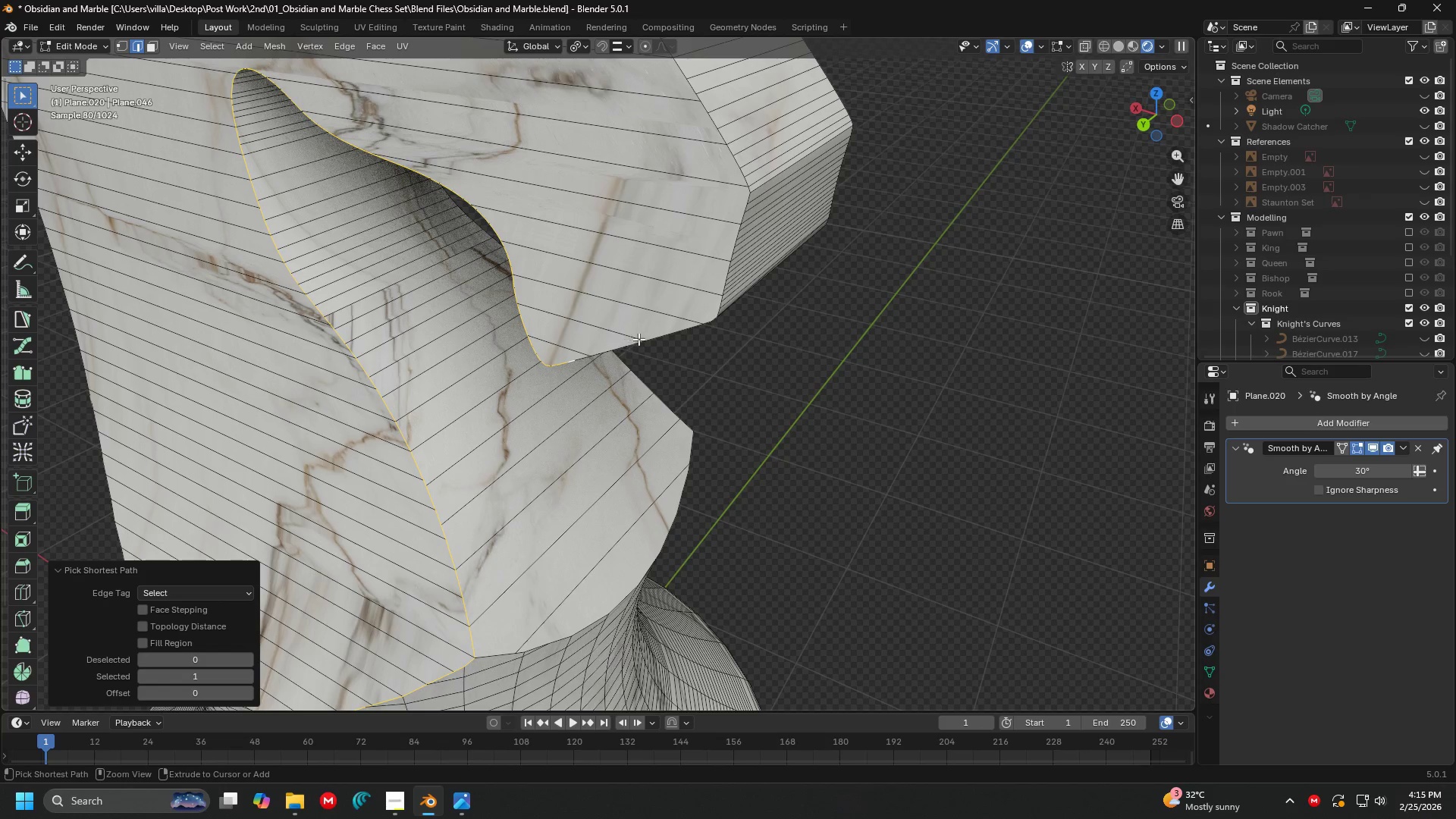 
left_click([664, 331])
 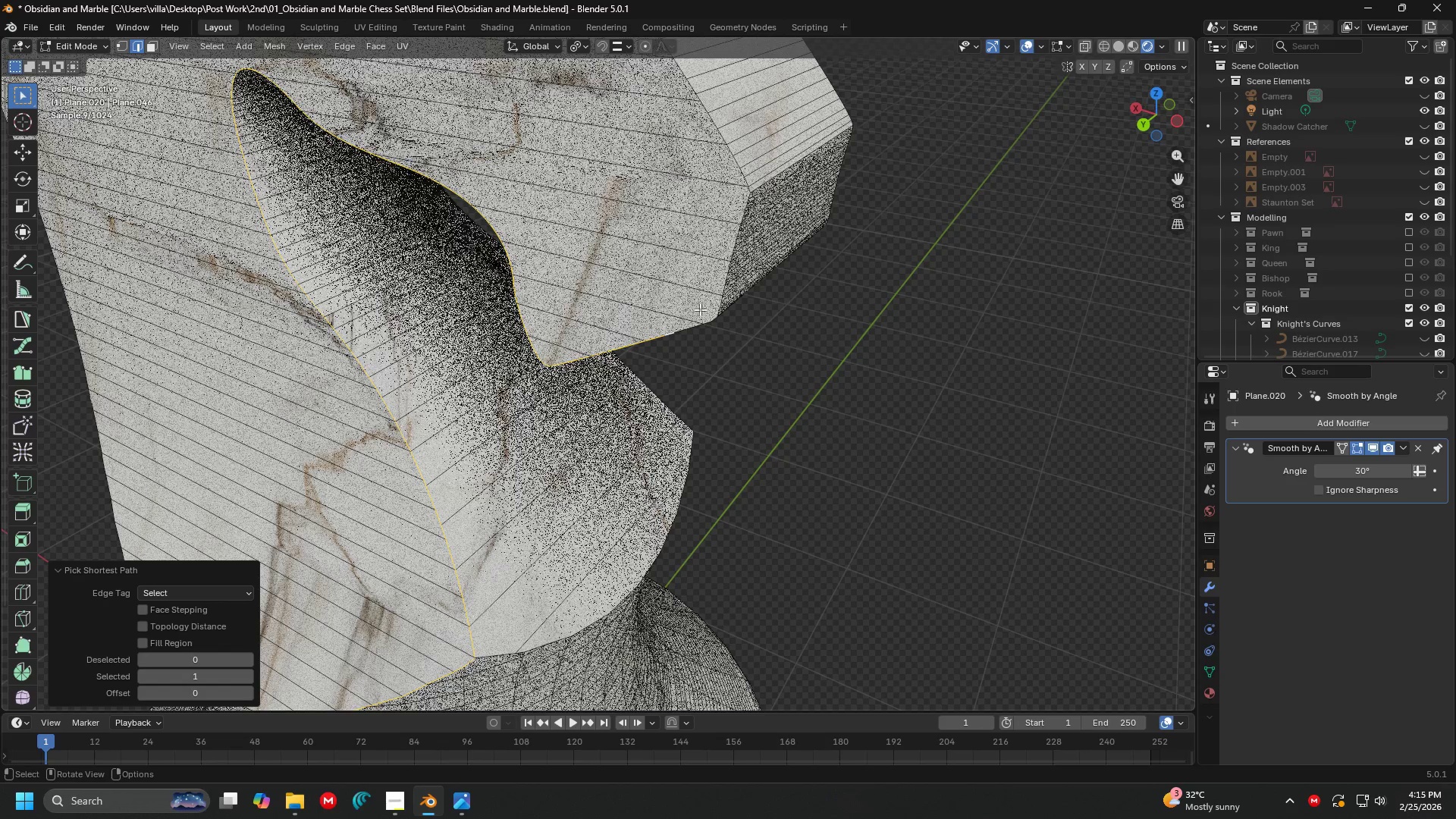 
key(Shift+ShiftLeft)
 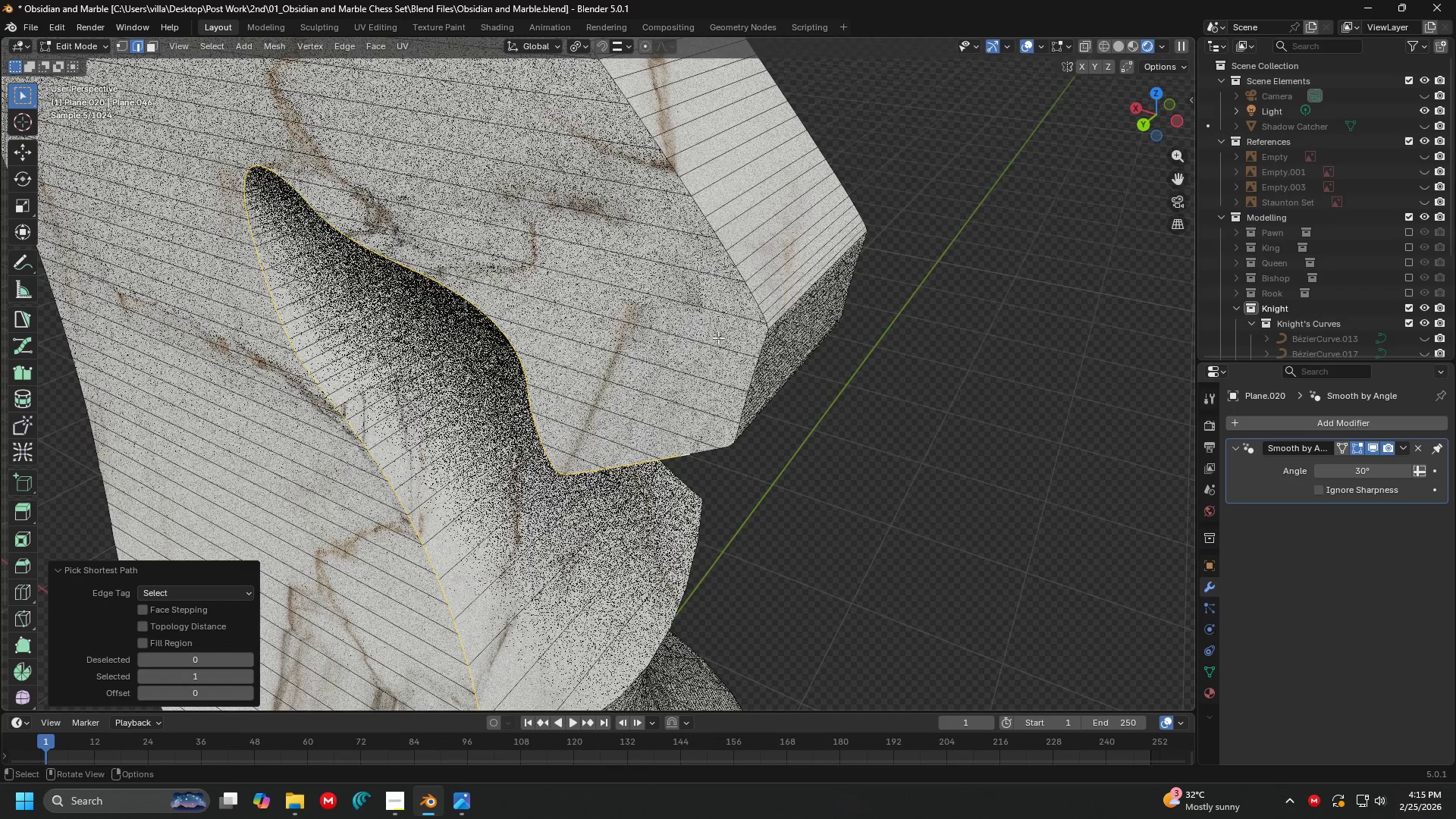 
hold_key(key=ControlLeft, duration=1.03)
left_click([731, 261])
 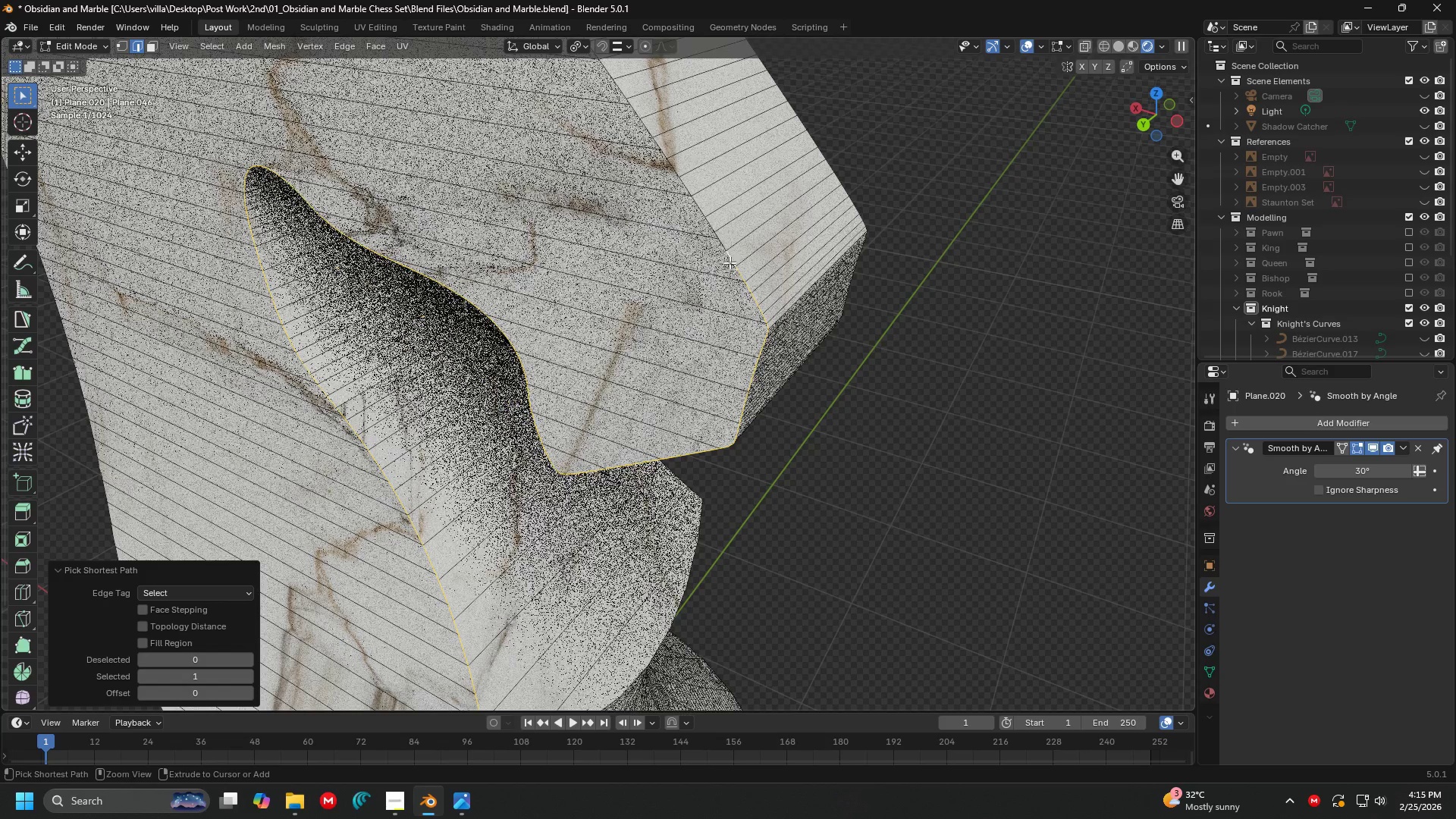 
hold_key(key=ControlLeft, duration=1.72)
 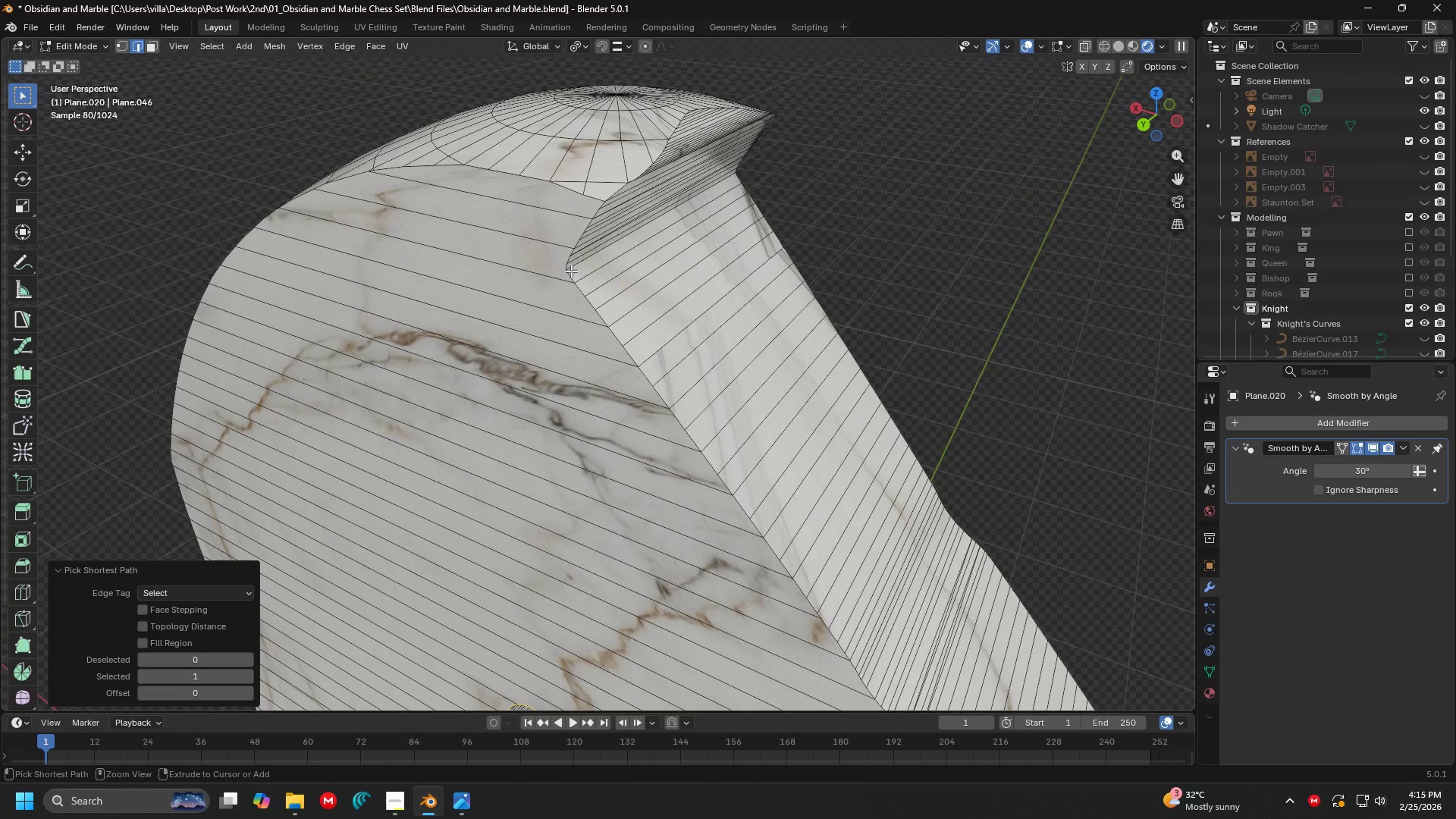 
hold_key(key=ShiftLeft, duration=0.45)
 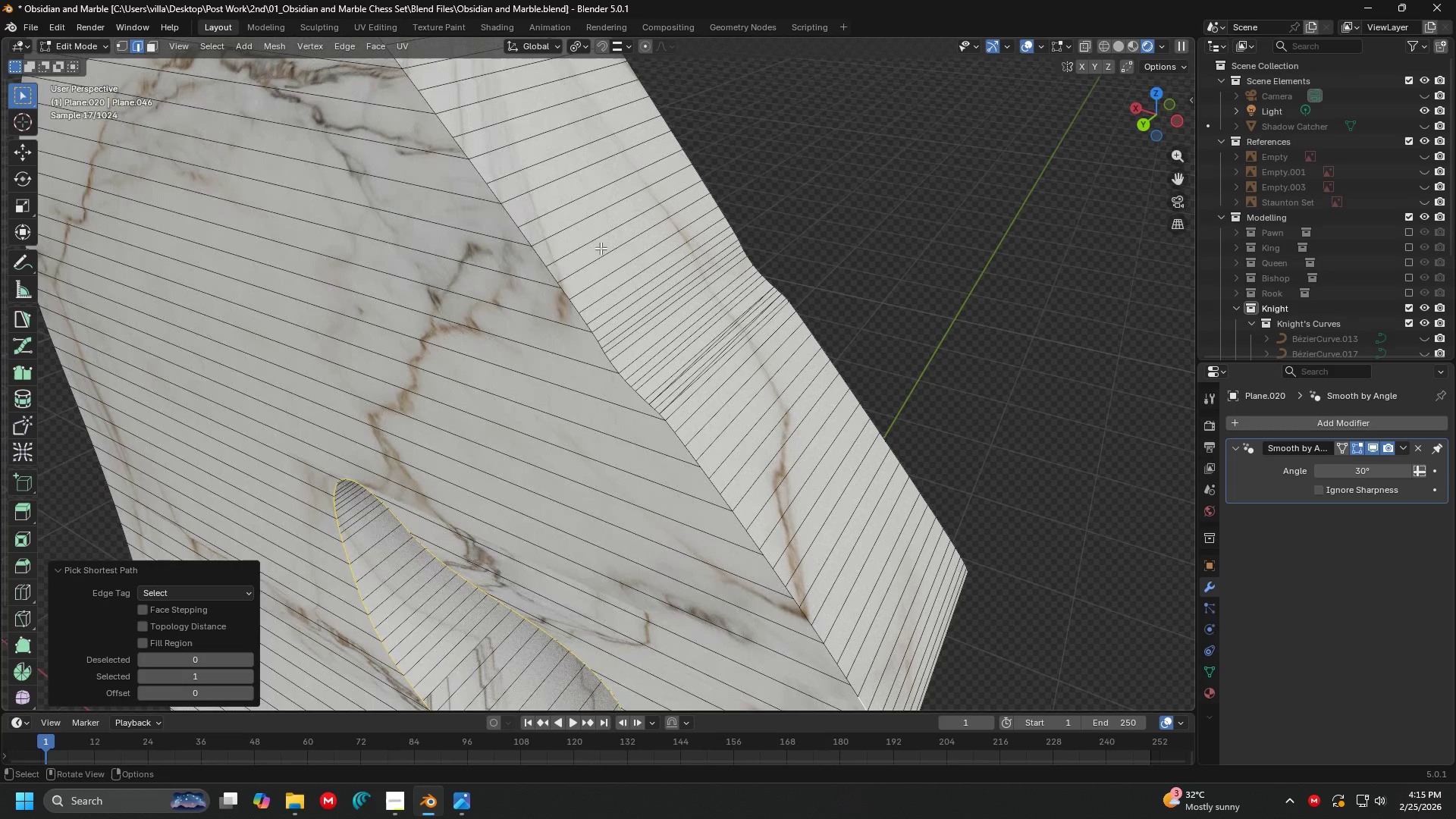 
hold_key(key=ShiftLeft, duration=0.36)
 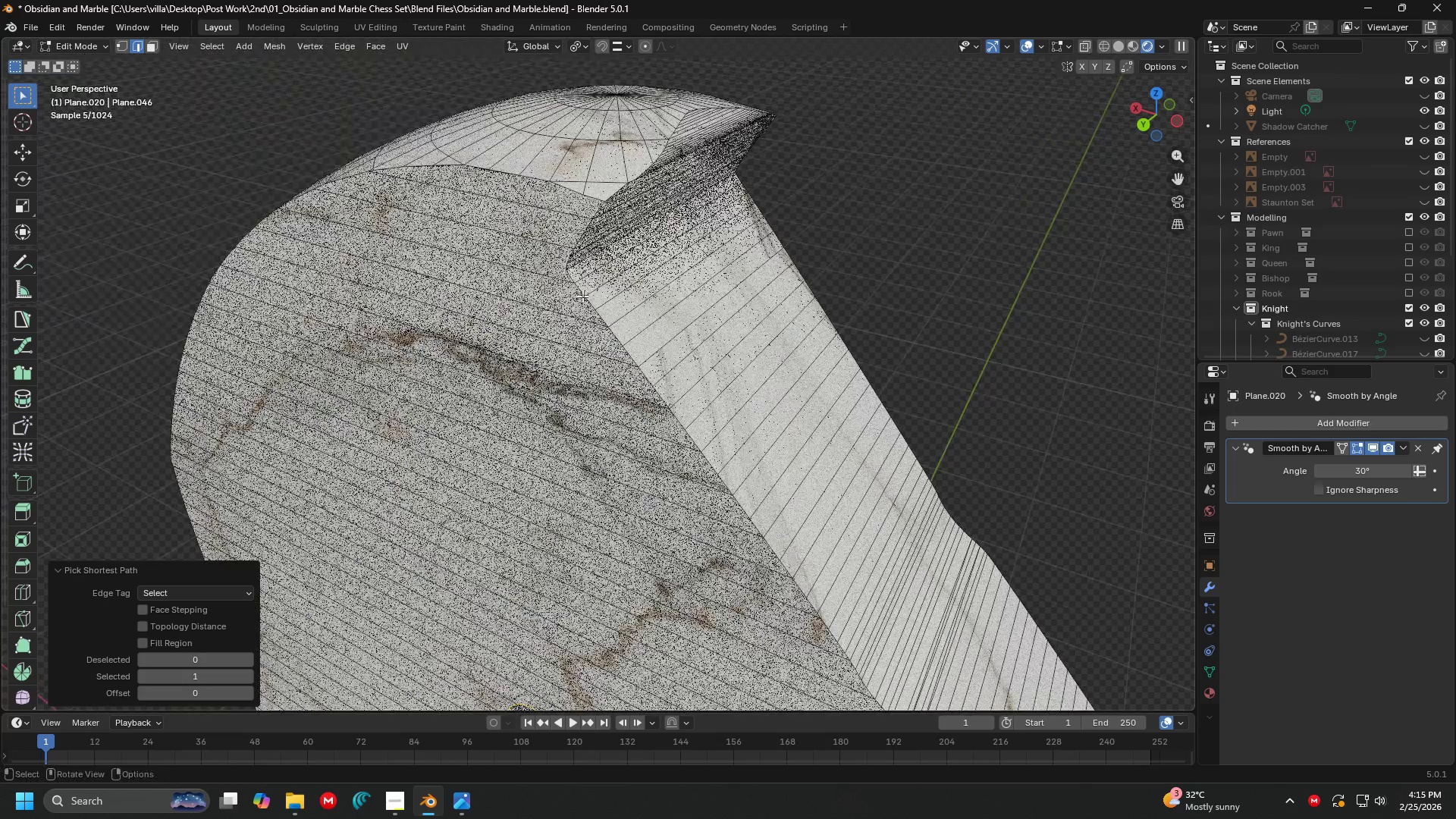 
hold_key(key=ControlLeft, duration=1.5)
left_click([566, 275])
 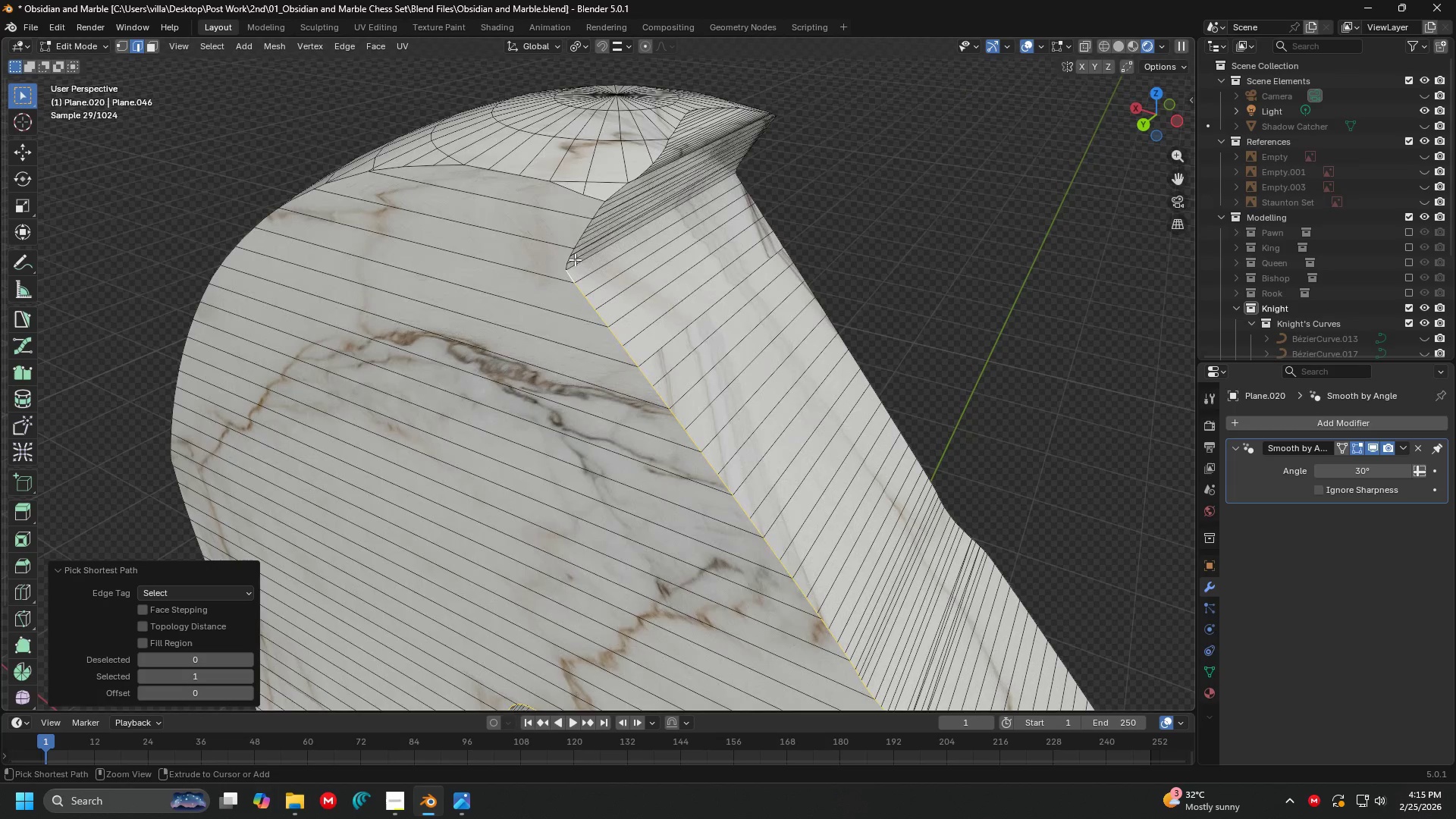 
hold_key(key=ControlLeft, duration=0.94)
left_click([592, 199])
 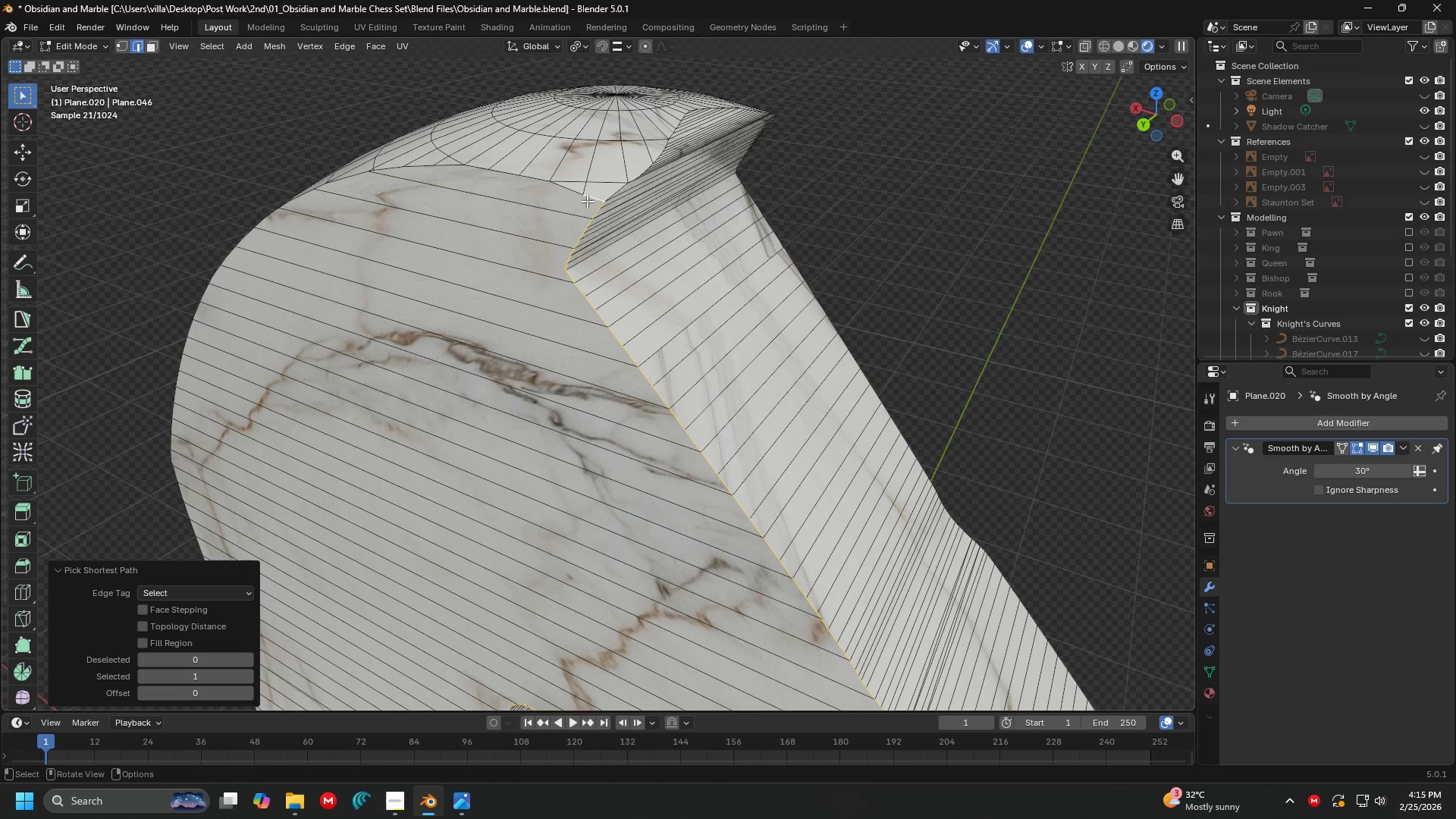 
hold_key(key=ShiftLeft, duration=0.34)
 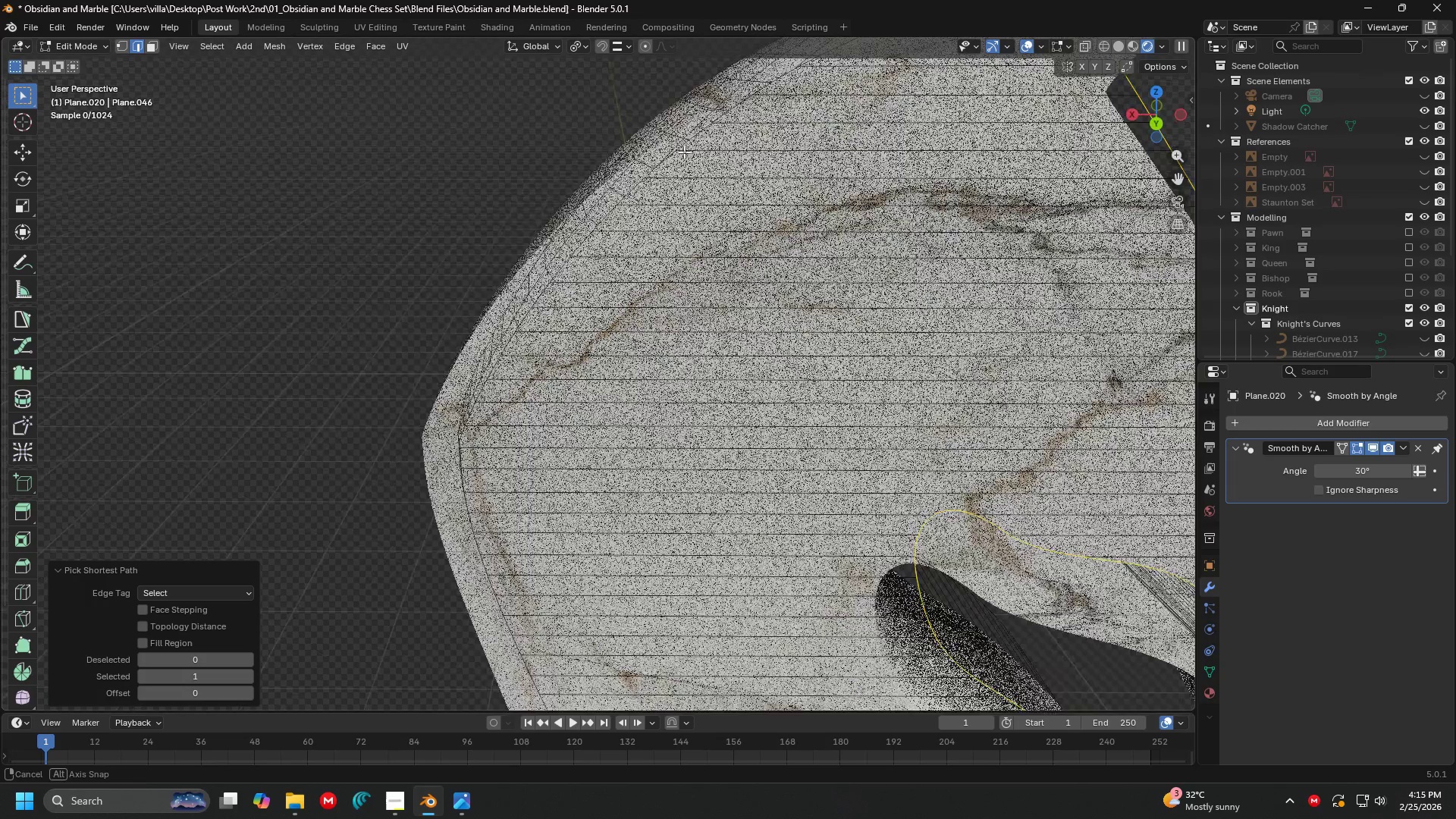 
key(Shift+ShiftLeft)
 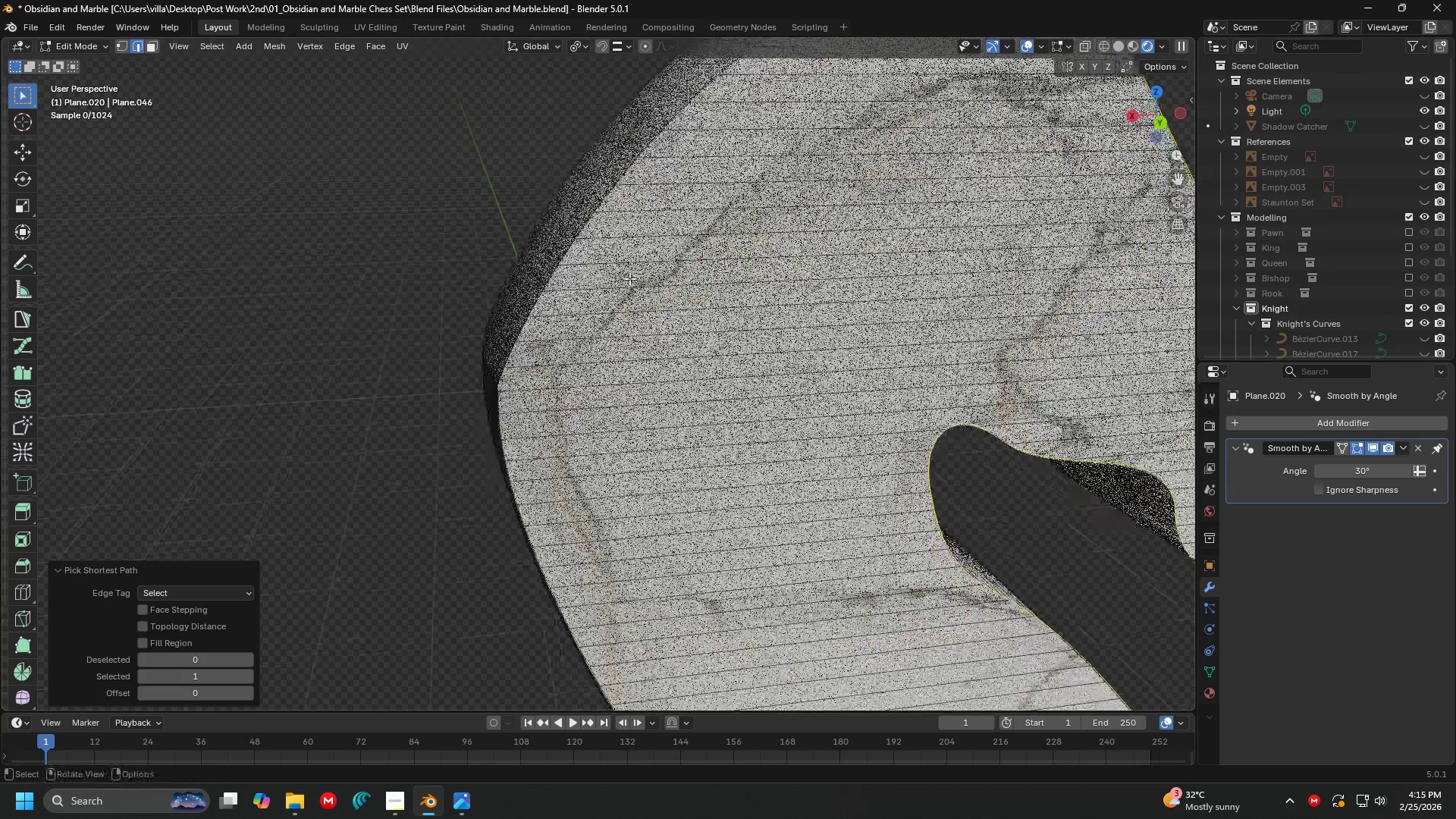 
hold_key(key=ControlLeft, duration=0.72)
left_click([548, 278])
 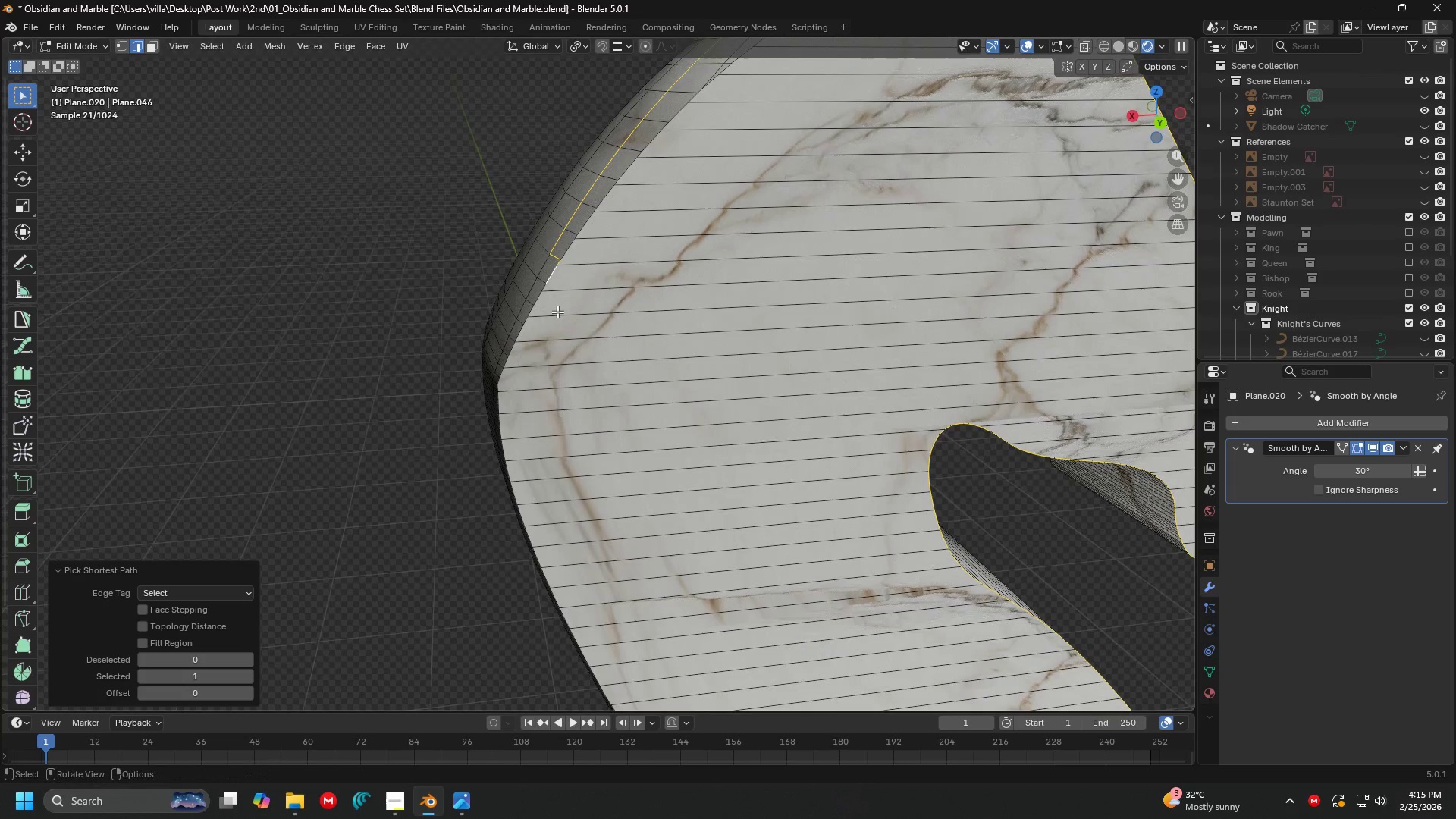 
key(Control+Z)
 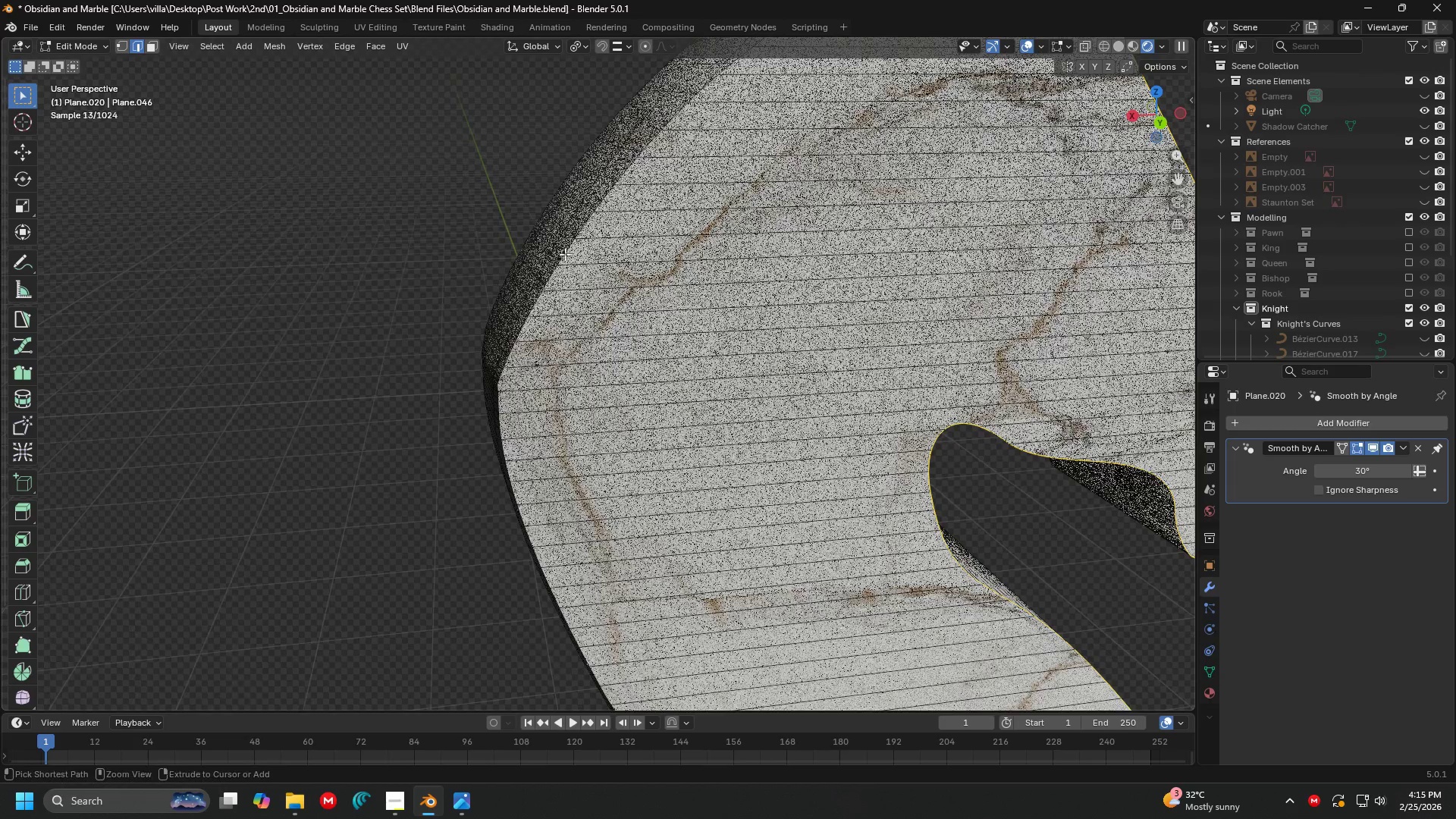 
left_click([566, 253])
 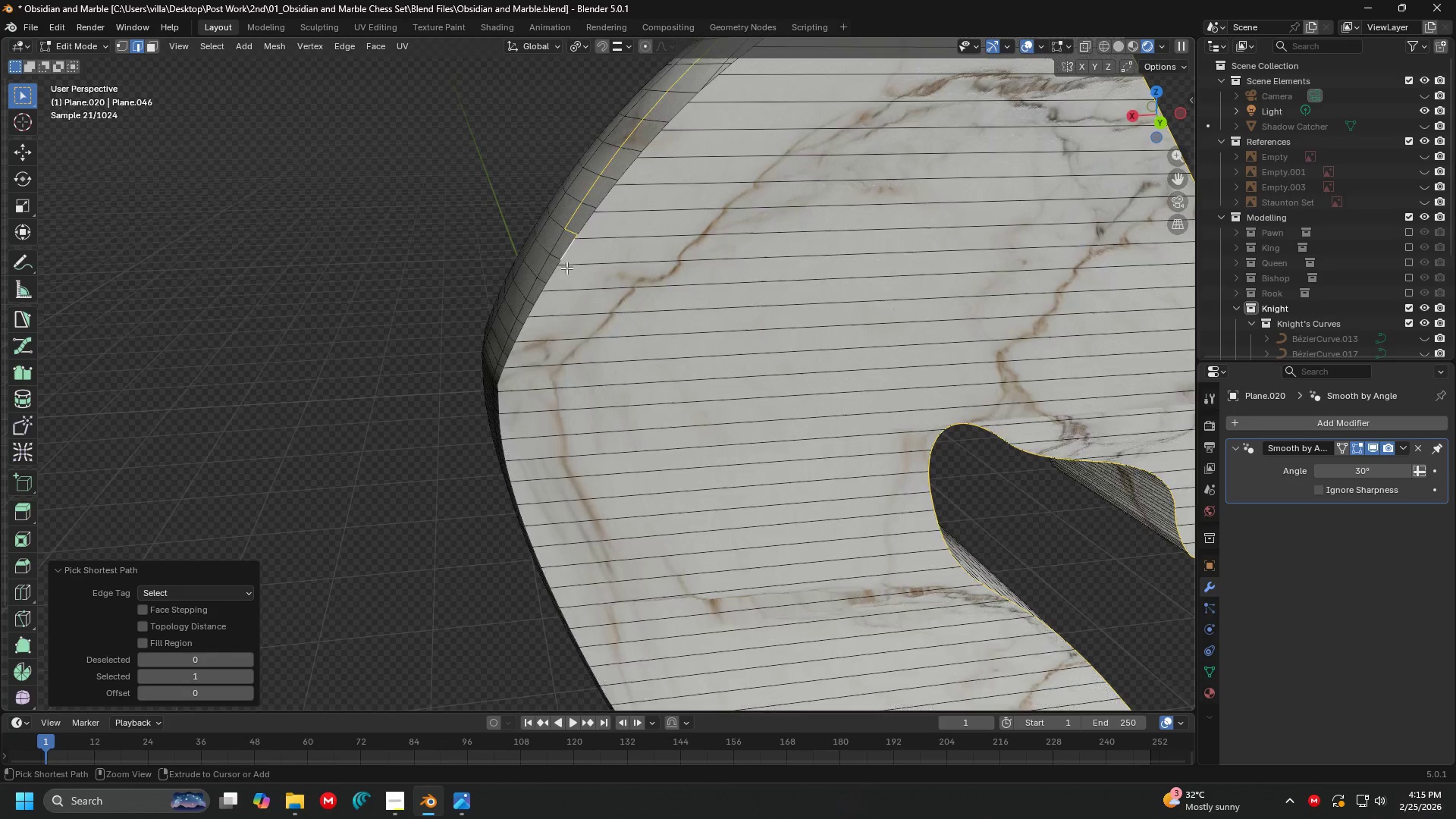 
key(Control+Z)
 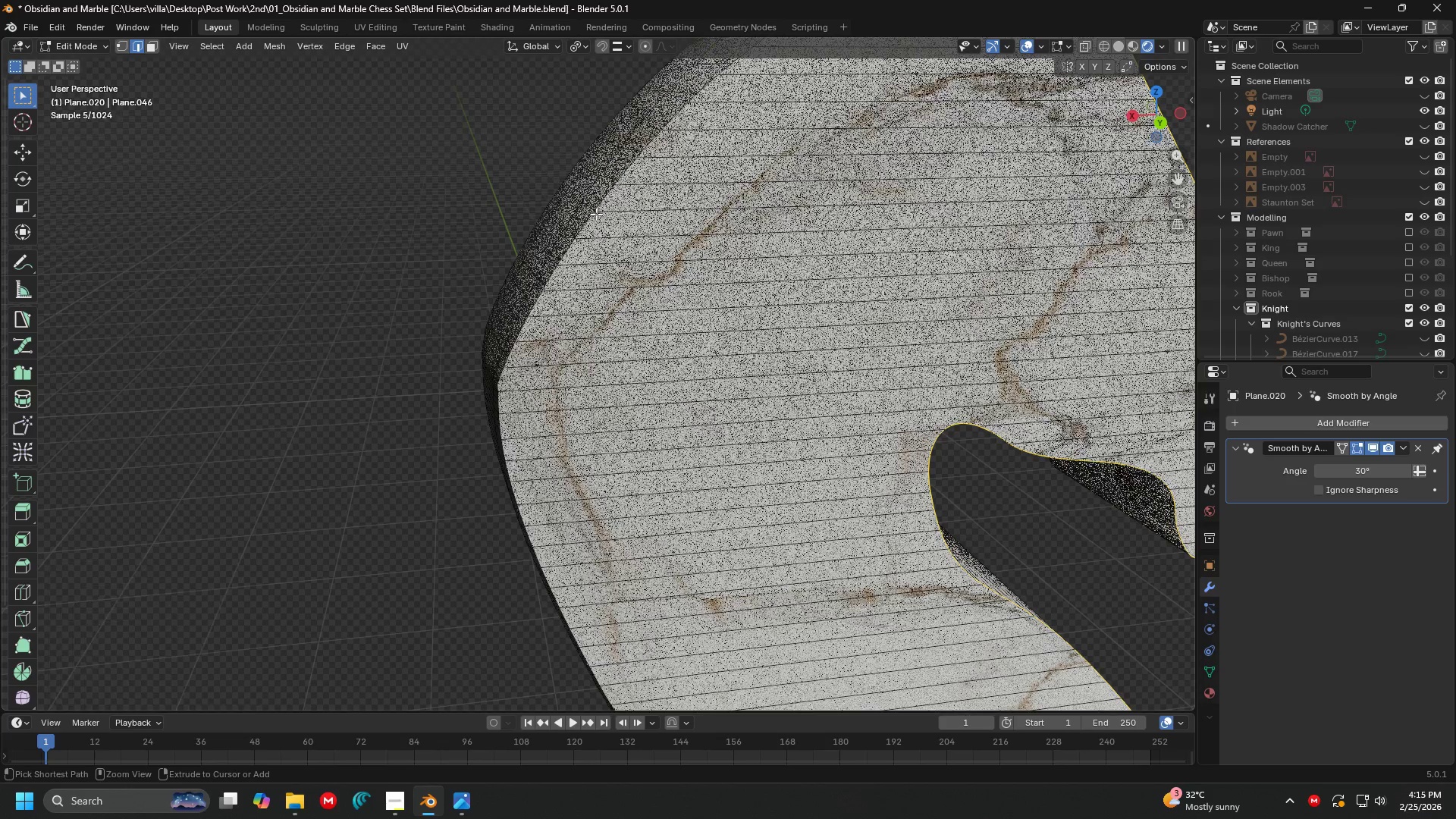 
left_click([596, 214])
 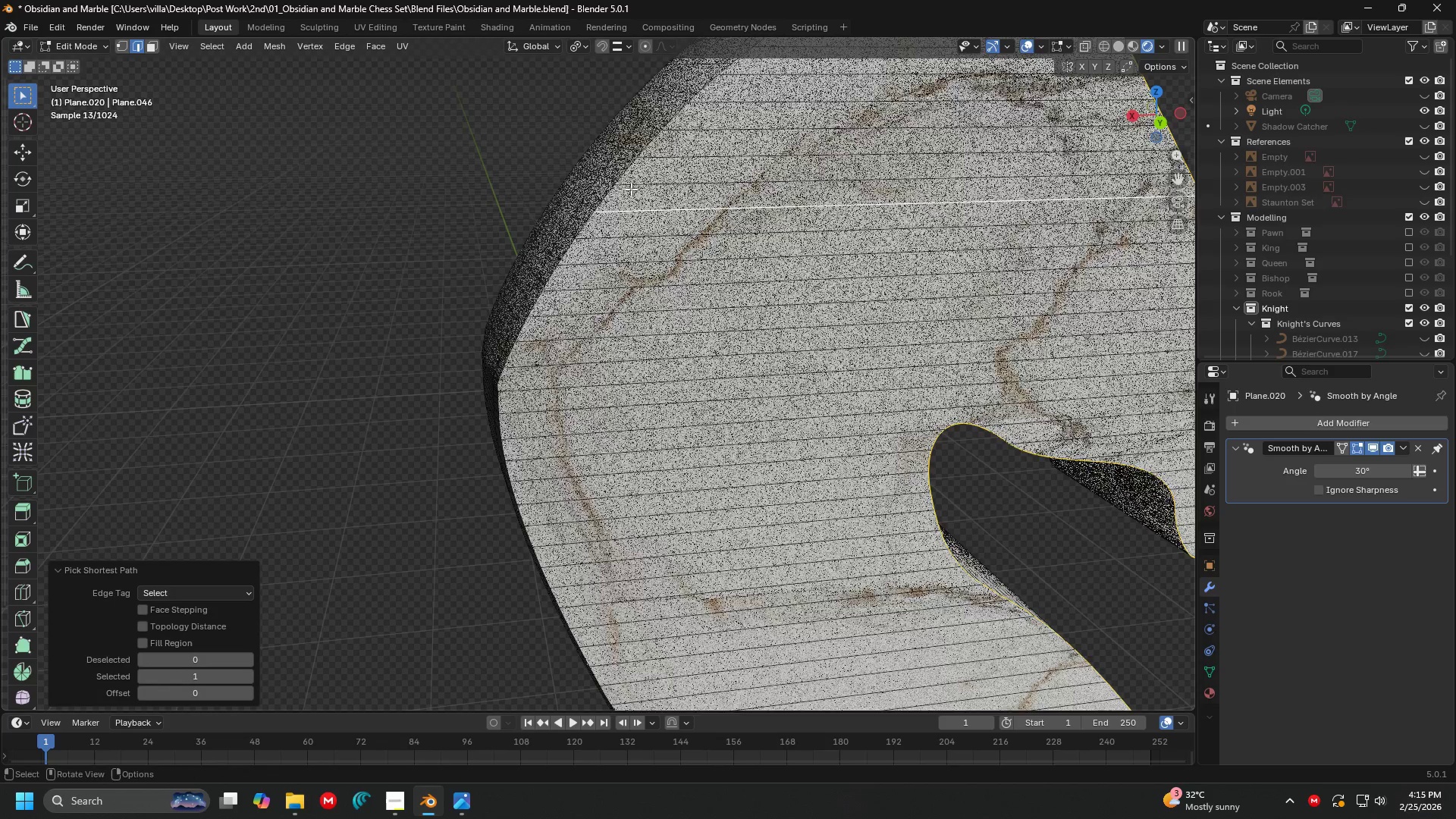 
key(Shift+ShiftLeft)
 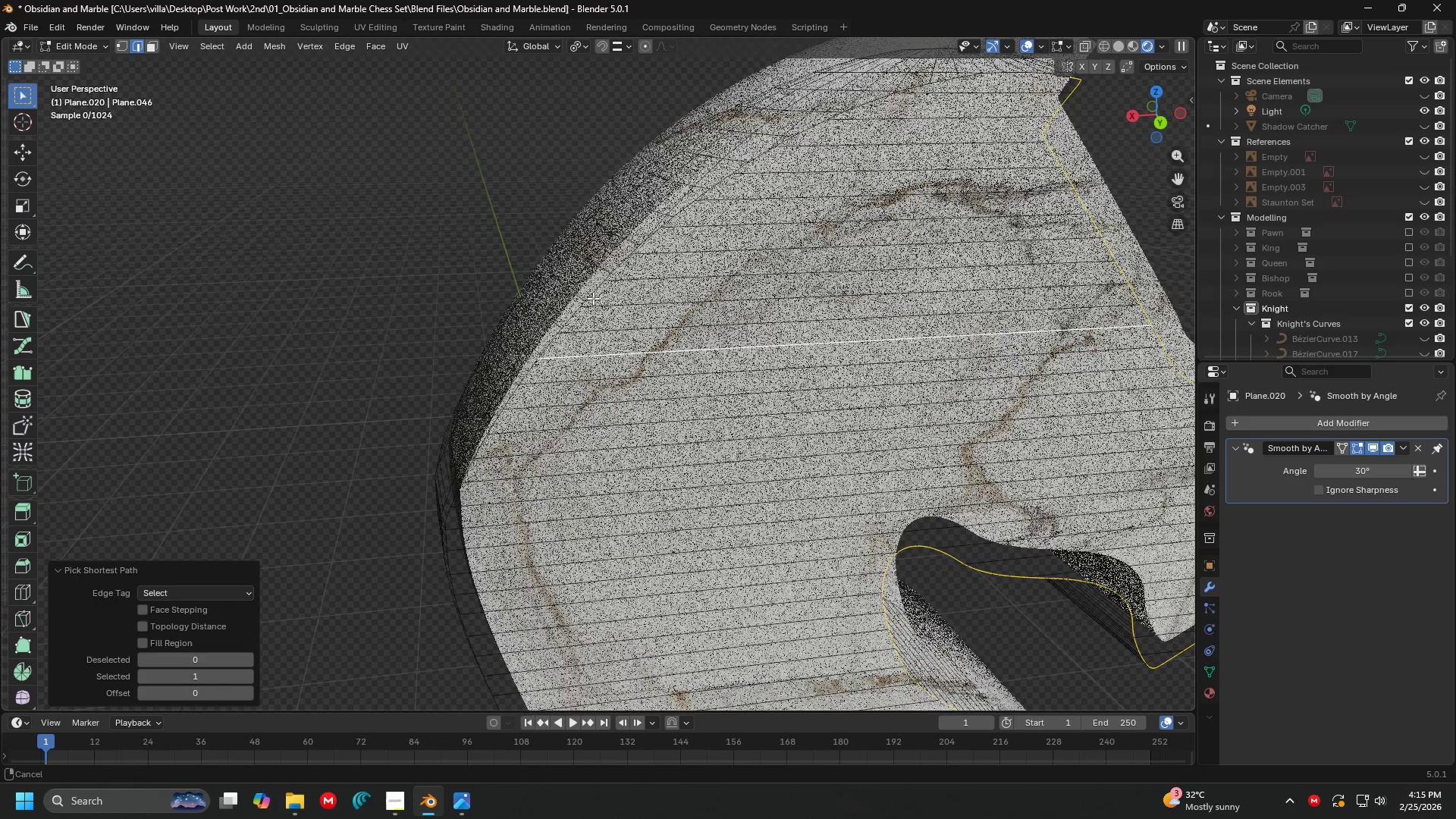 
key(Control+Z)
 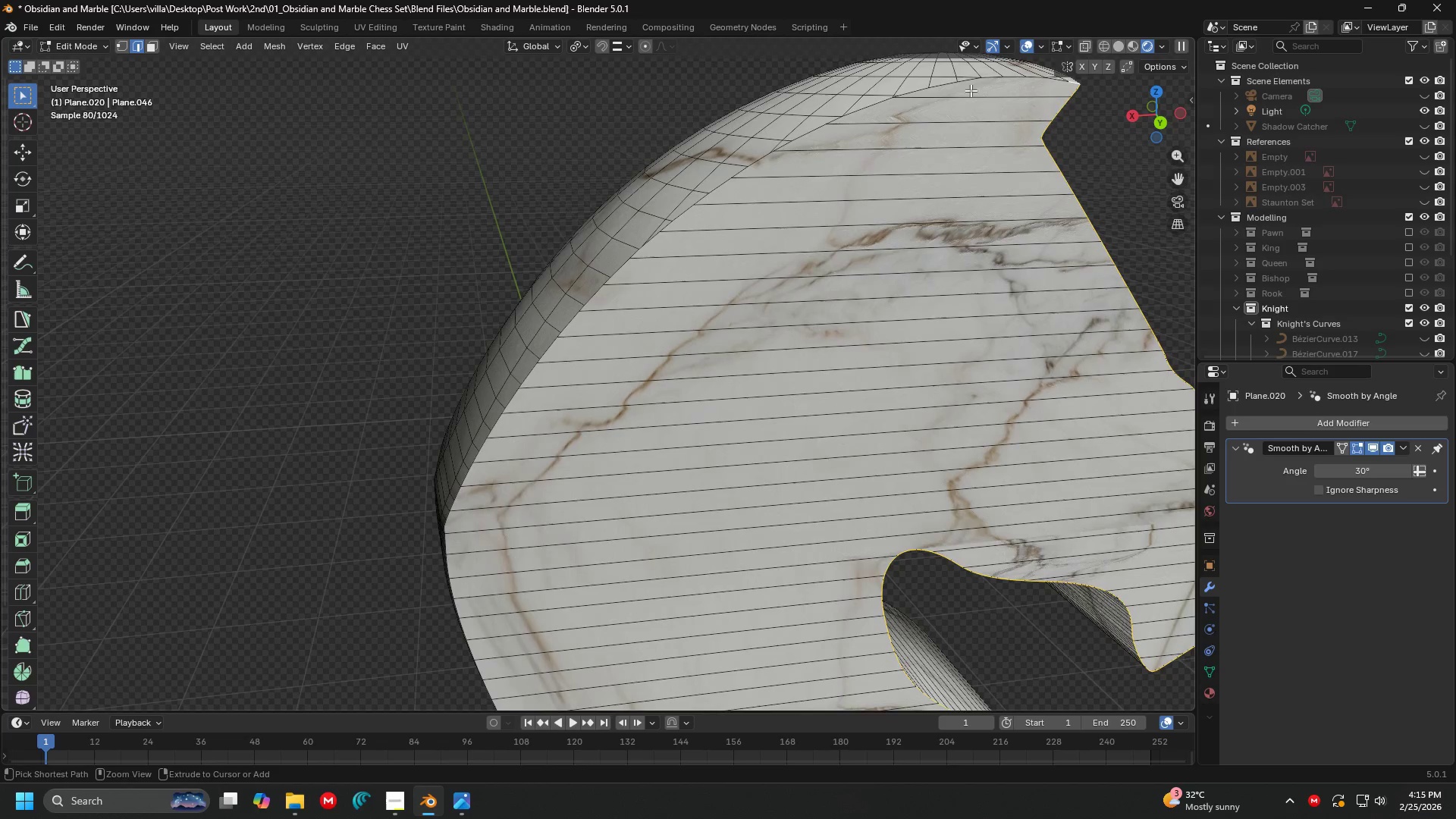 
left_click([958, 81])
 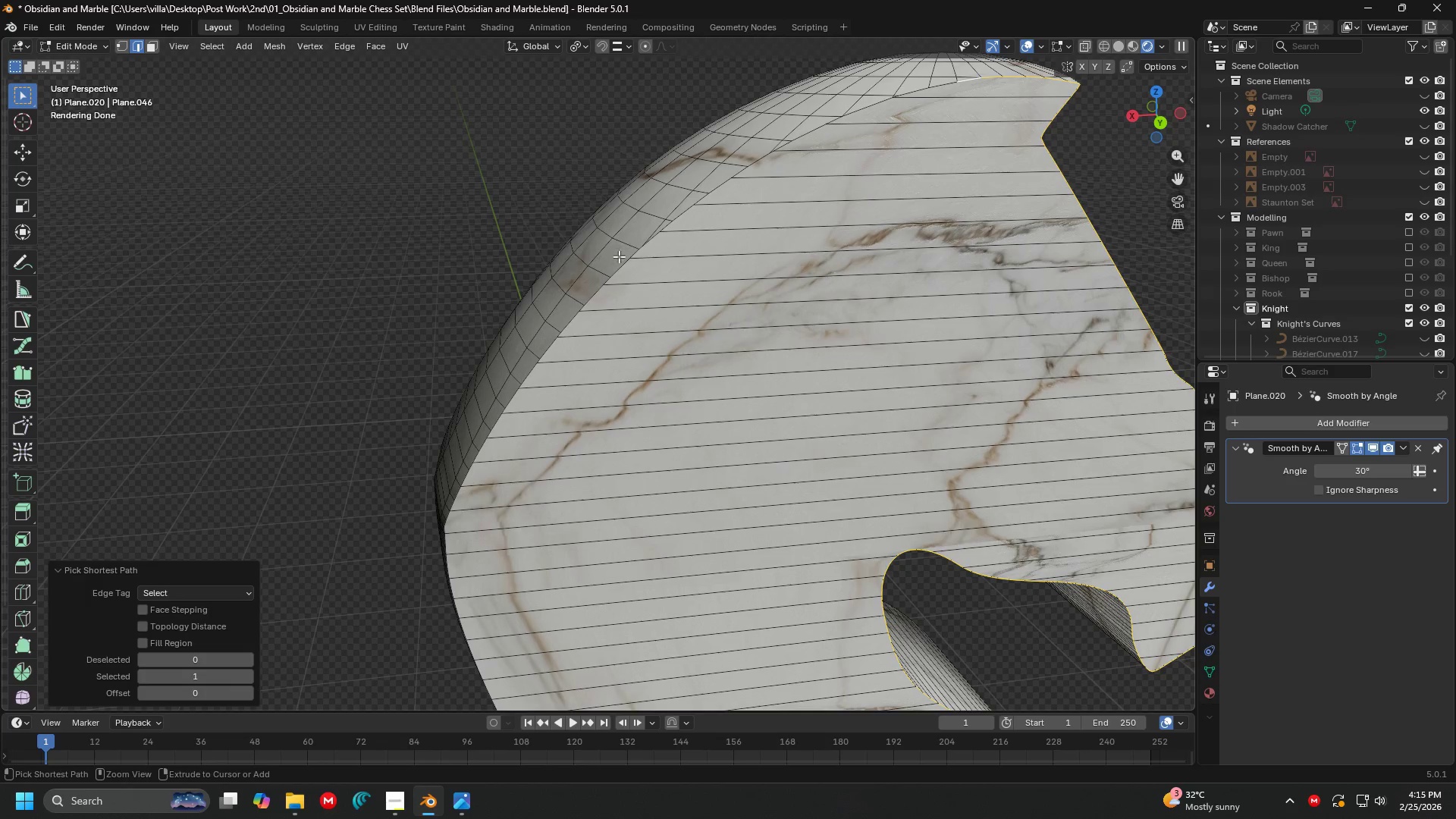 
left_click([617, 273])
 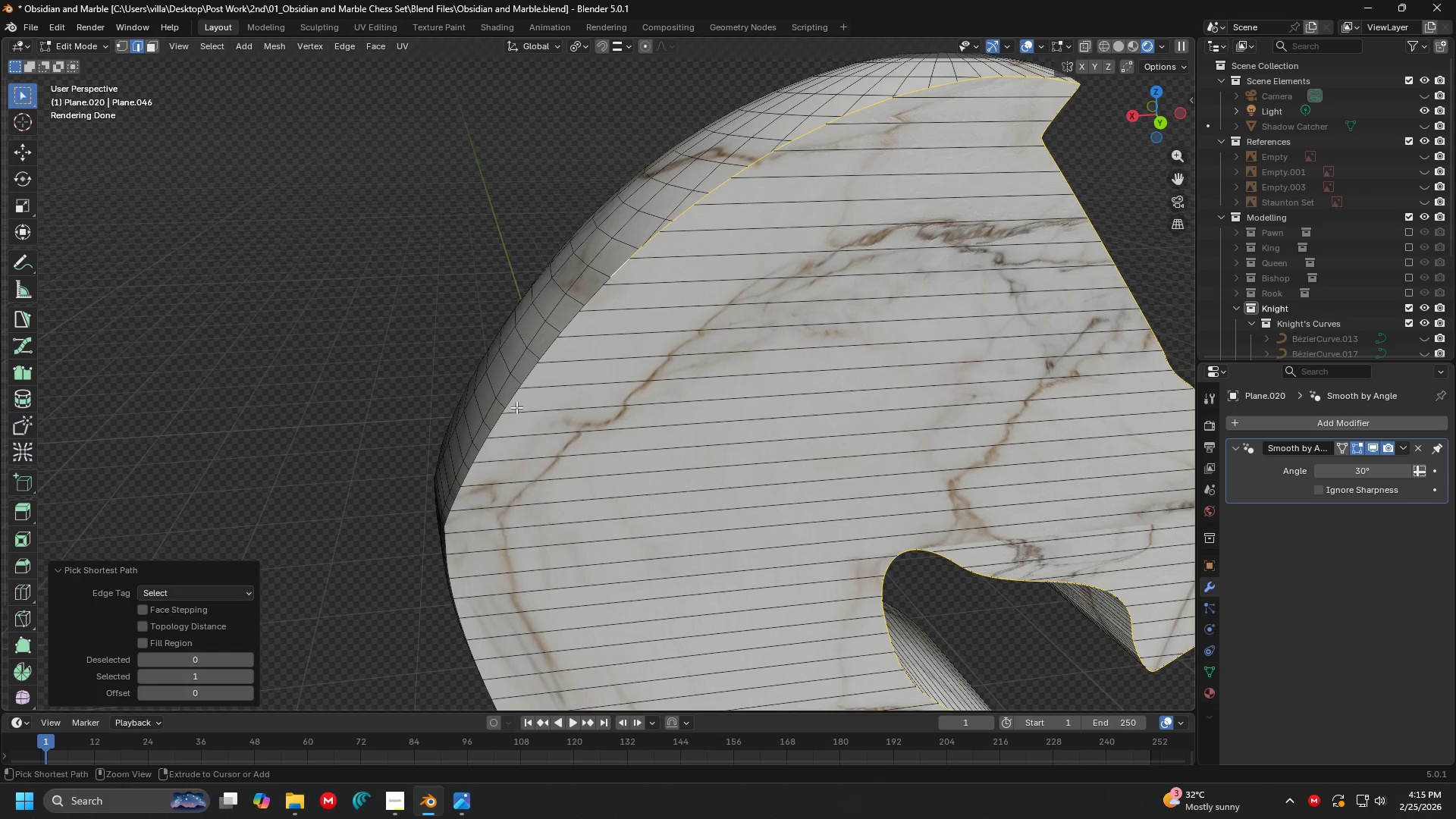 
left_click([500, 416])
 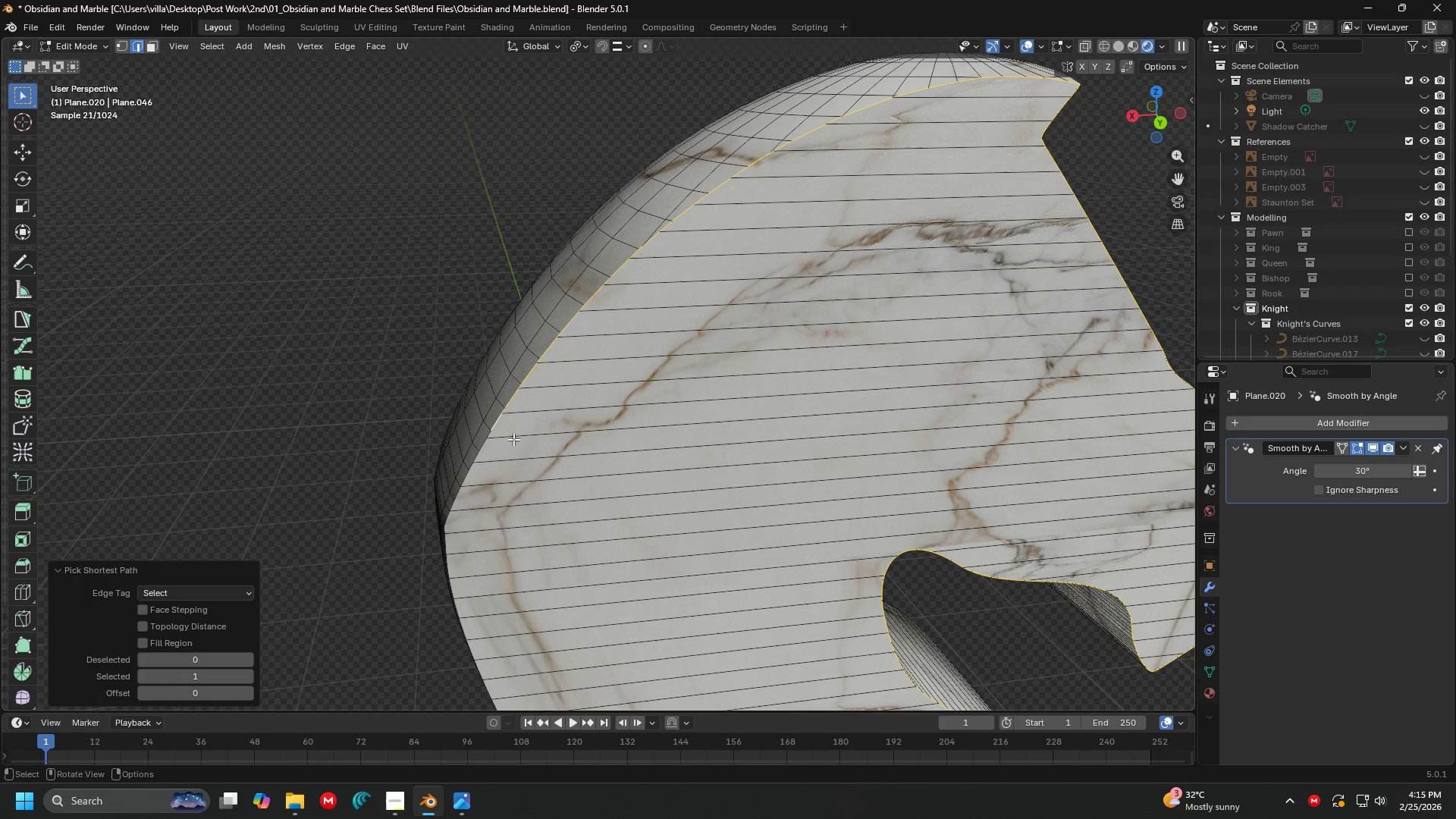 
hold_key(key=ShiftLeft, duration=0.41)
 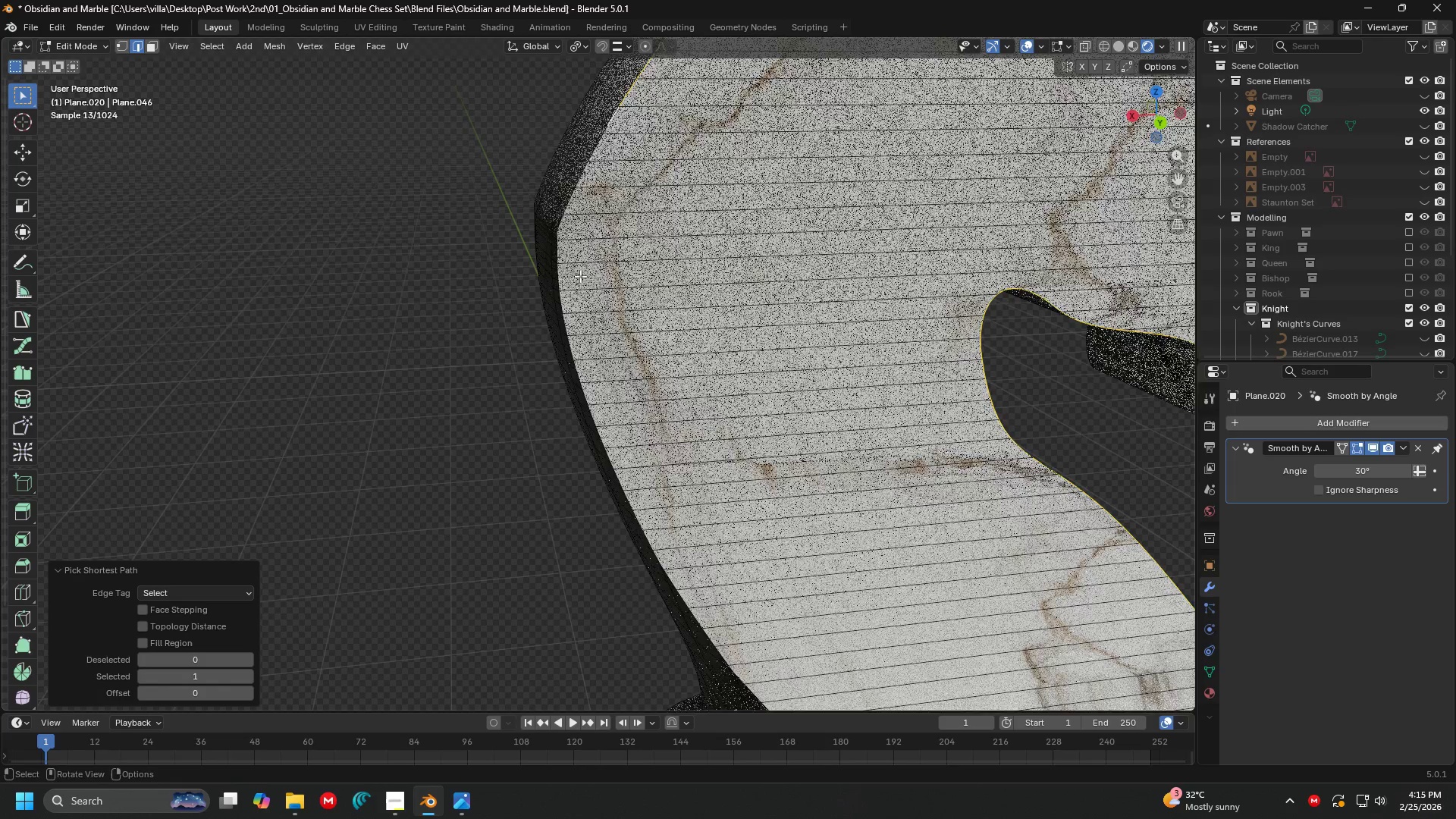 
hold_key(key=ControlLeft, duration=0.89)
left_click([559, 300])
 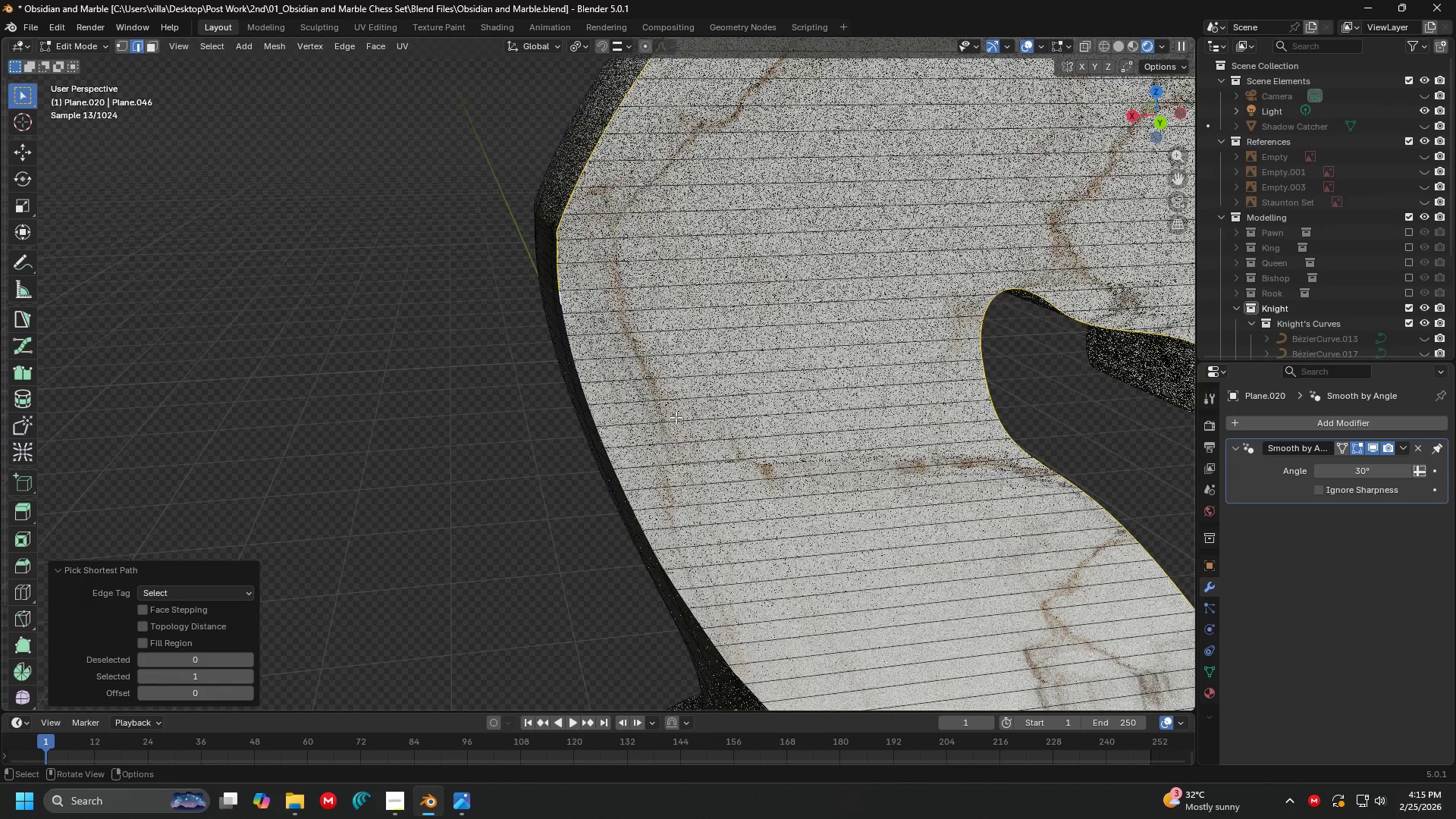 
hold_key(key=ShiftLeft, duration=0.39)
 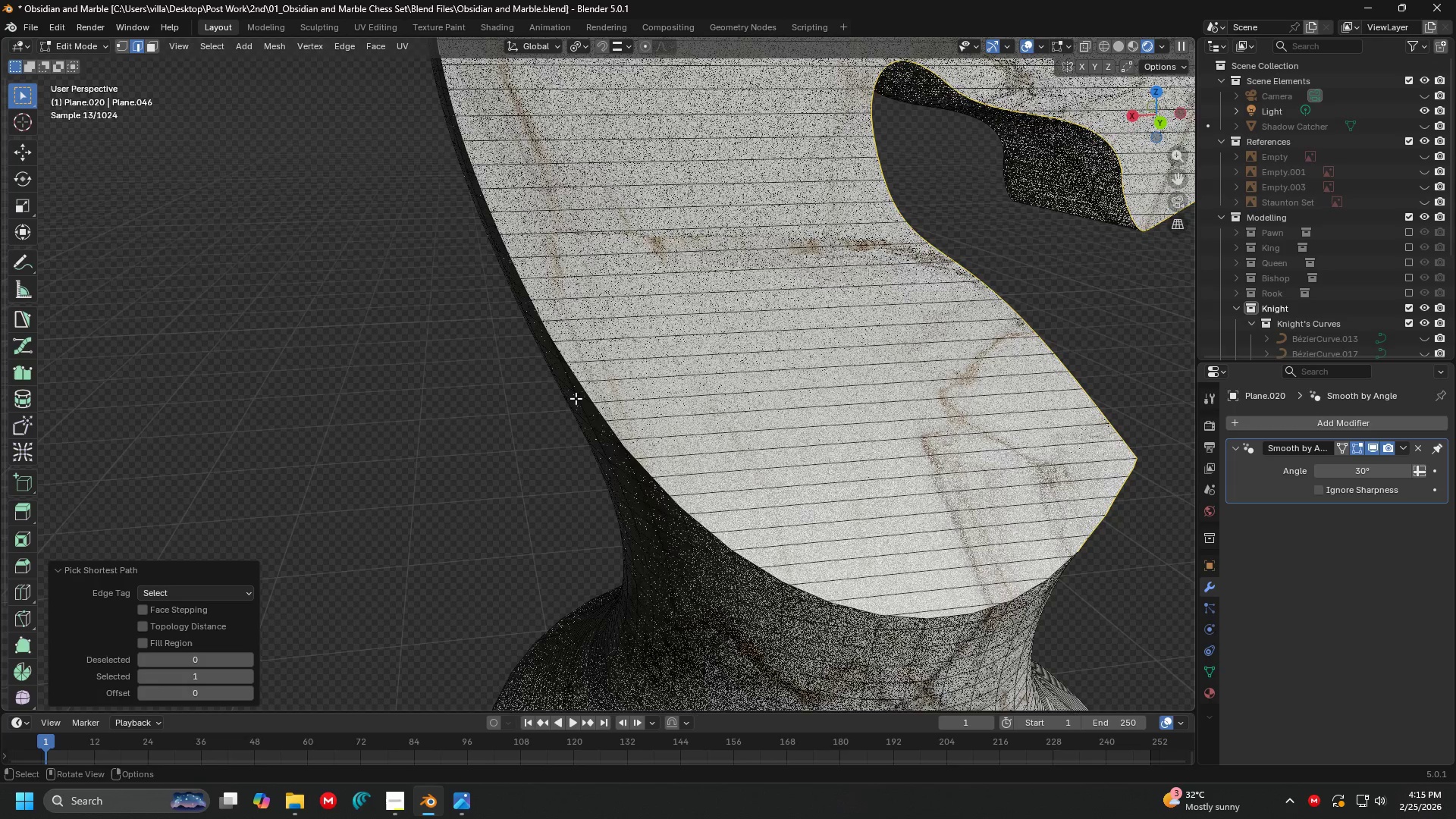 
hold_key(key=ControlLeft, duration=1.08)
left_click([617, 435])
 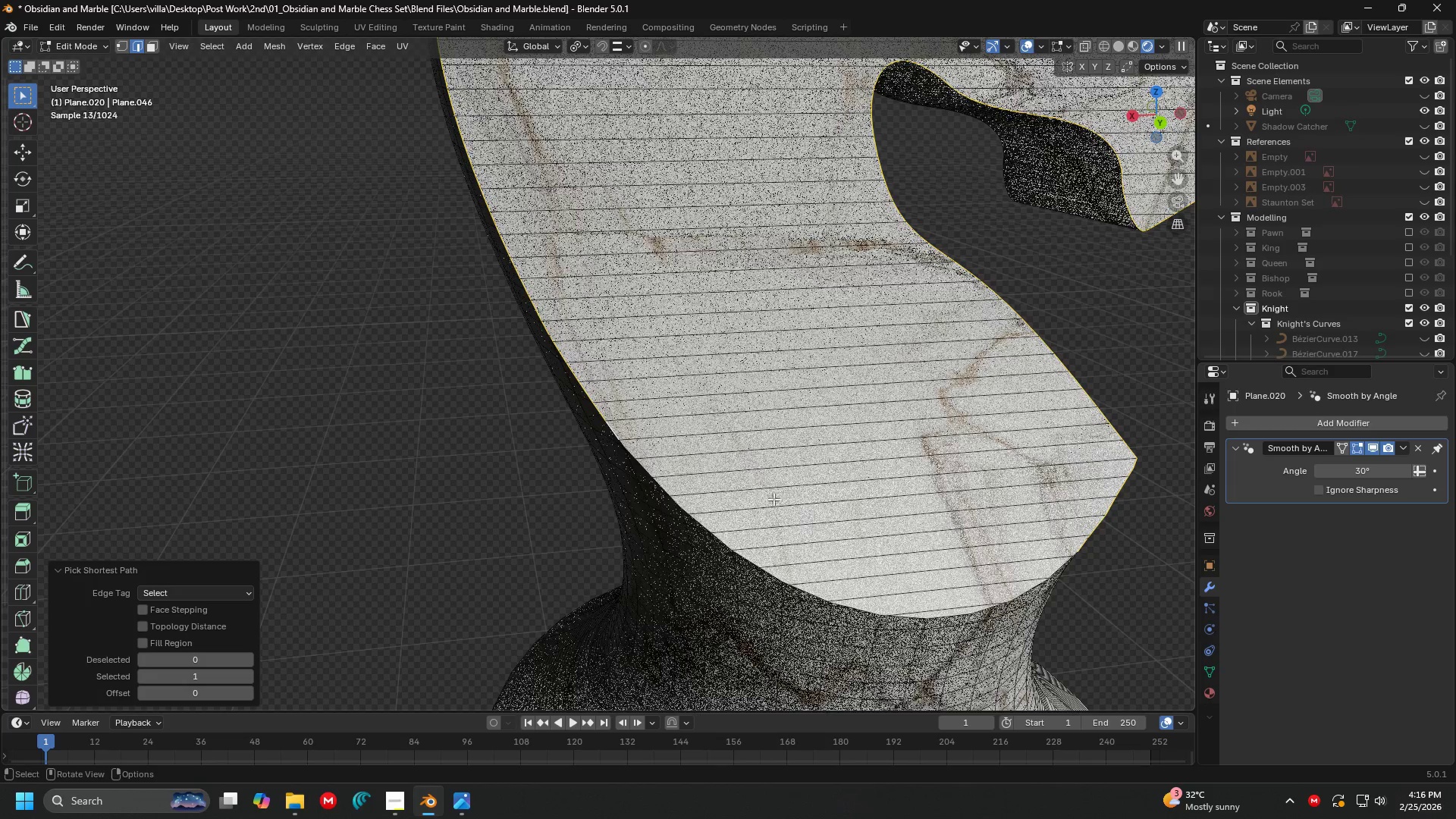 
hold_key(key=ShiftLeft, duration=0.34)
 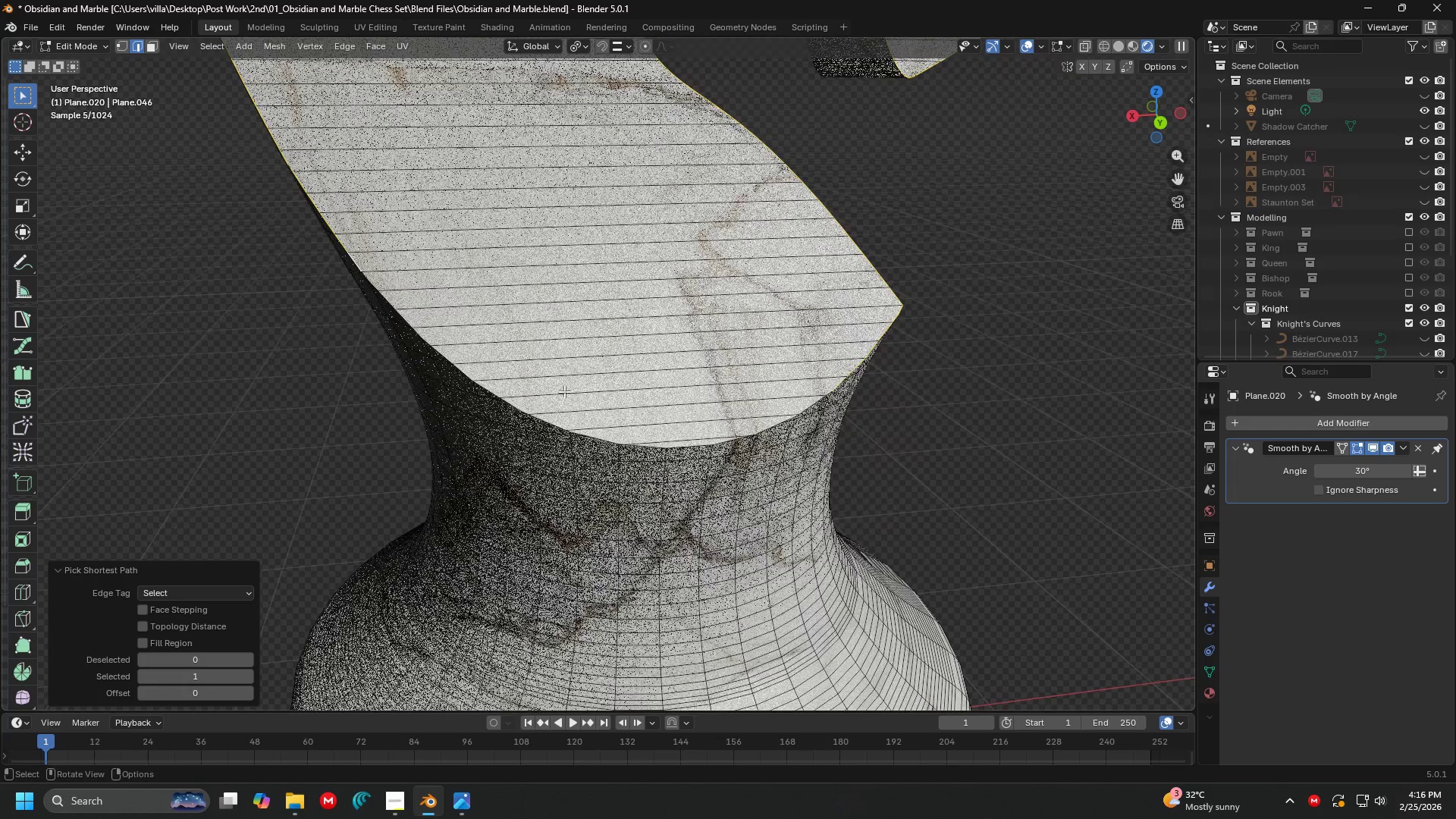 
hold_key(key=ControlLeft, duration=1.5)
left_click([644, 446])
 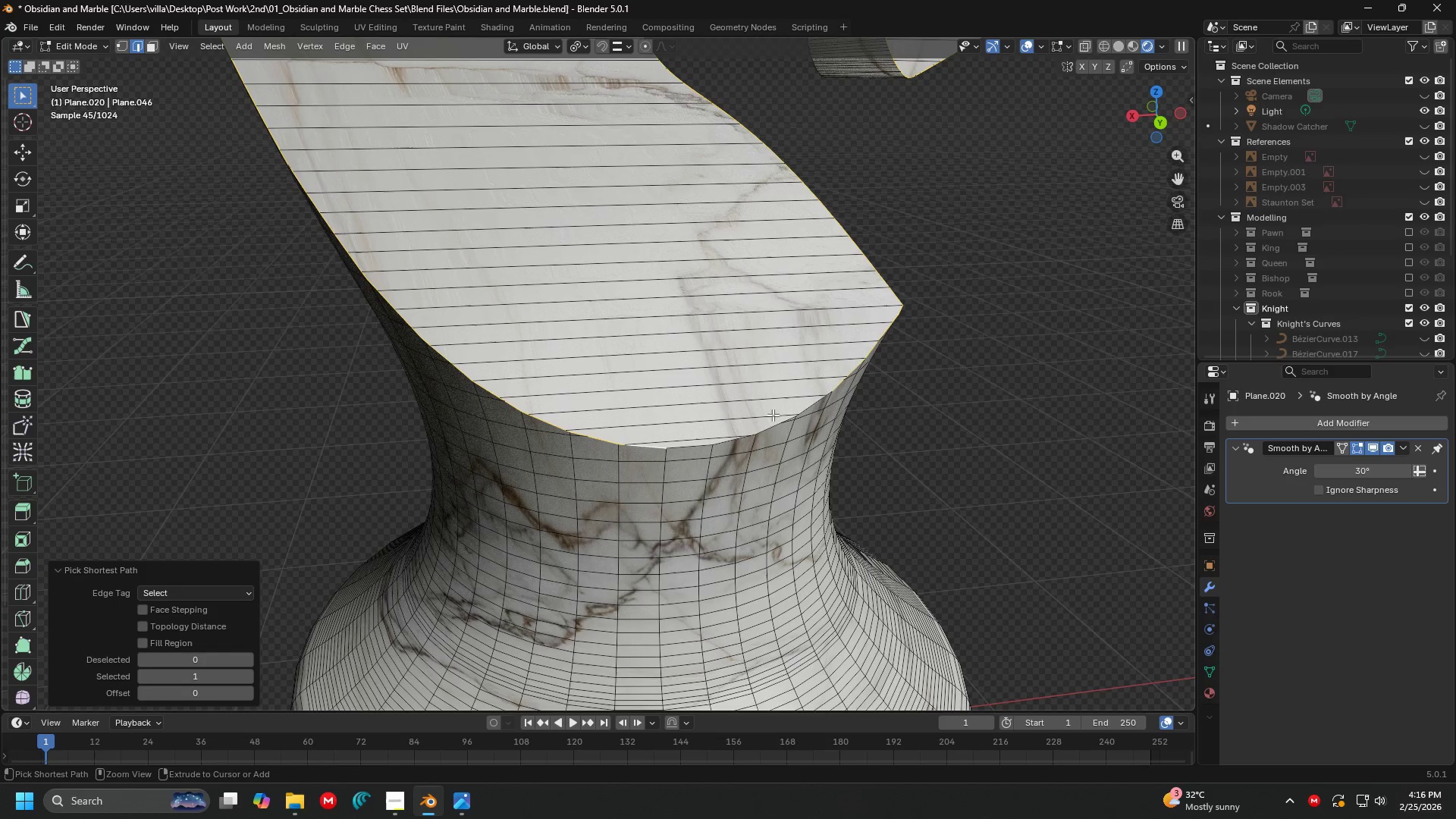 
hold_key(key=ControlLeft, duration=0.91)
left_click([821, 398])
 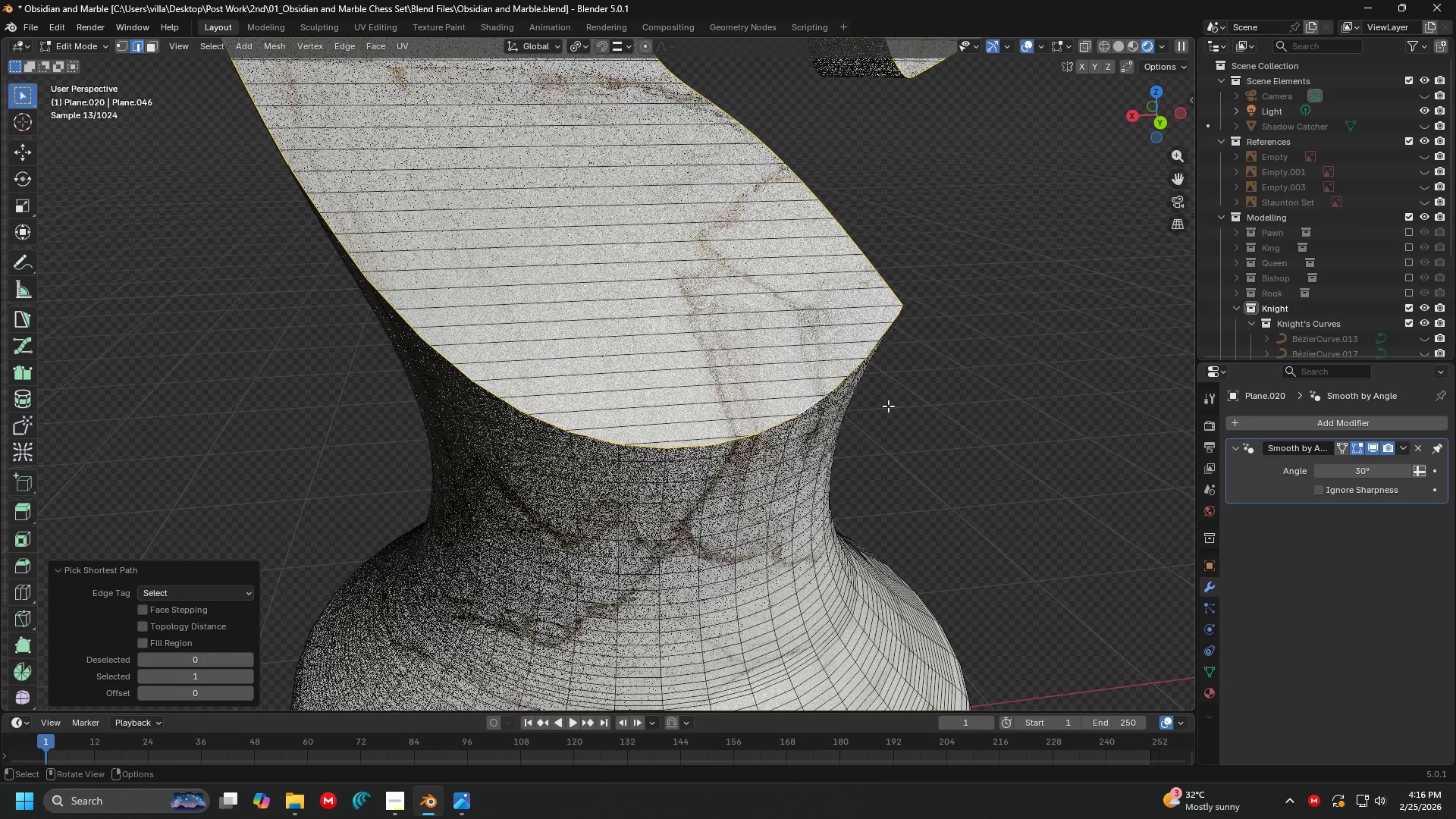 
key(Shift+ShiftLeft)
 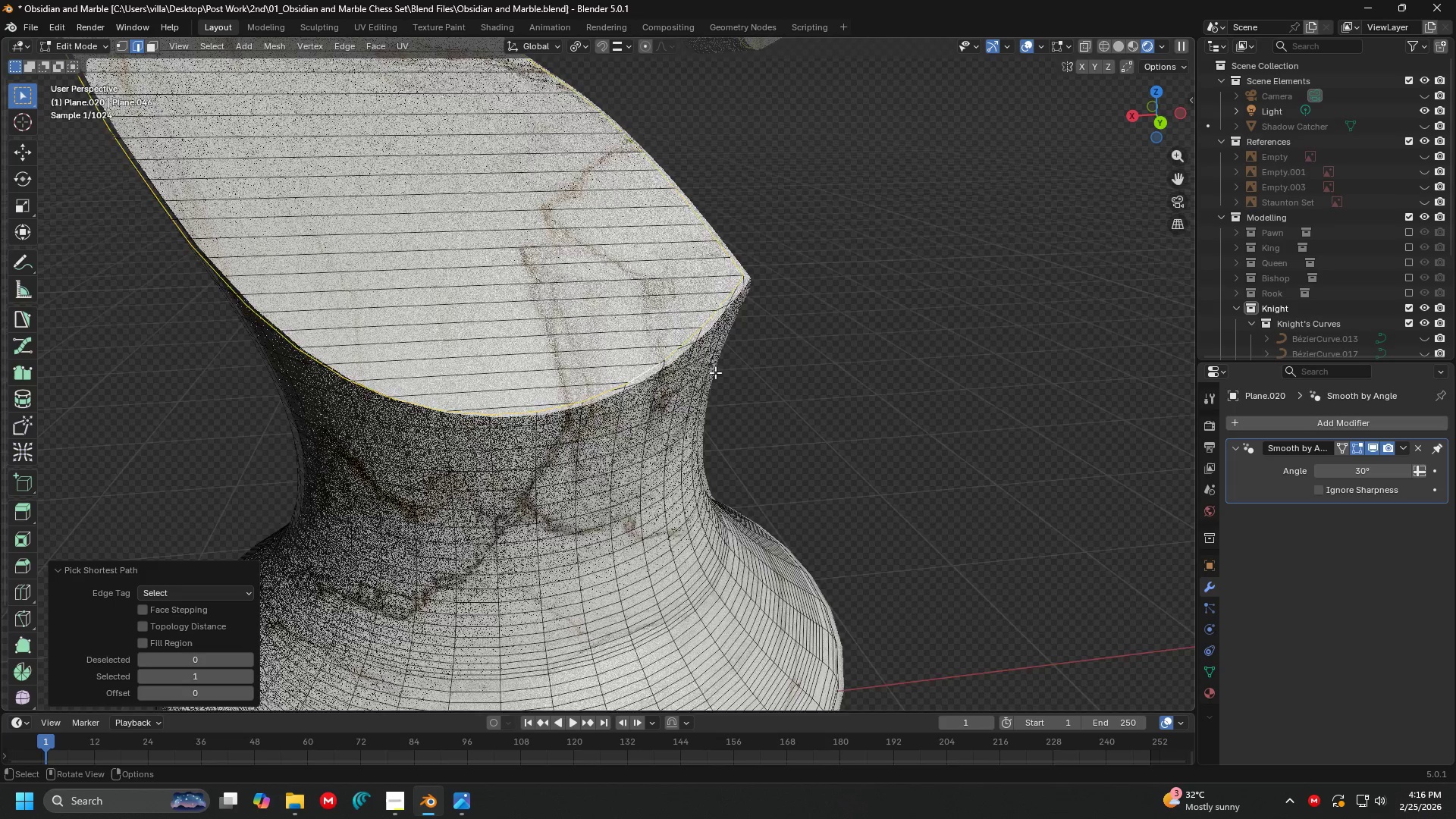 
hold_key(key=ControlLeft, duration=0.98)
 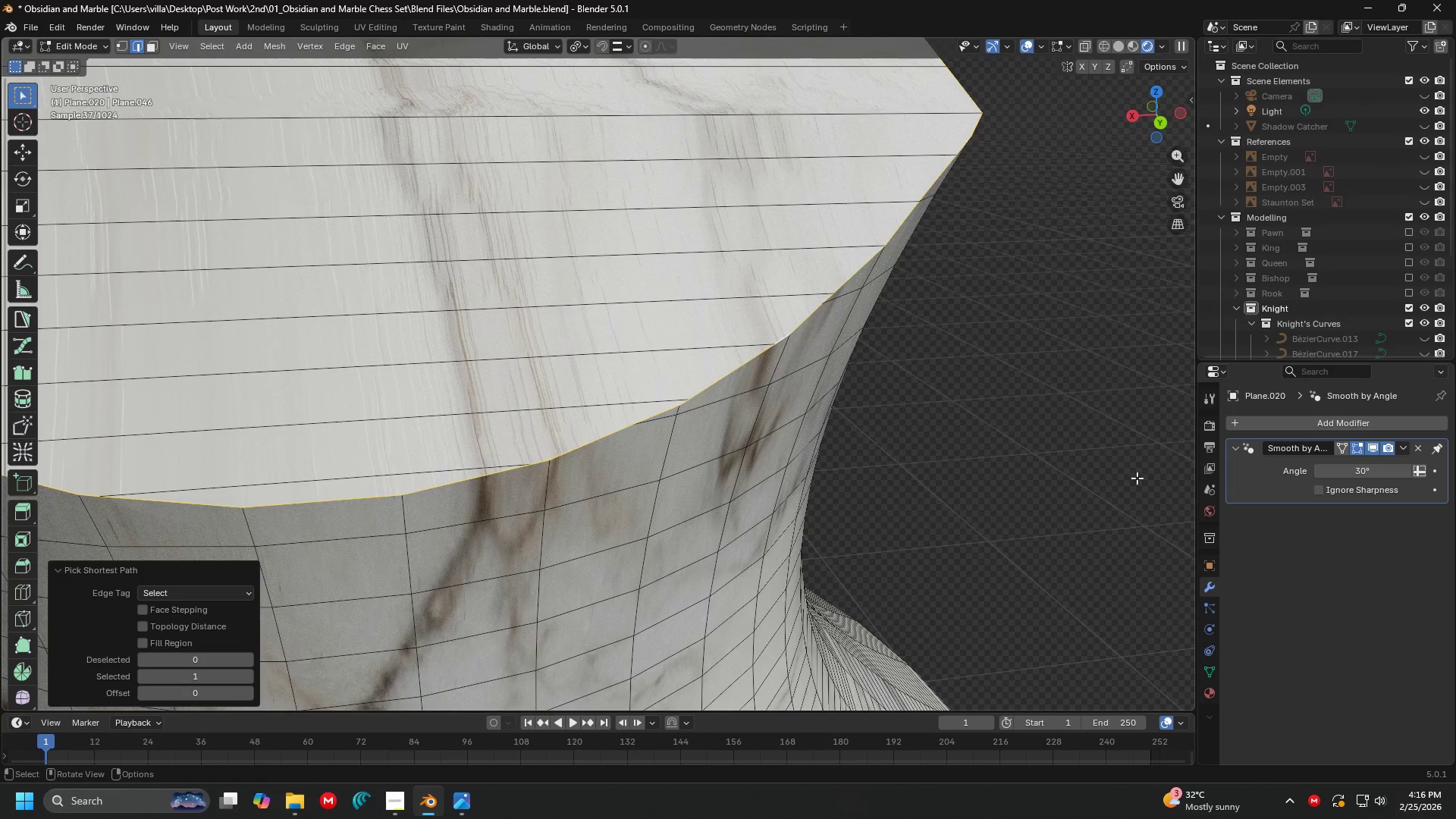 
scroll: coordinate [743, 370], scroll_direction: up, amount: 5.0
 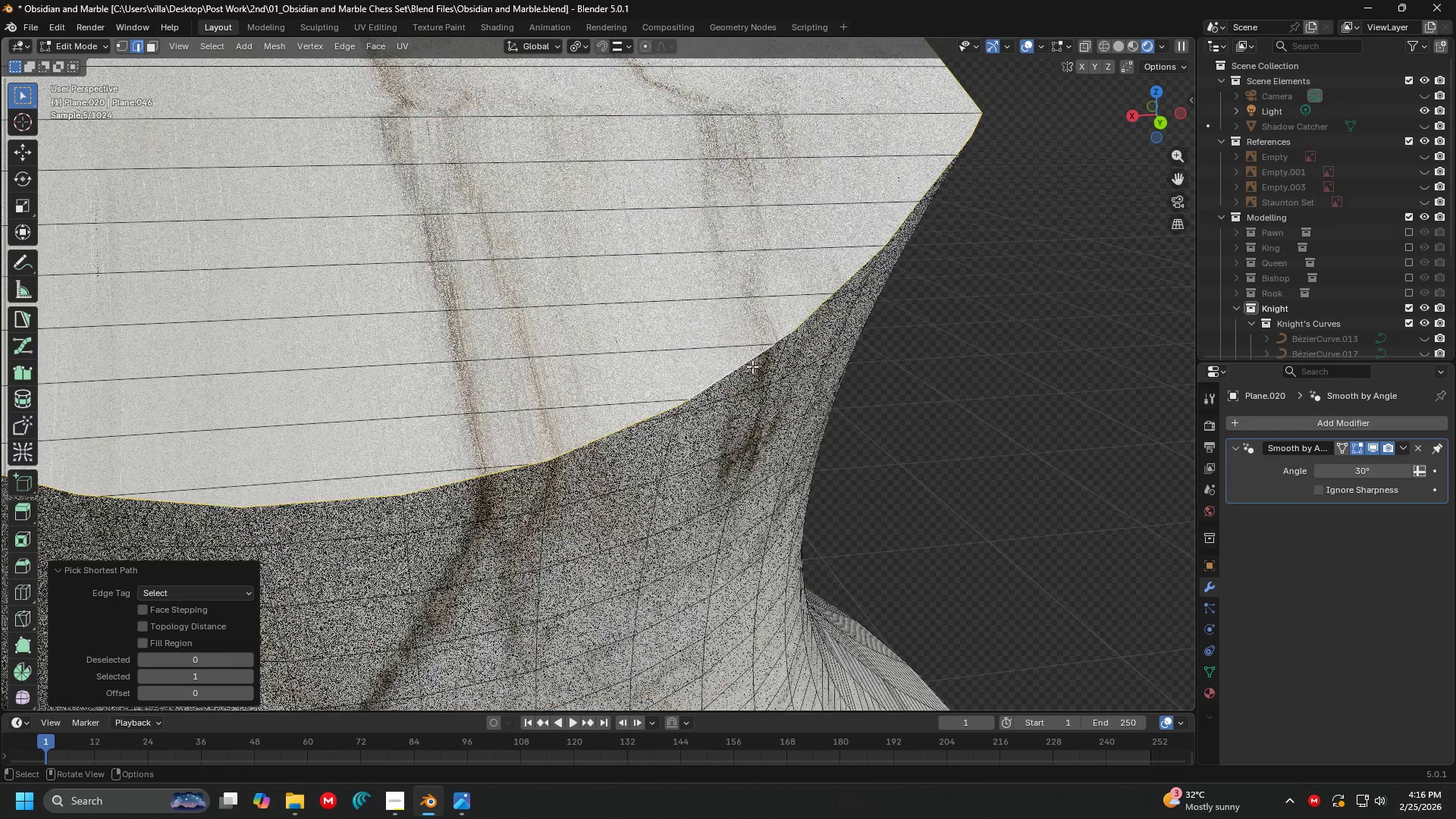 
left_click([780, 337])
 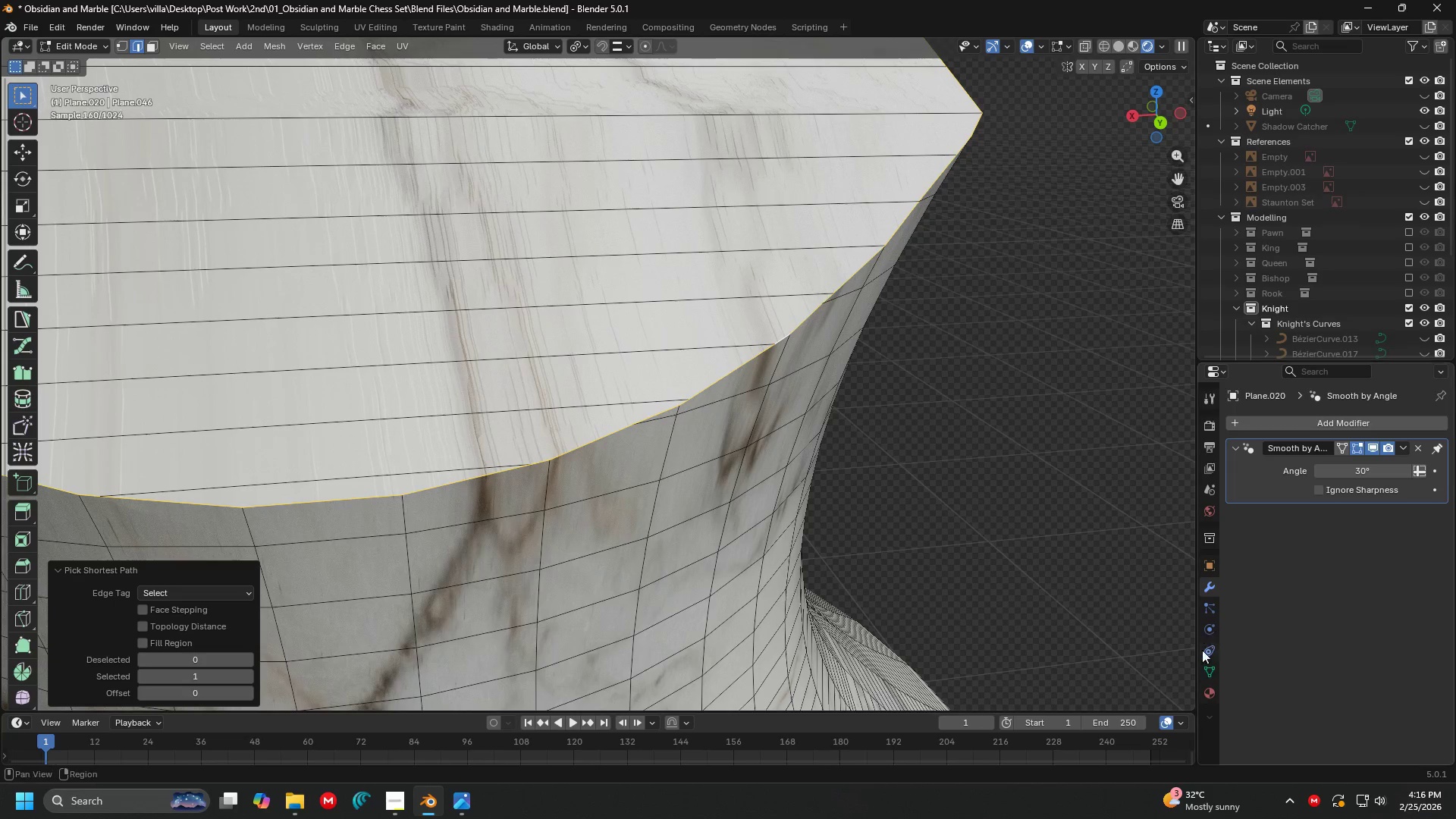 
left_click([1209, 691])
 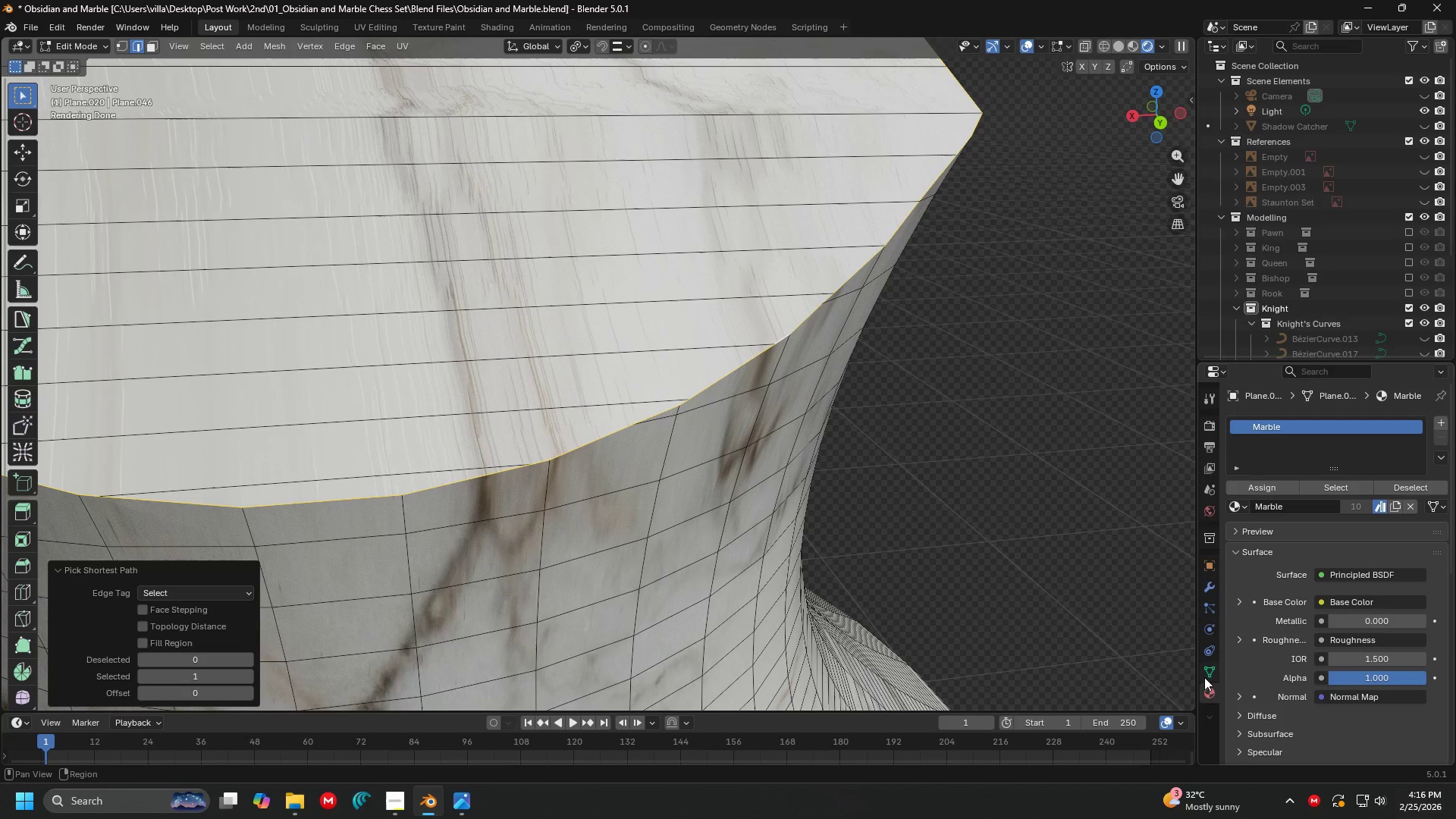 
left_click([1210, 670])
 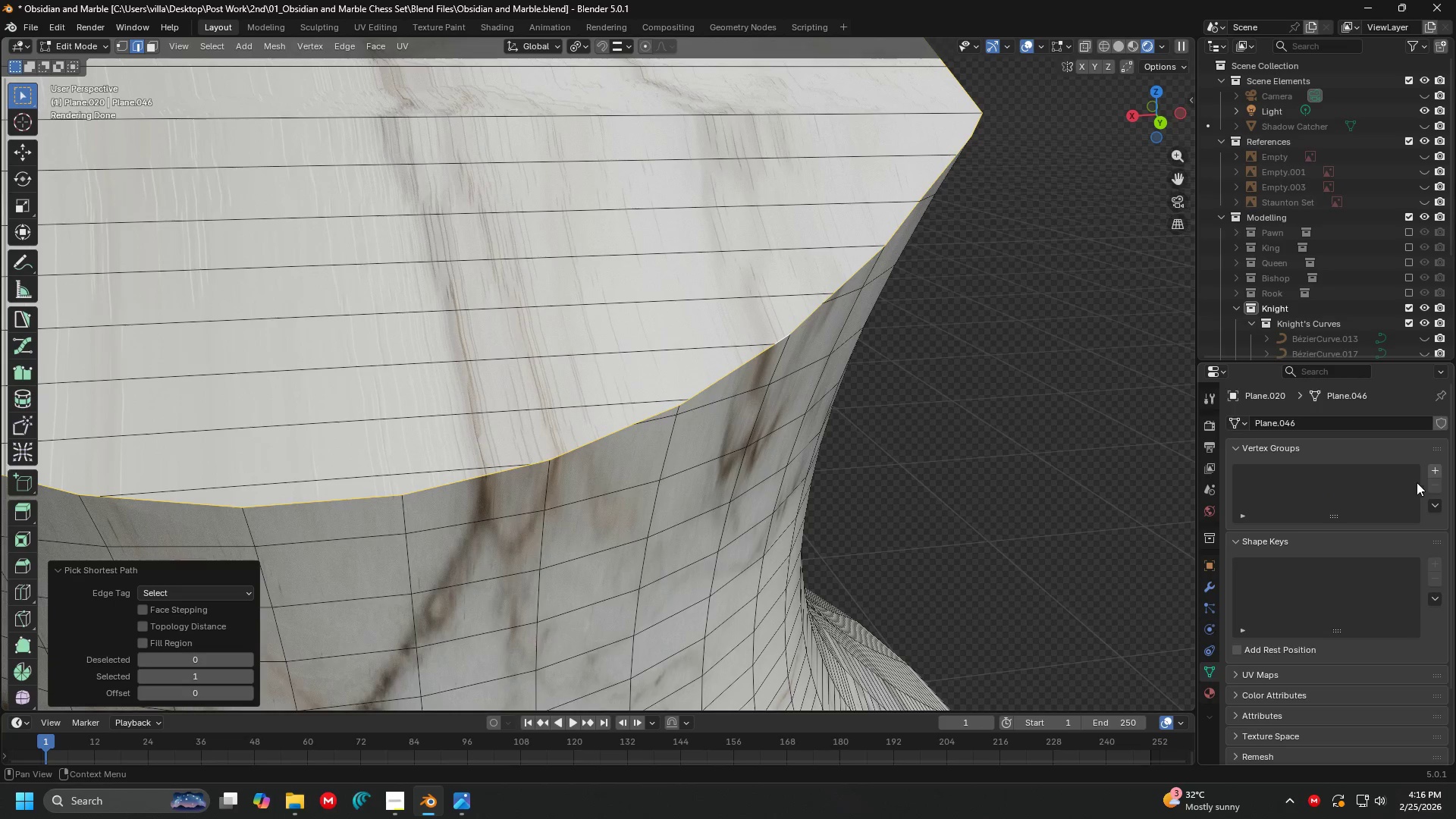 
left_click([1426, 472])
 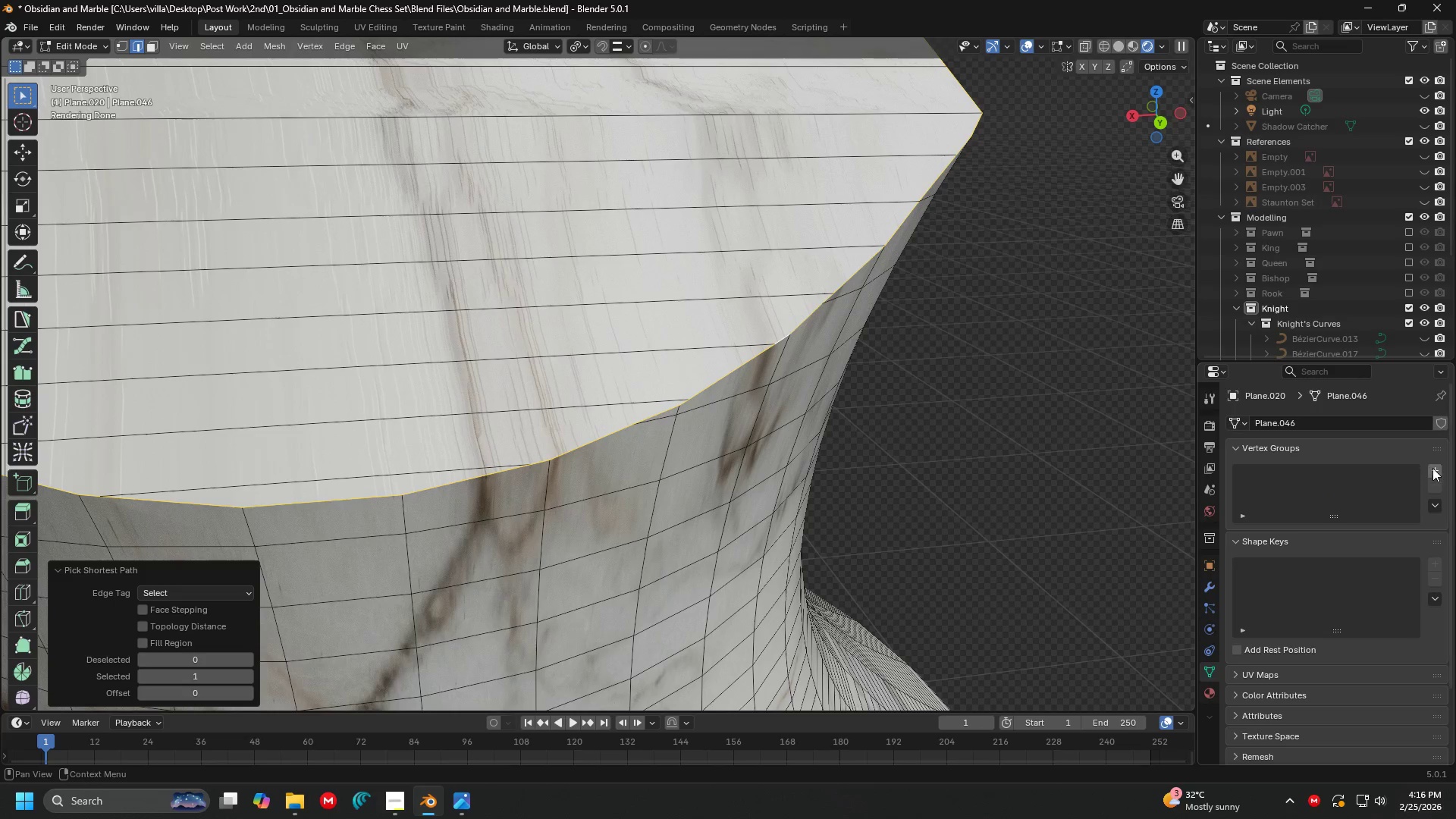 
left_click([1432, 468])
 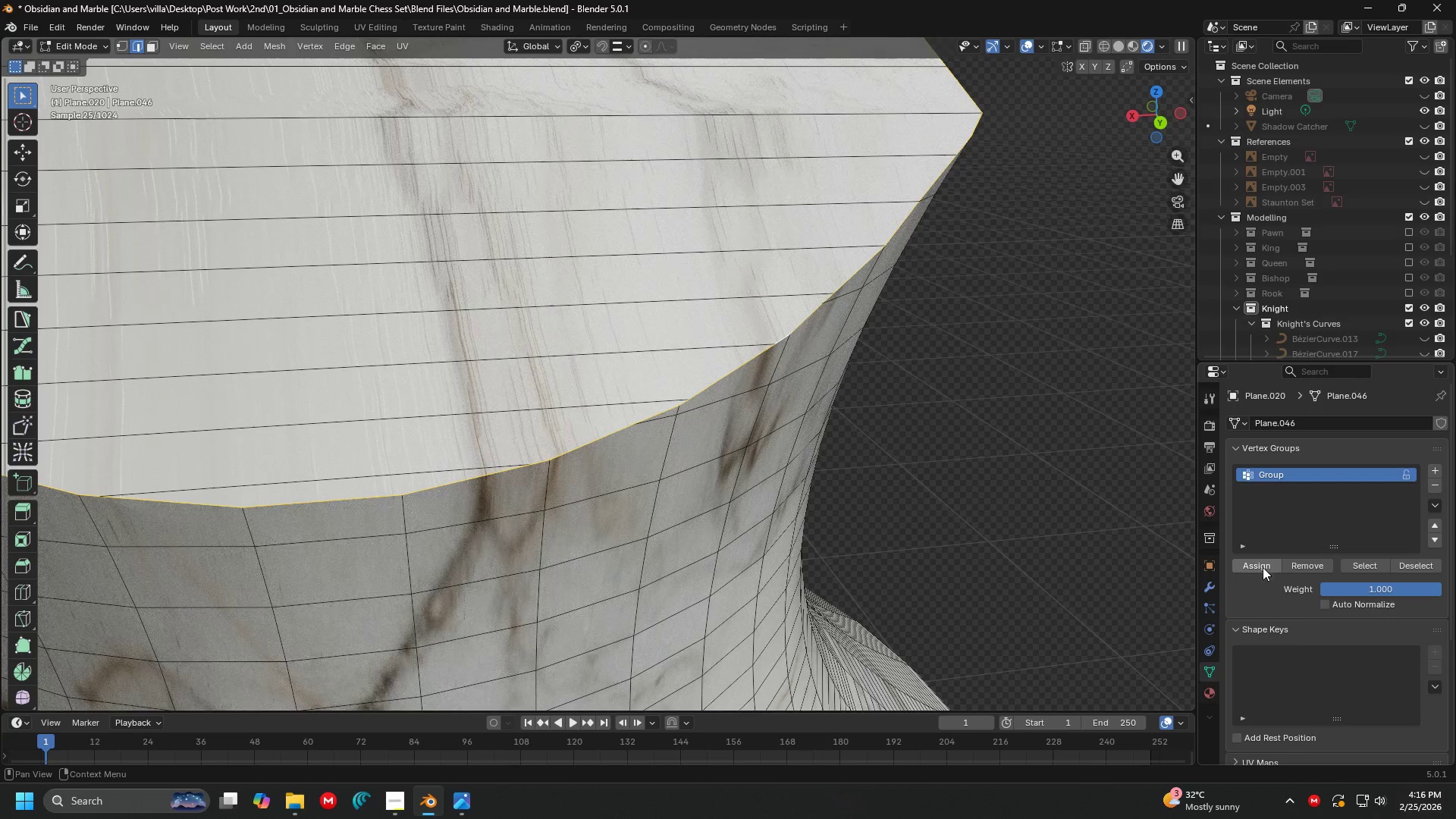 
double_click([1263, 568])
 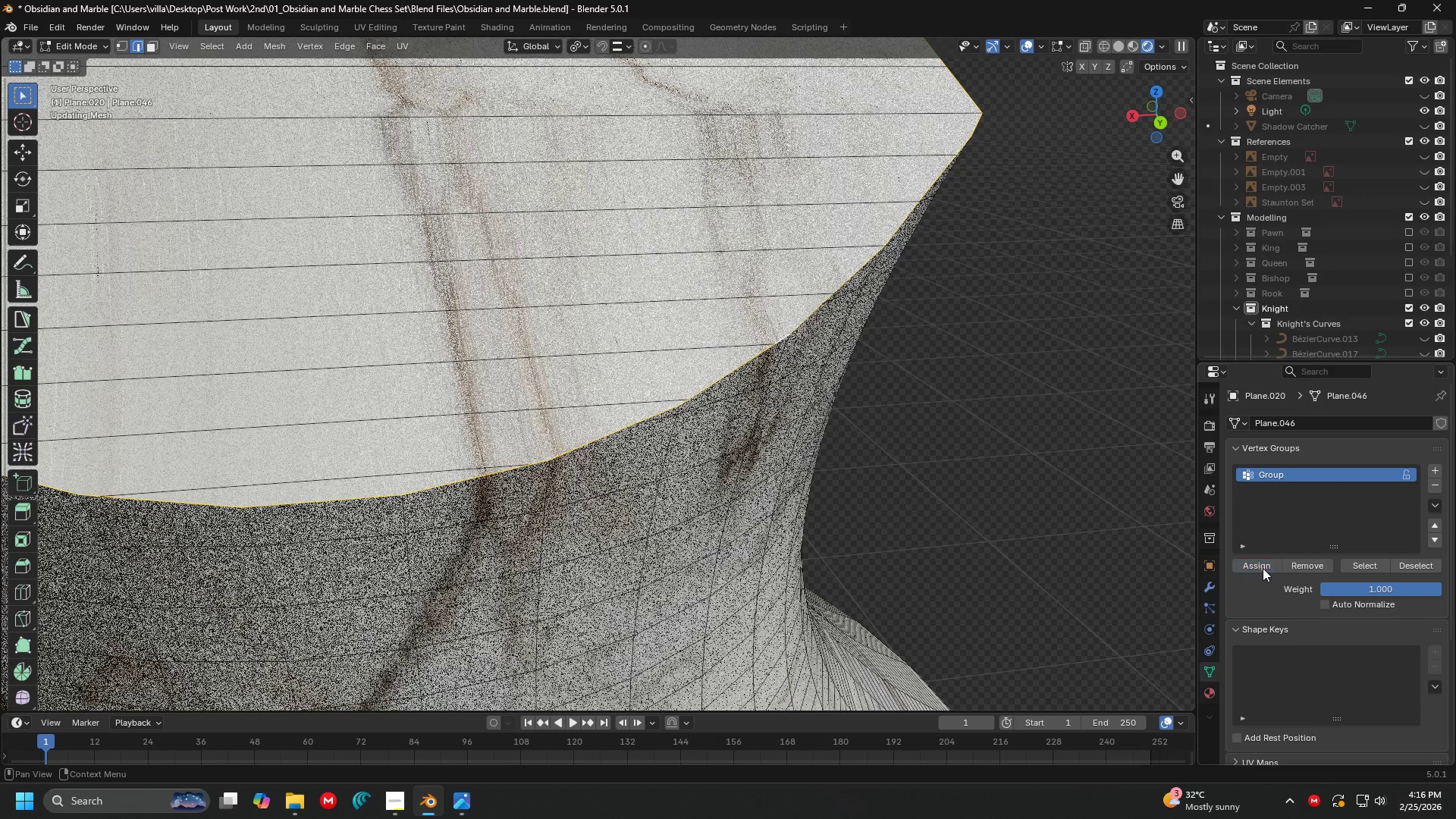 
triple_click([1263, 568])
 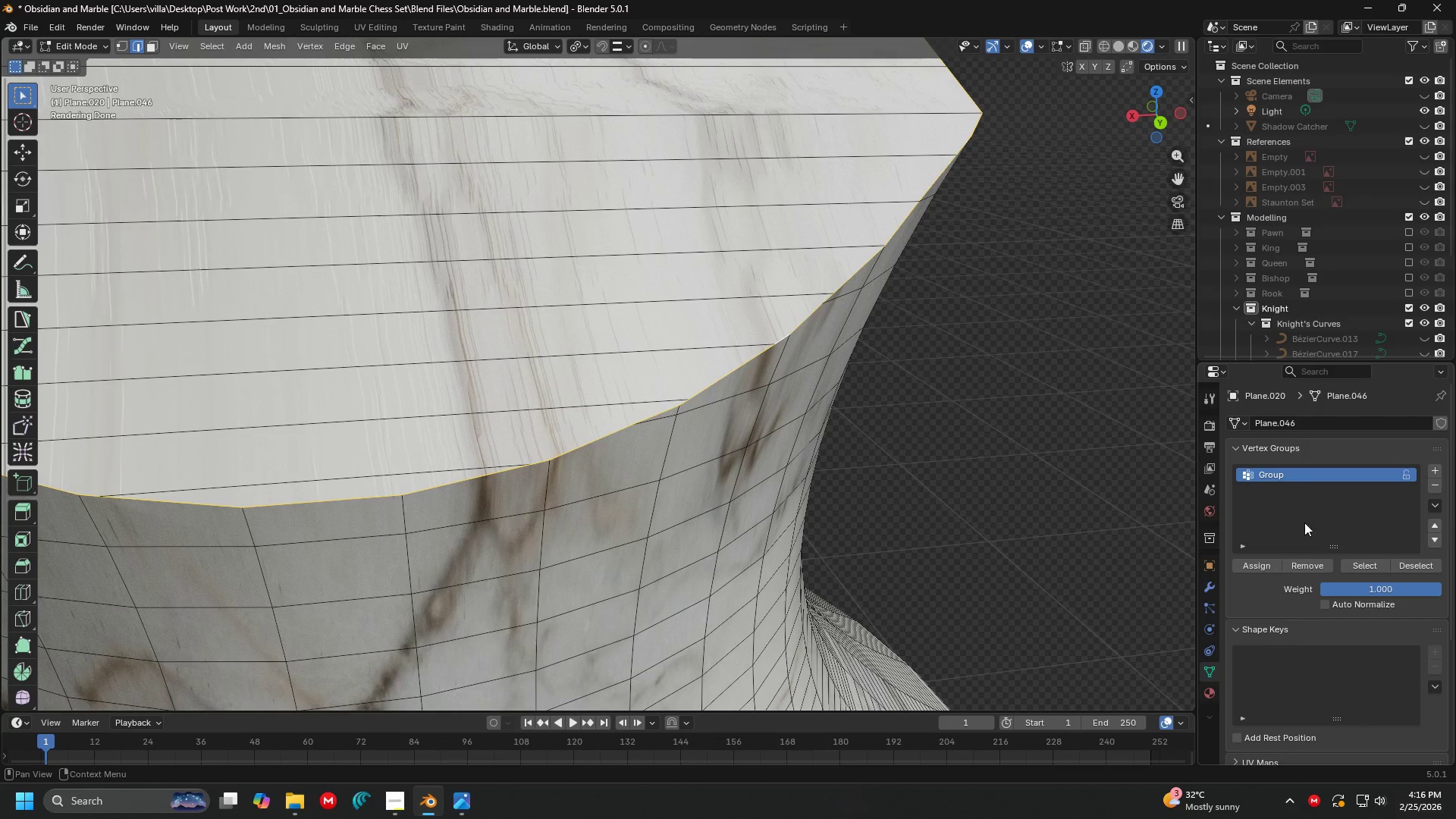 
key(Shift+ShiftLeft)
 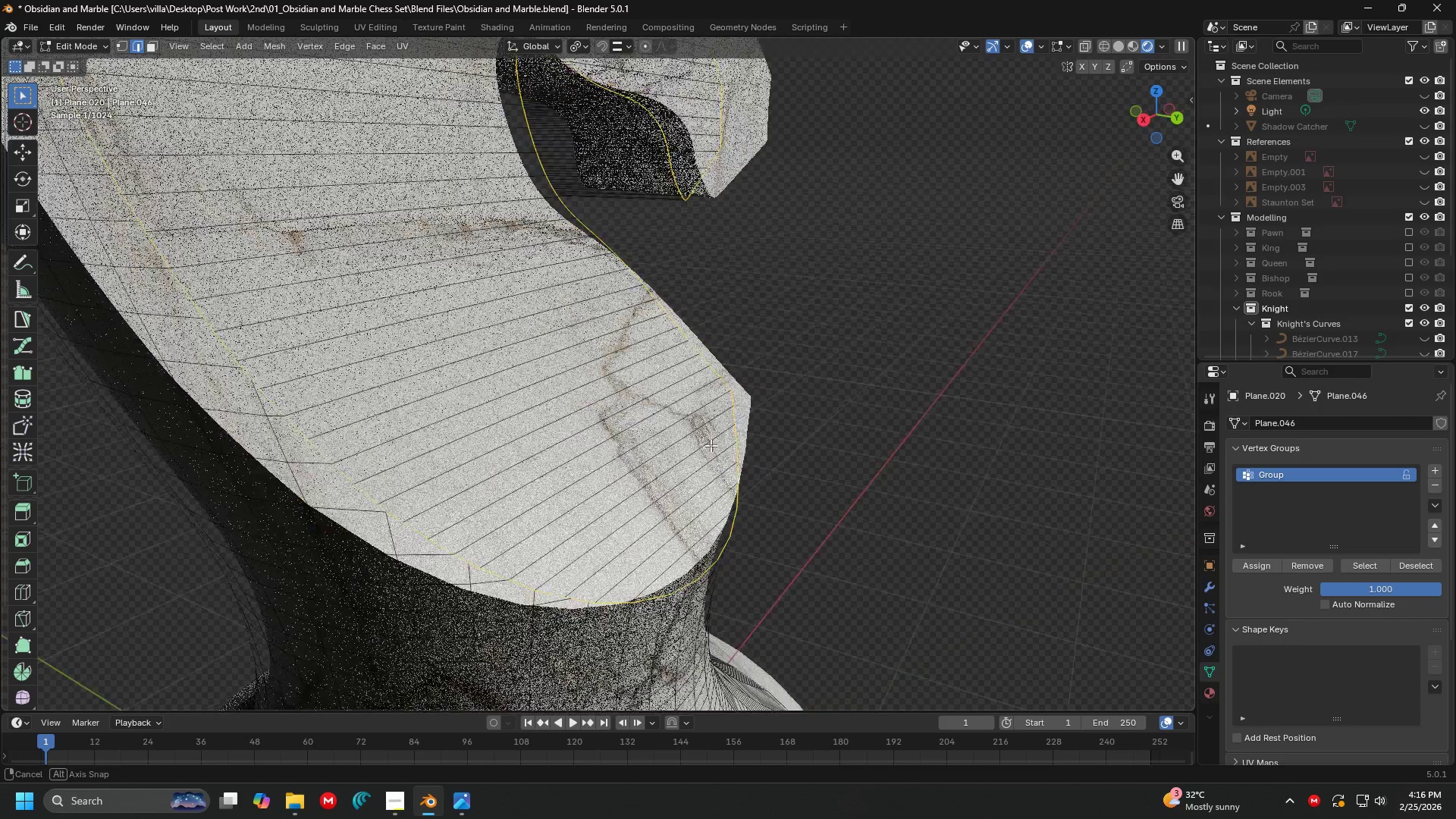 
scroll: coordinate [584, 283], scroll_direction: down, amount: 5.0
 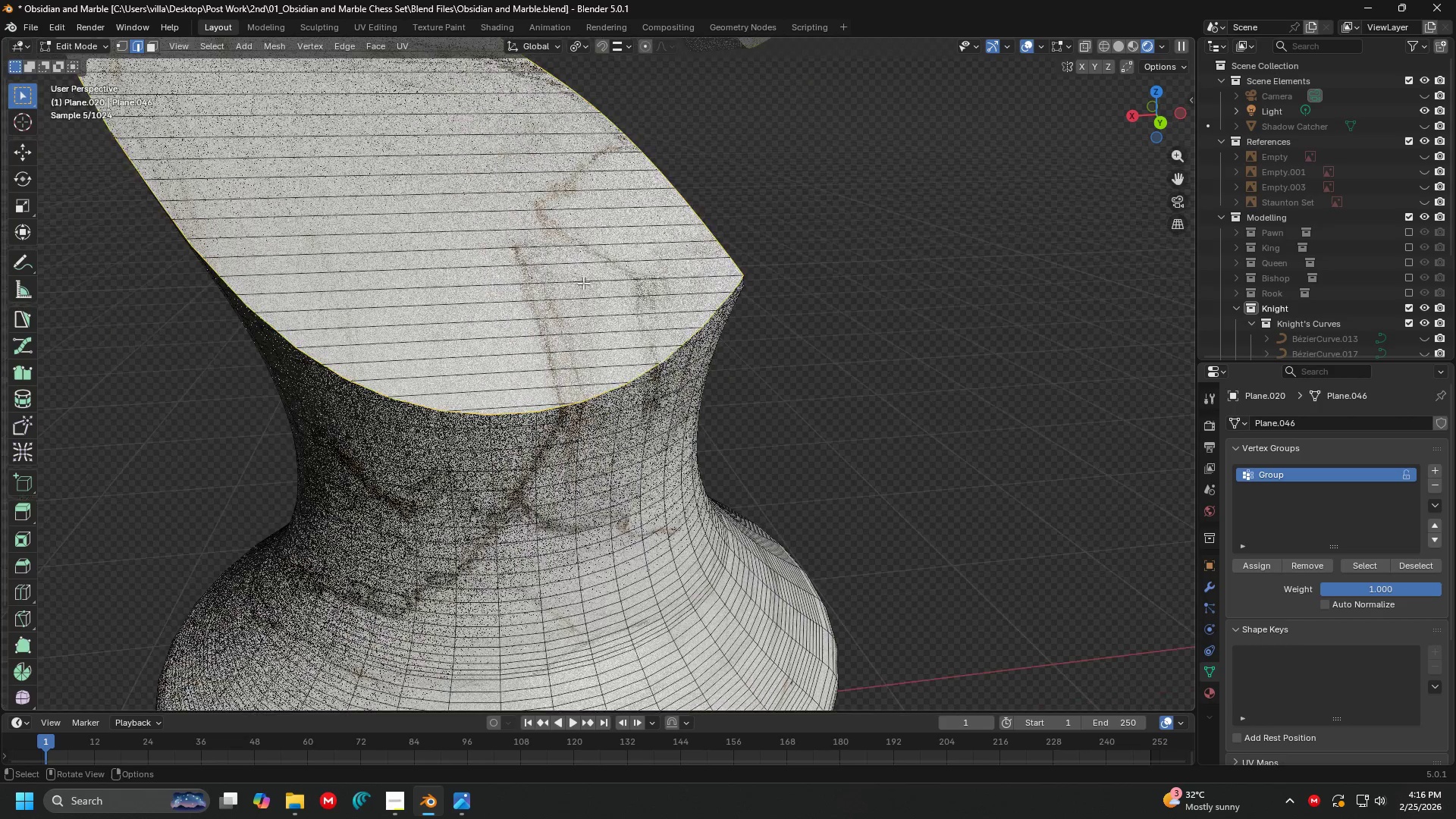 
key(Shift+ShiftLeft)
 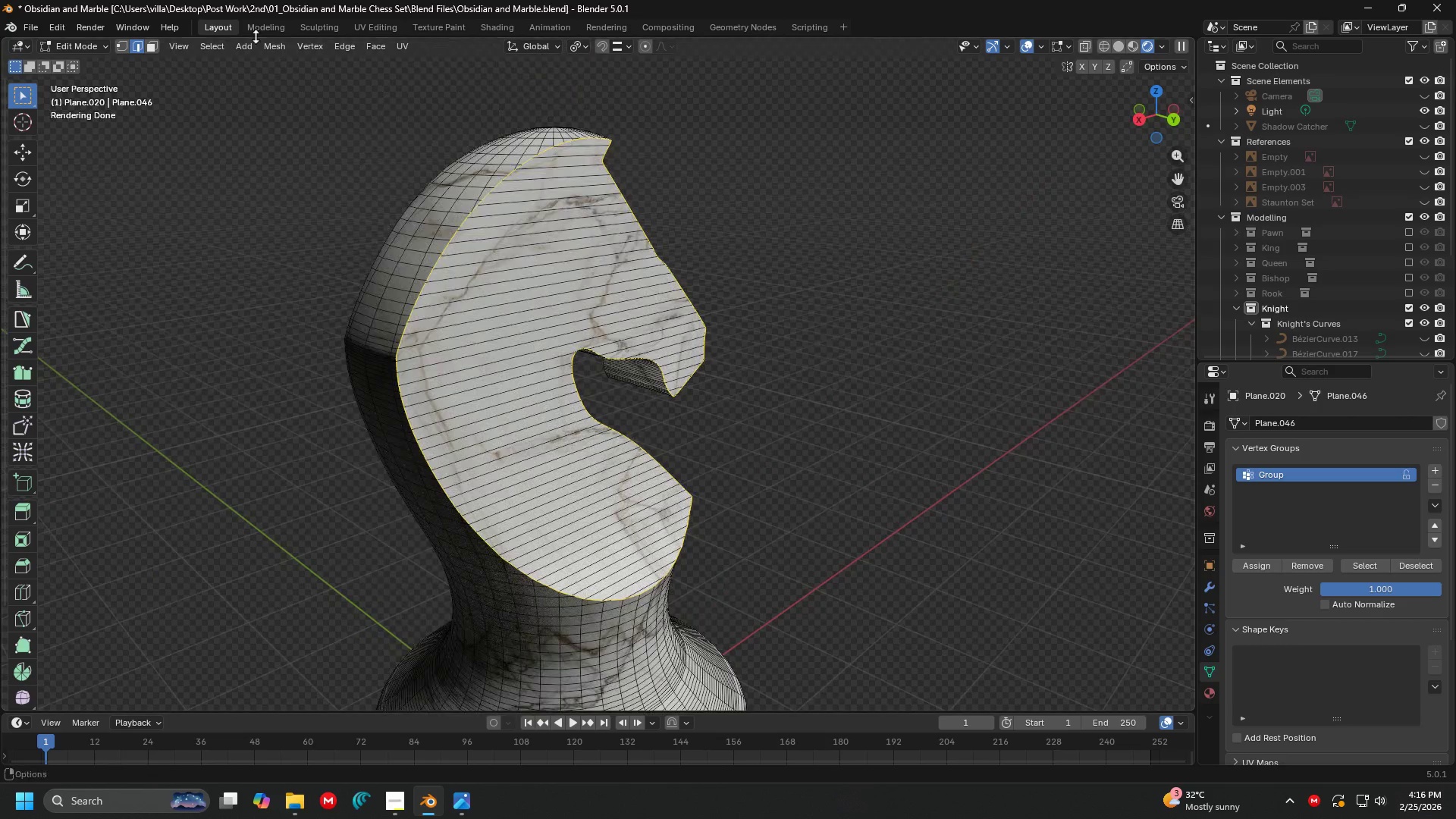 
scroll: coordinate [692, 414], scroll_direction: down, amount: 4.0
 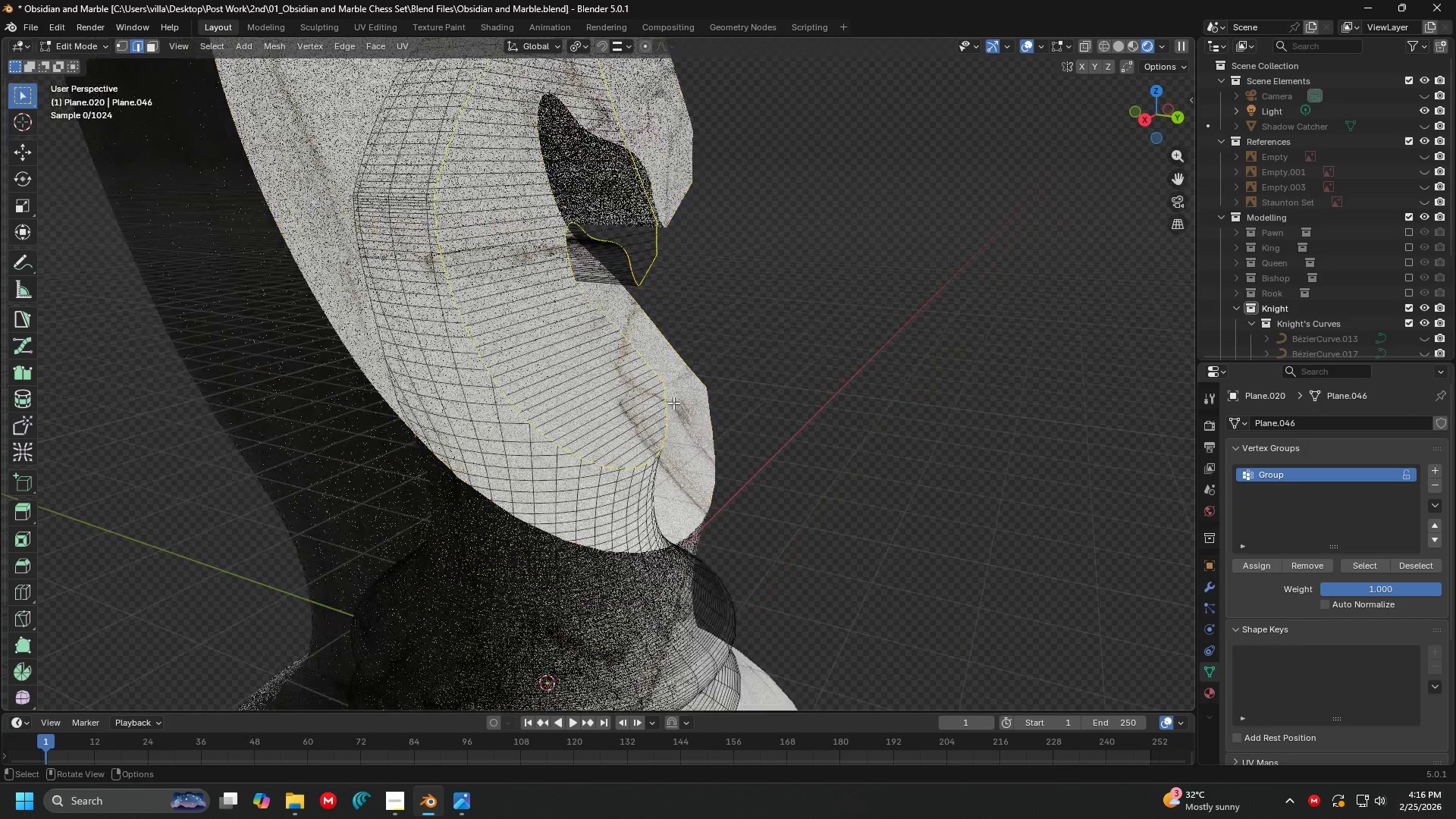 
left_click([216, 42])
 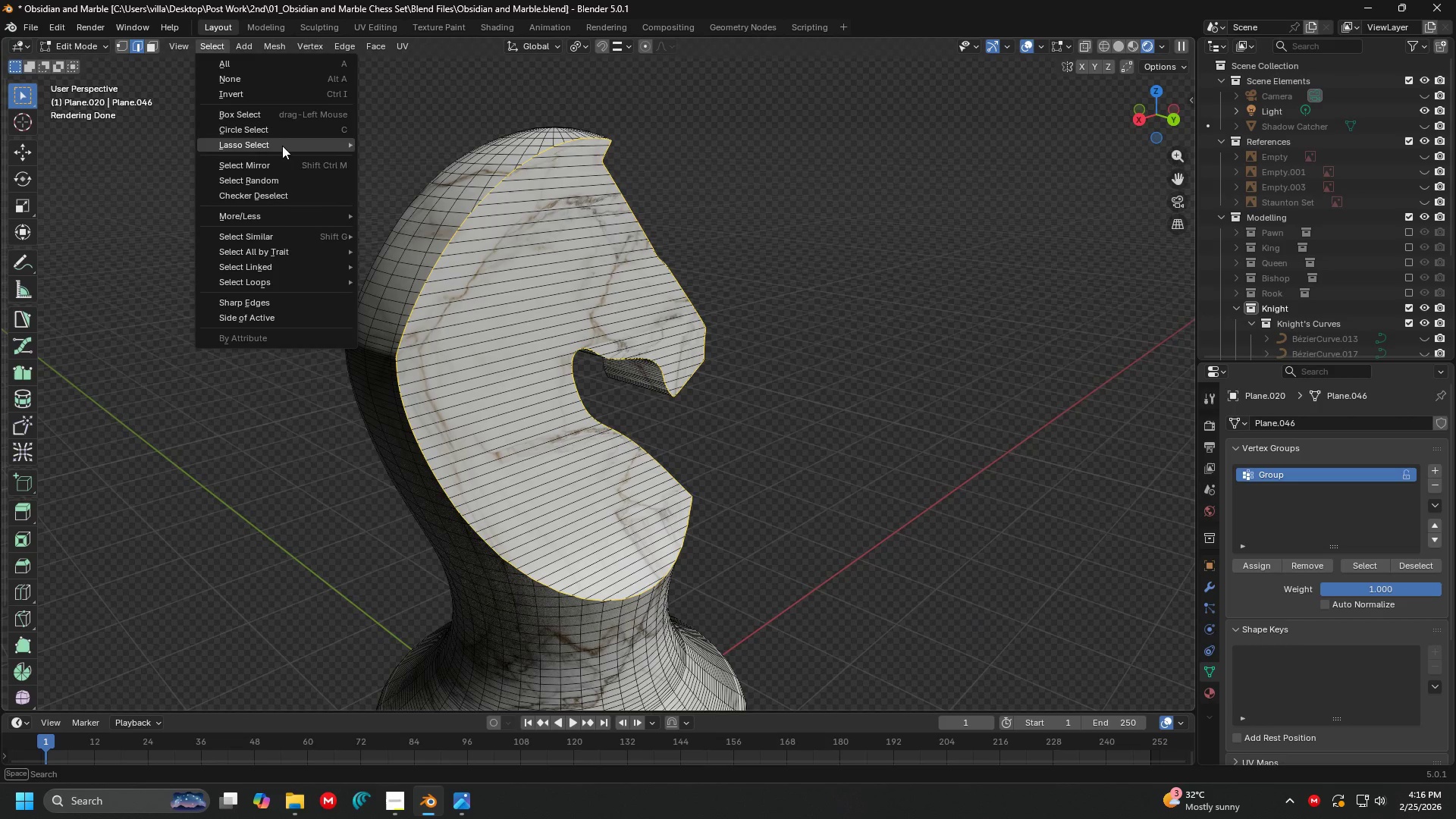 
left_click([285, 162])
 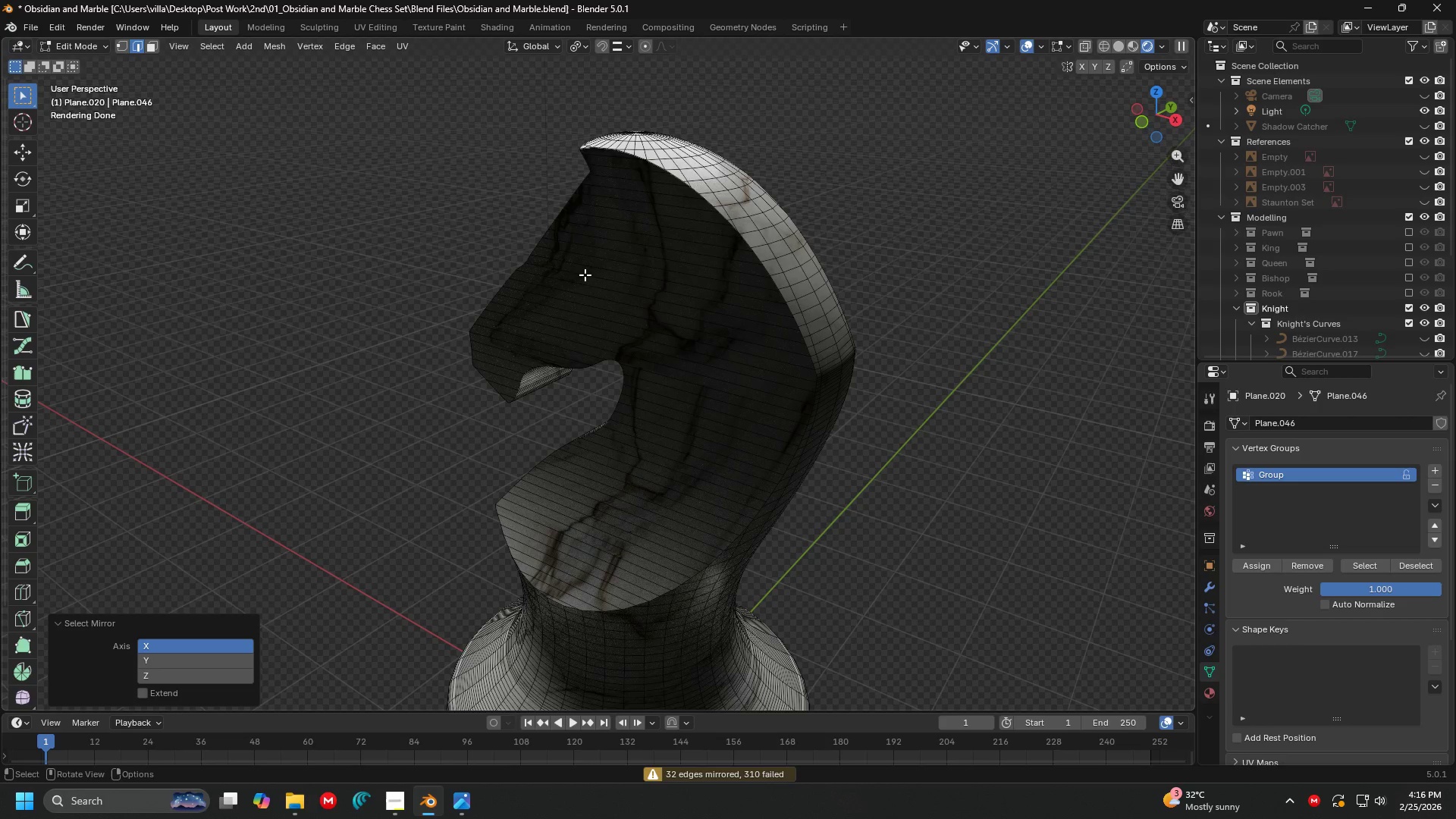 
key(Control+ControlLeft)
 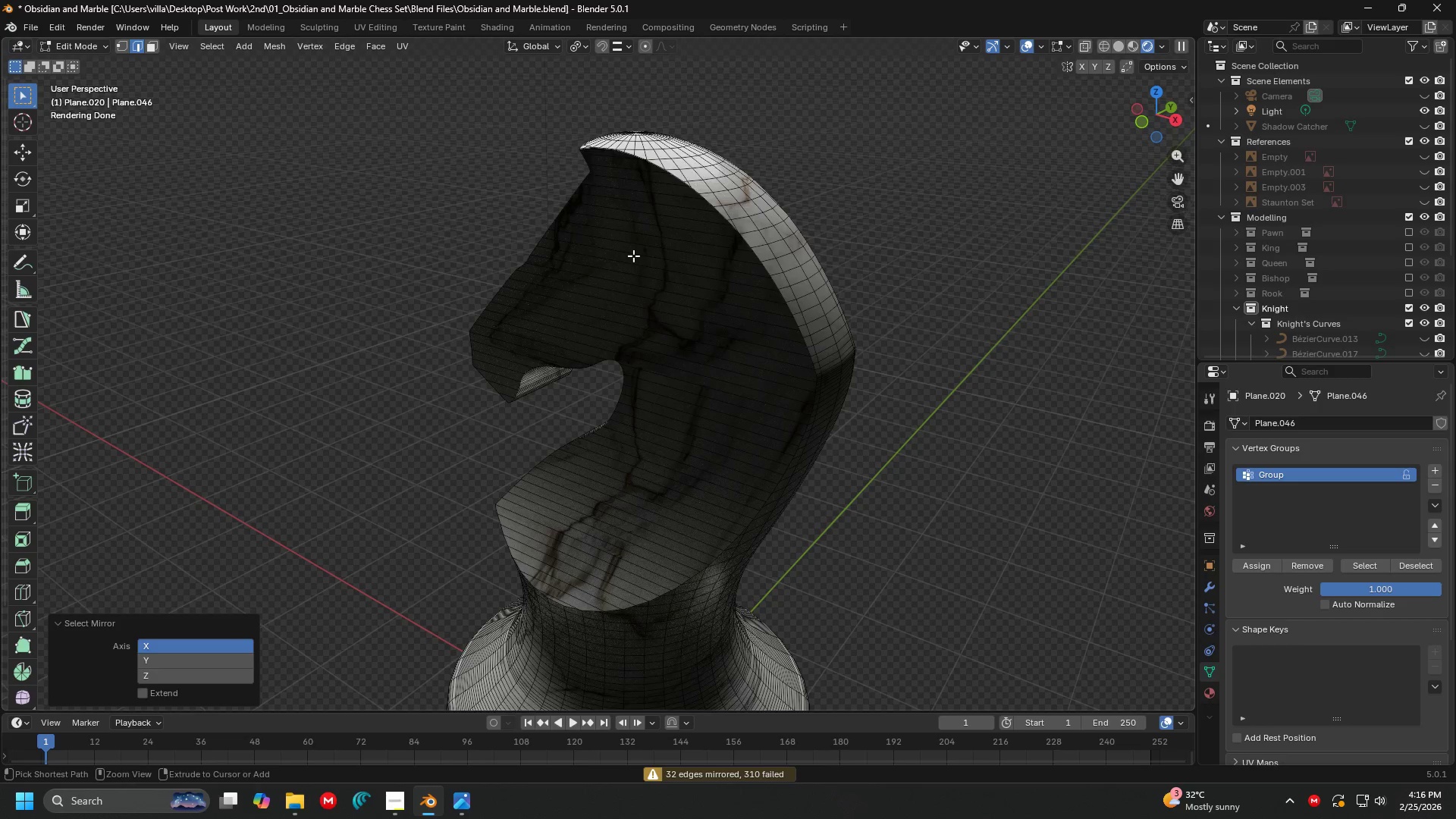 
key(Control+Z)
 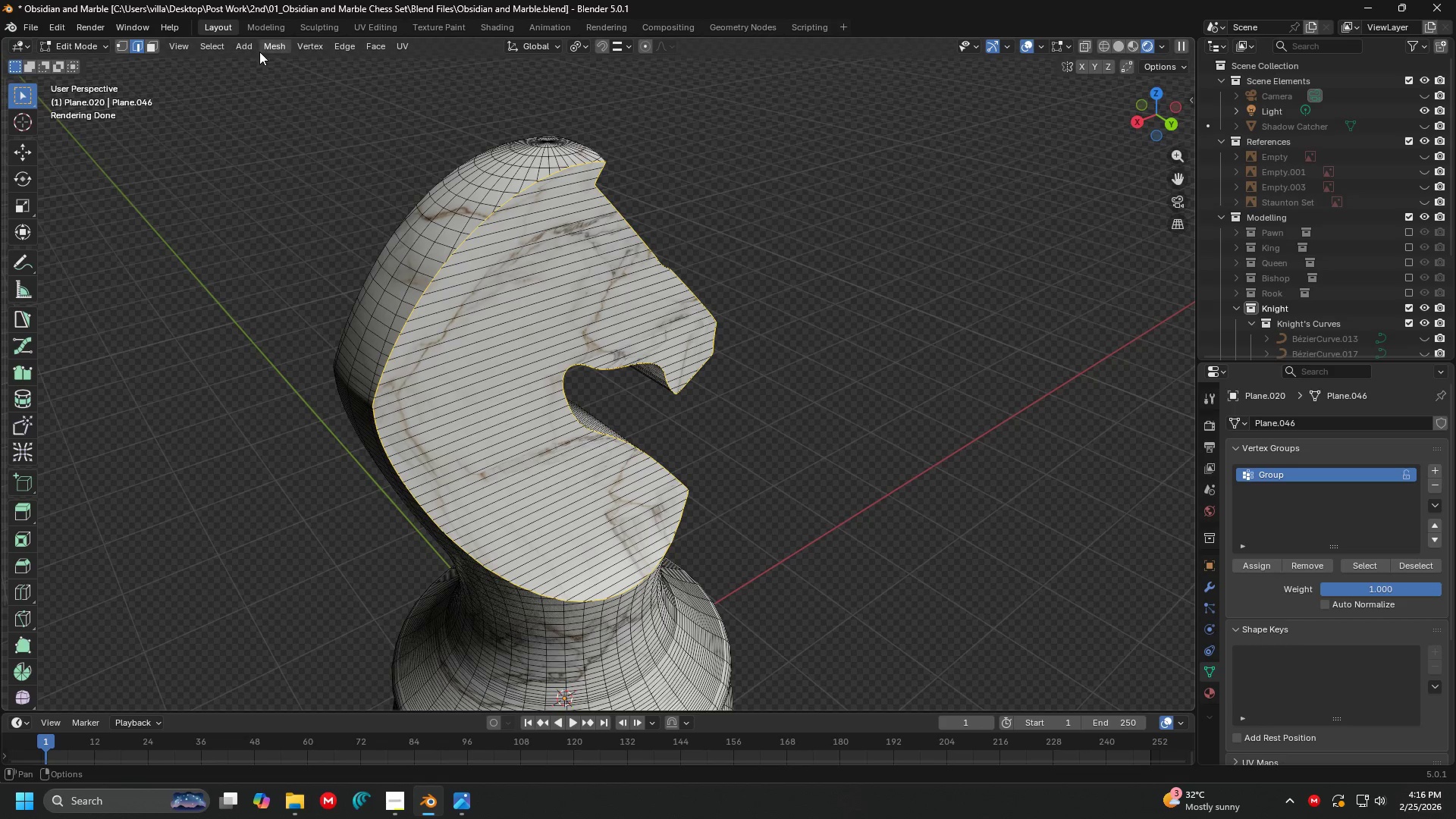 
left_click([214, 47])
 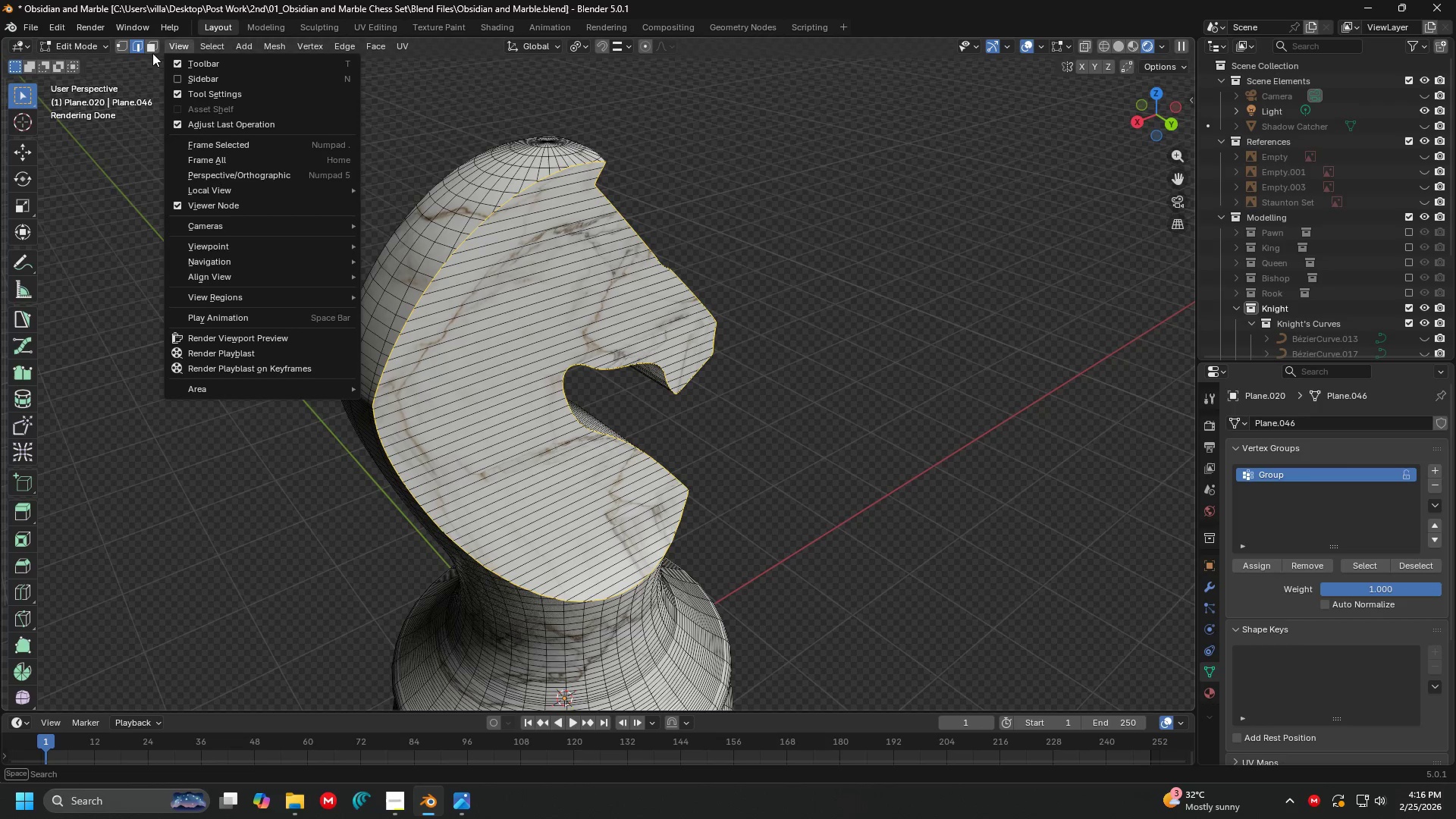 
left_click([119, 43])
 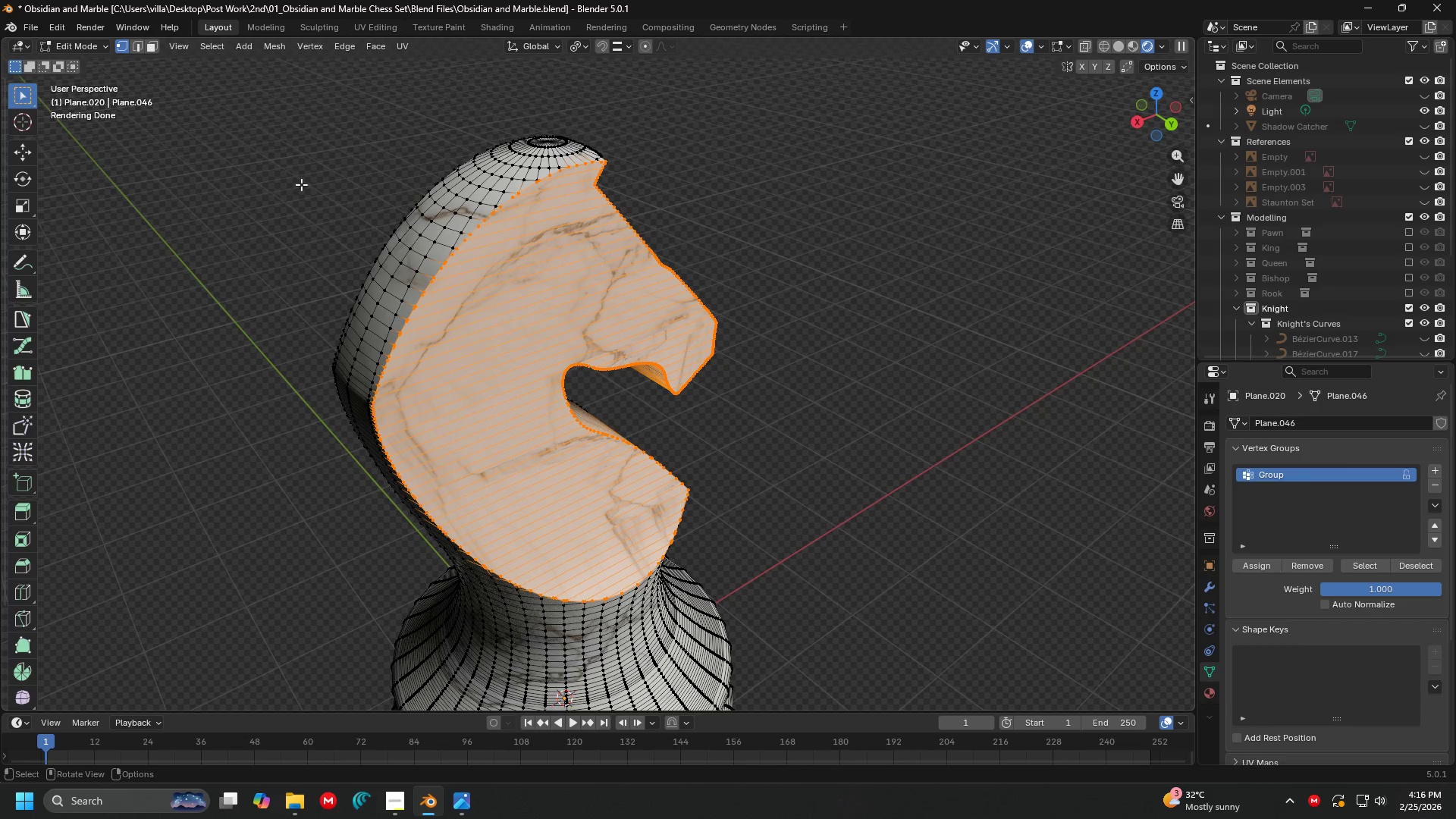 
key(Control+ControlLeft)
 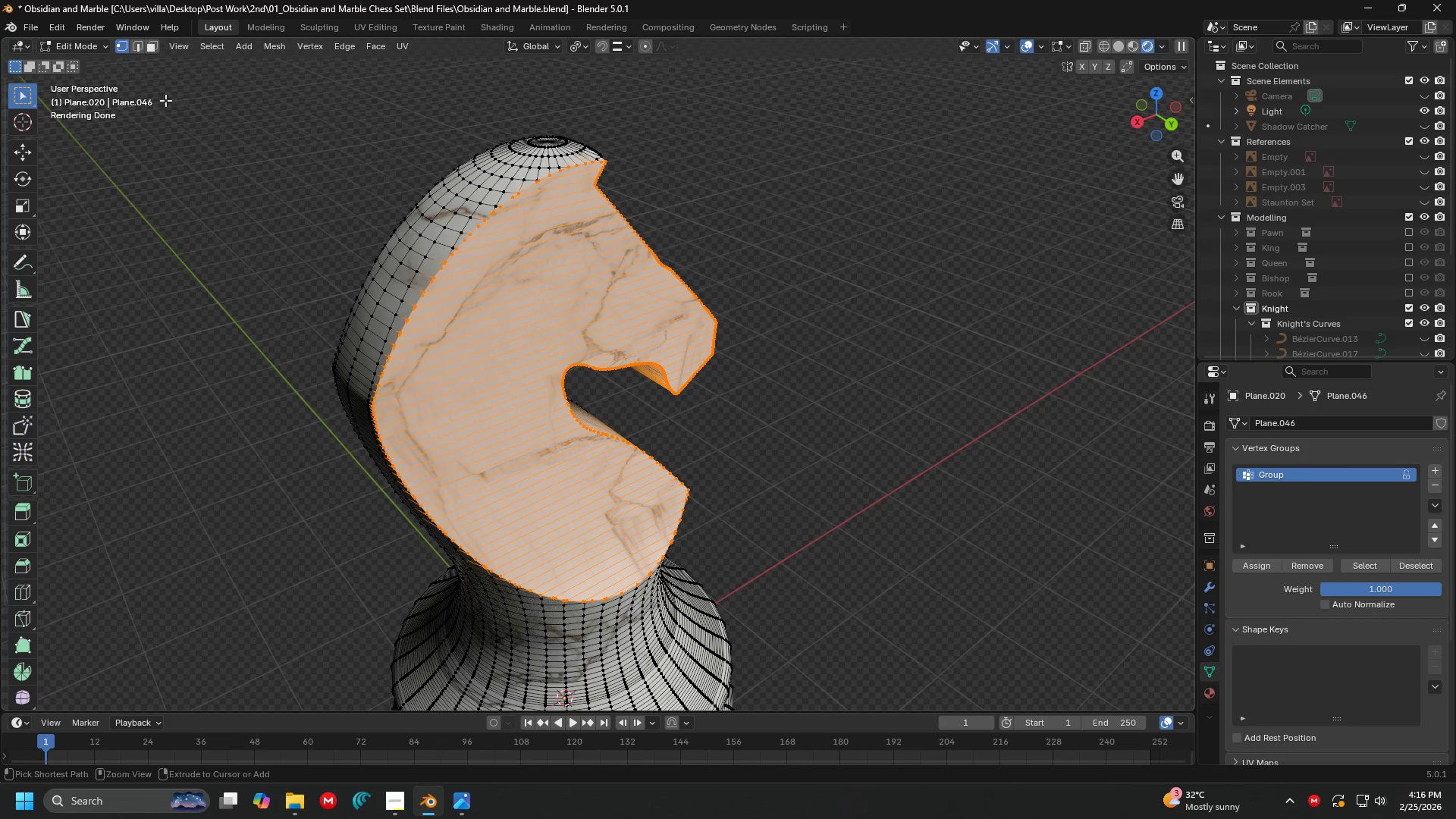 
key(Control+Z)
 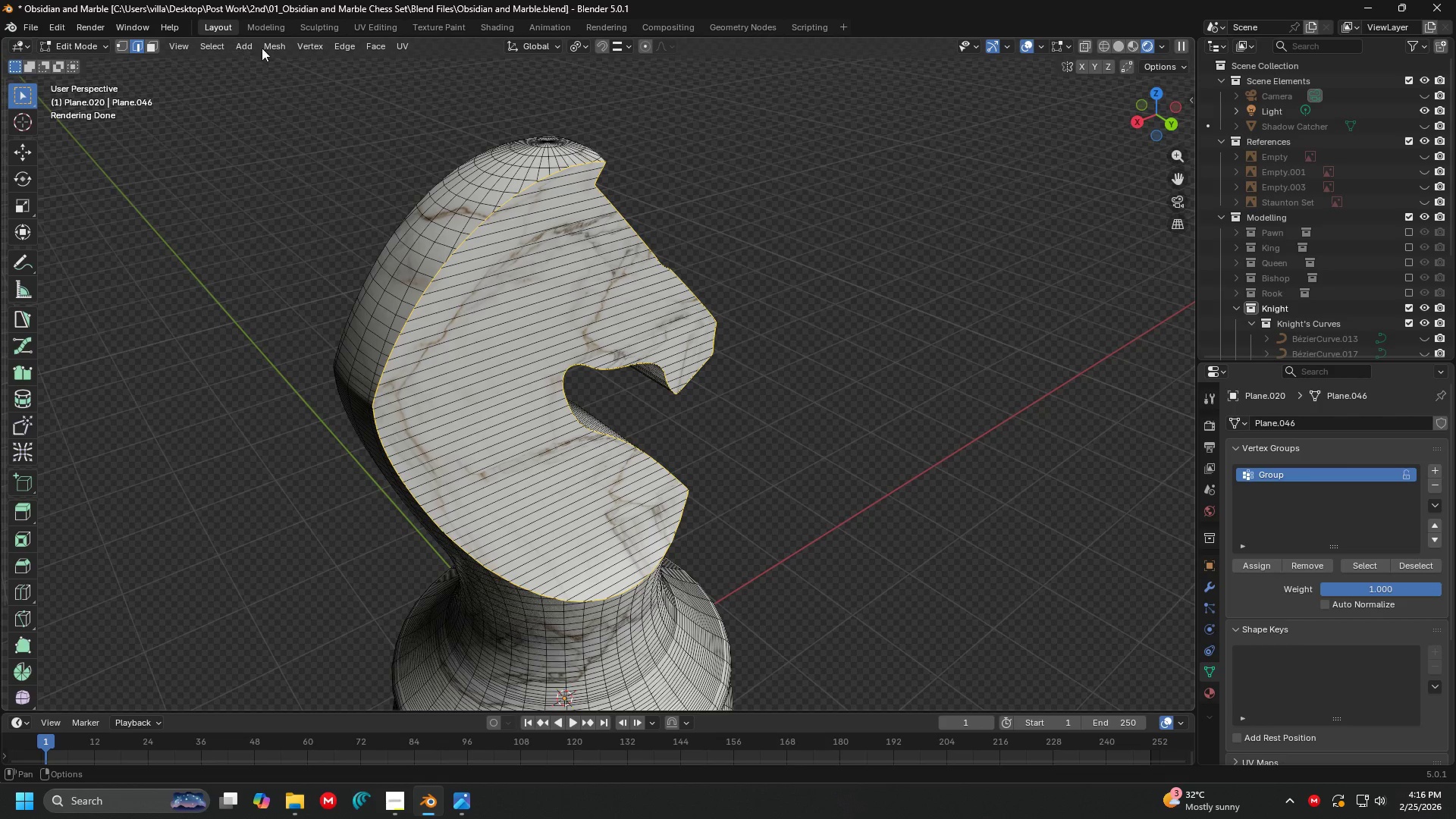 
left_click([212, 46])
 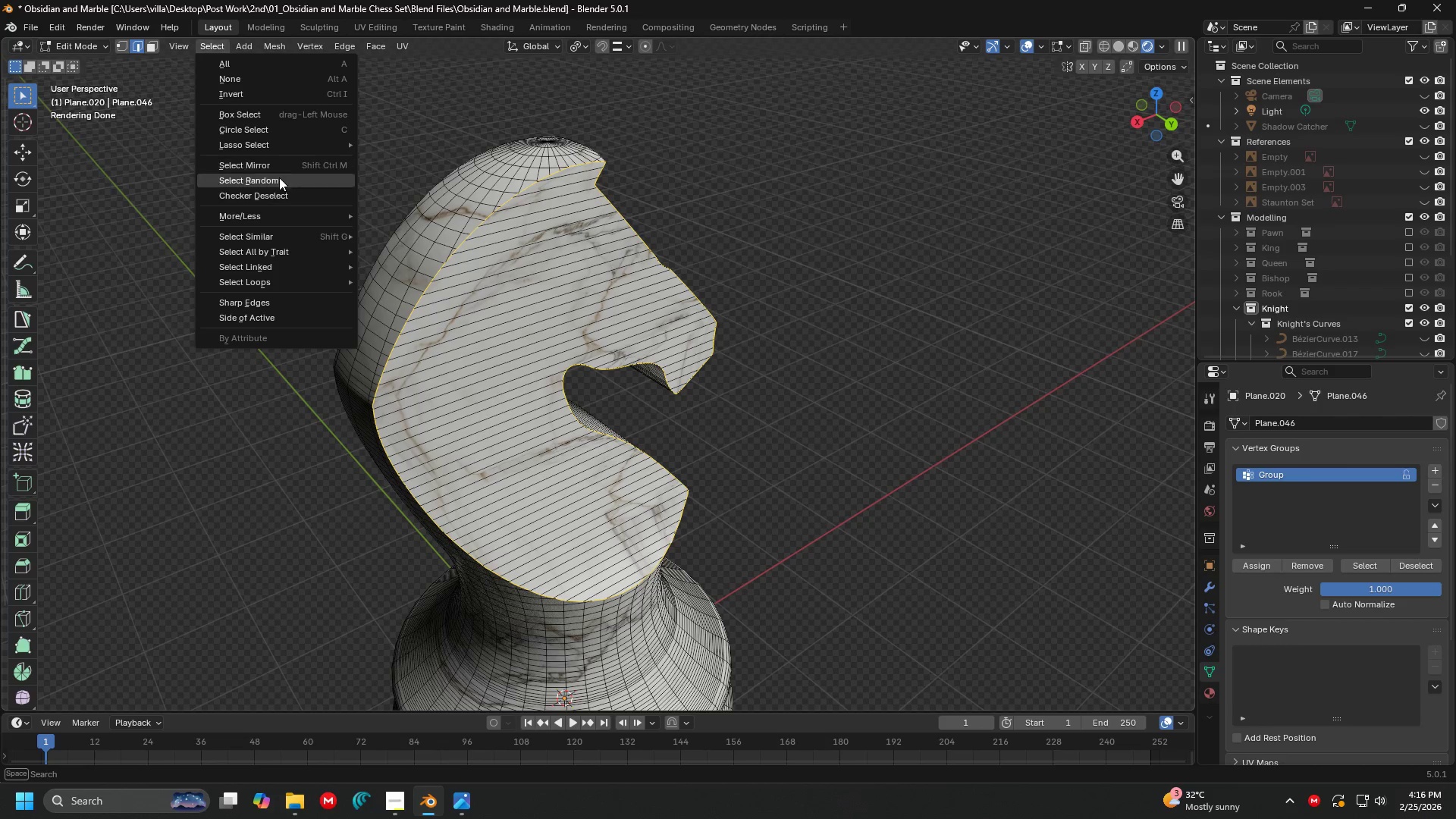 
mouse_move([278, 218])
 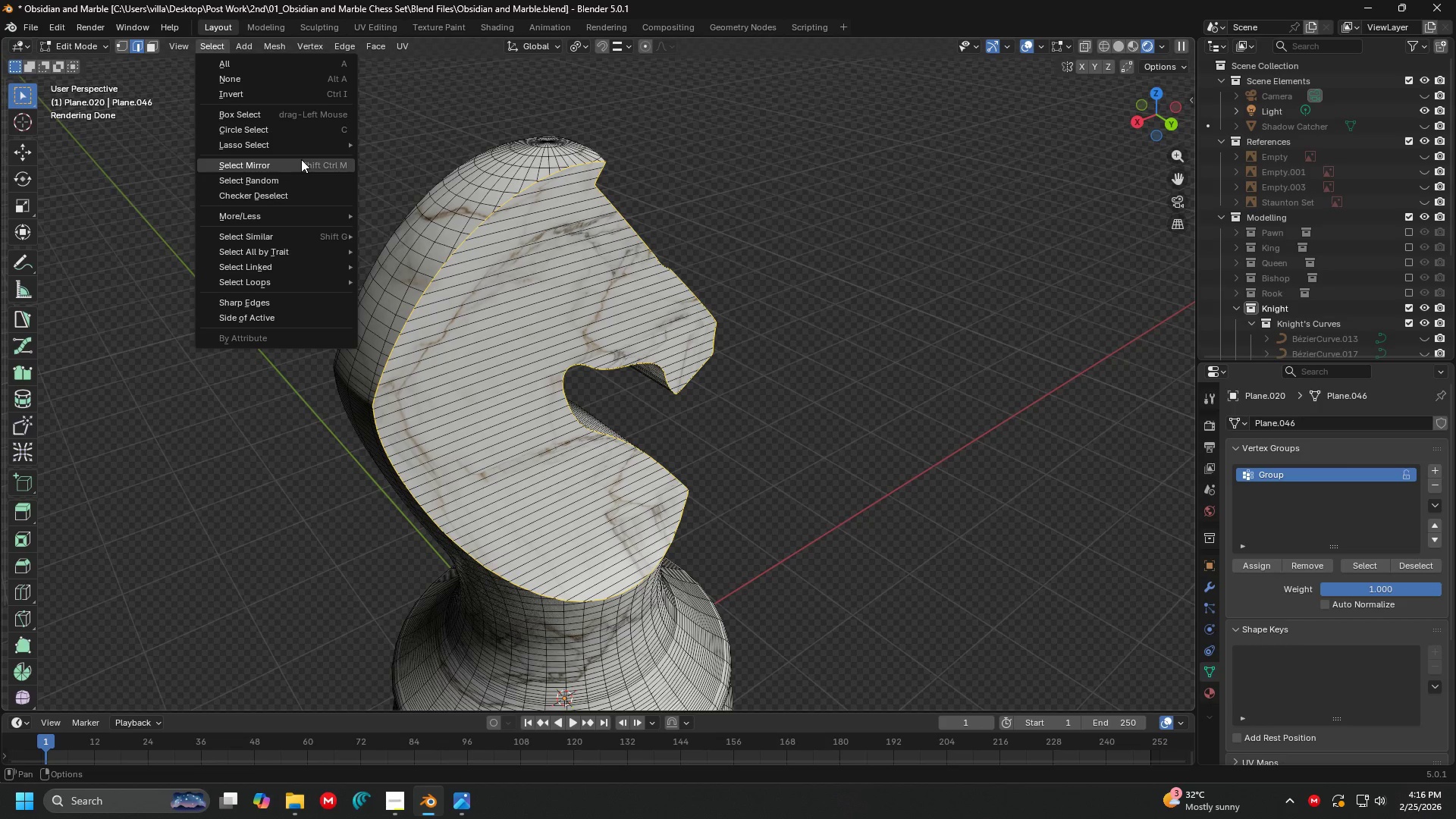 
left_click([301, 159])
 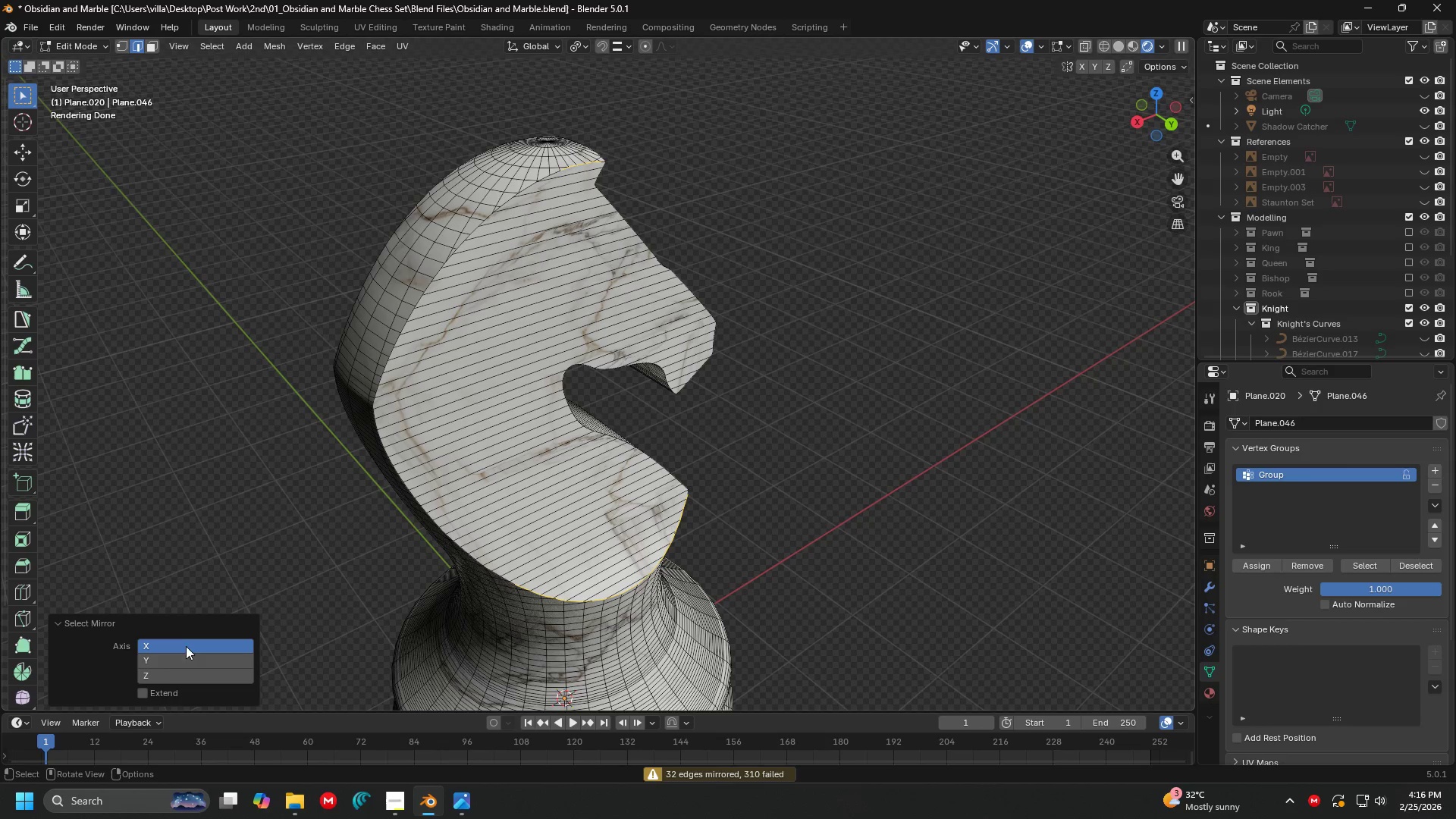 
left_click([184, 654])
 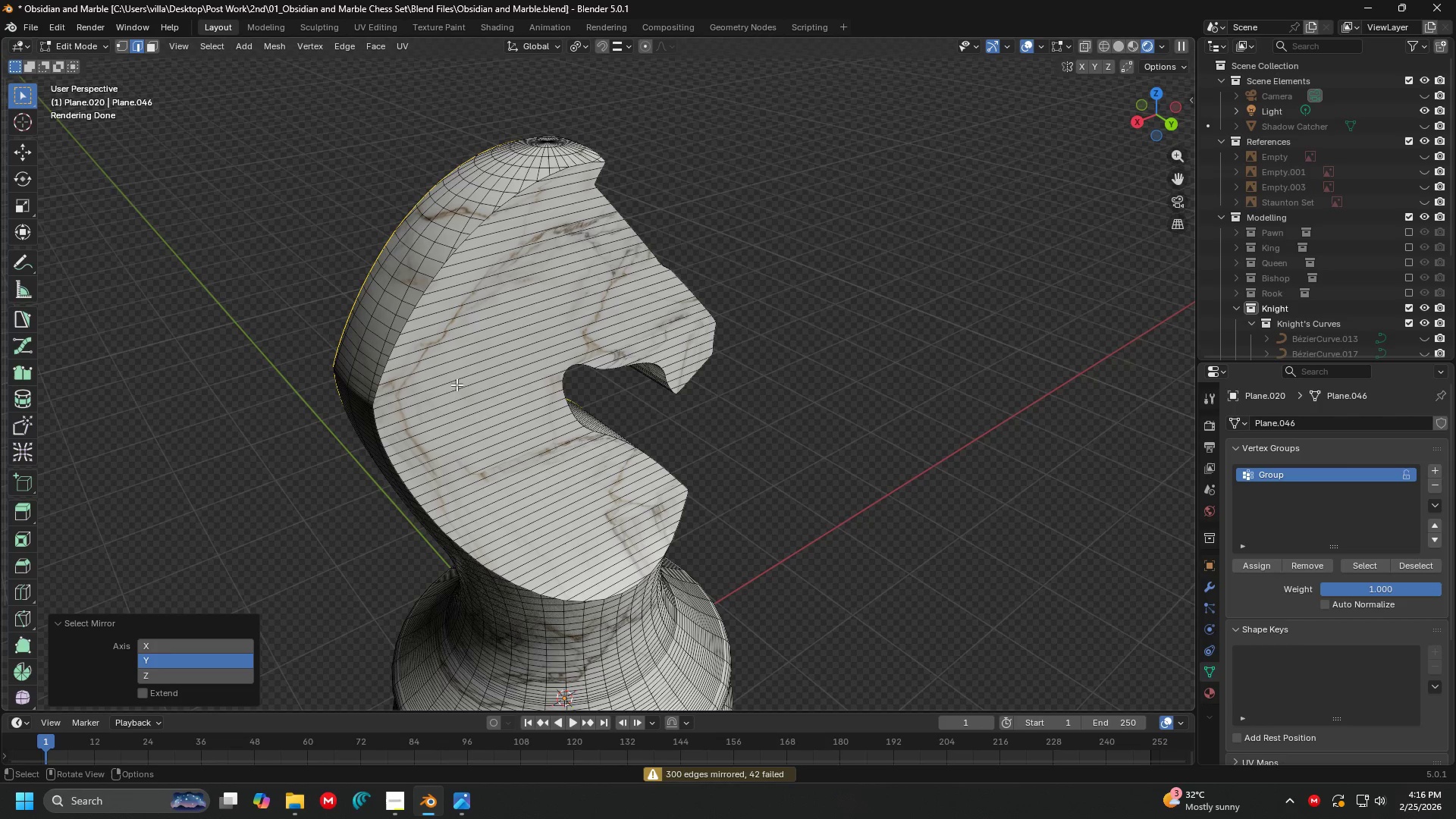 
scroll: coordinate [509, 381], scroll_direction: down, amount: 2.0
 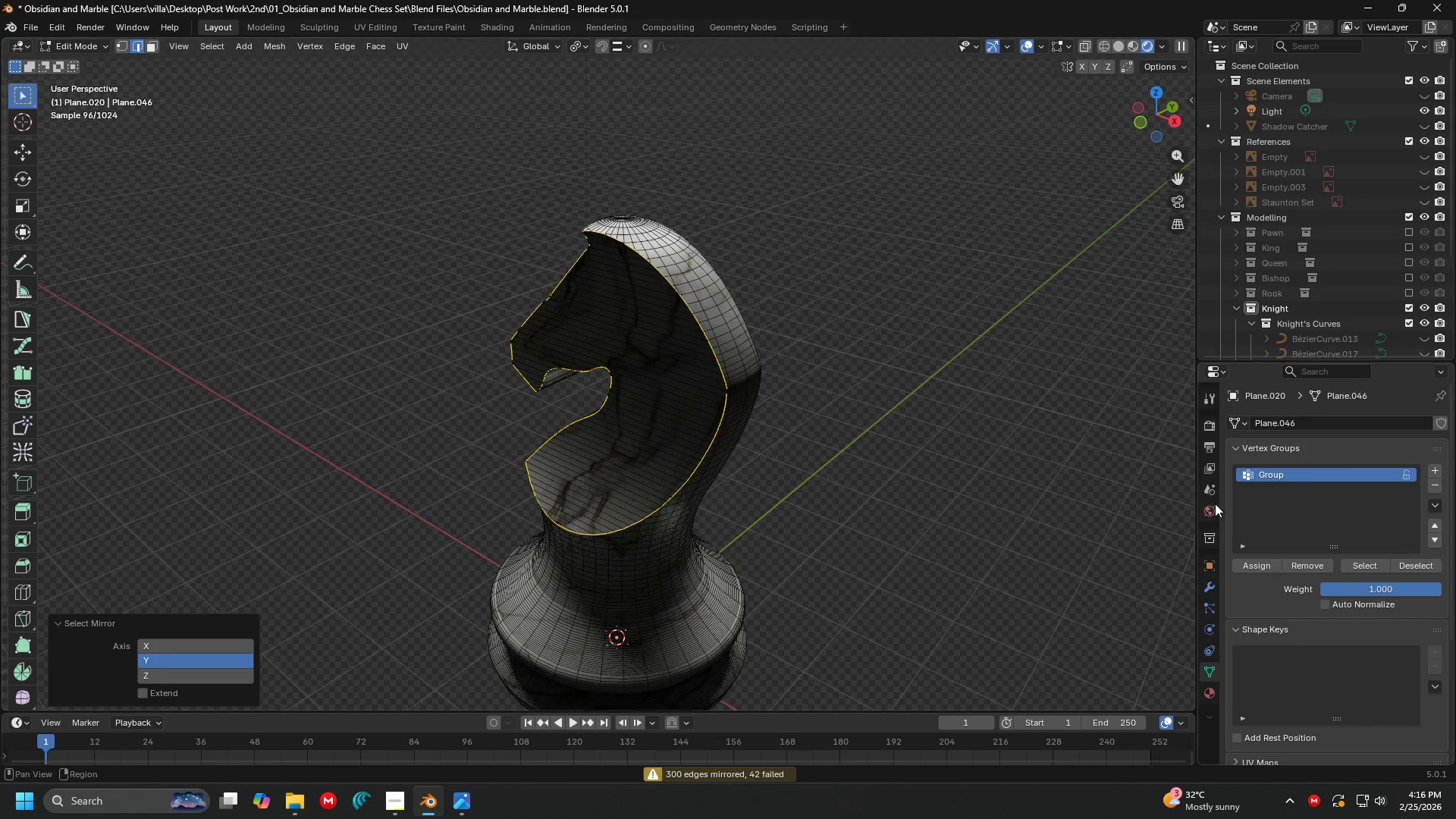 
scroll: coordinate [714, 256], scroll_direction: up, amount: 7.0
 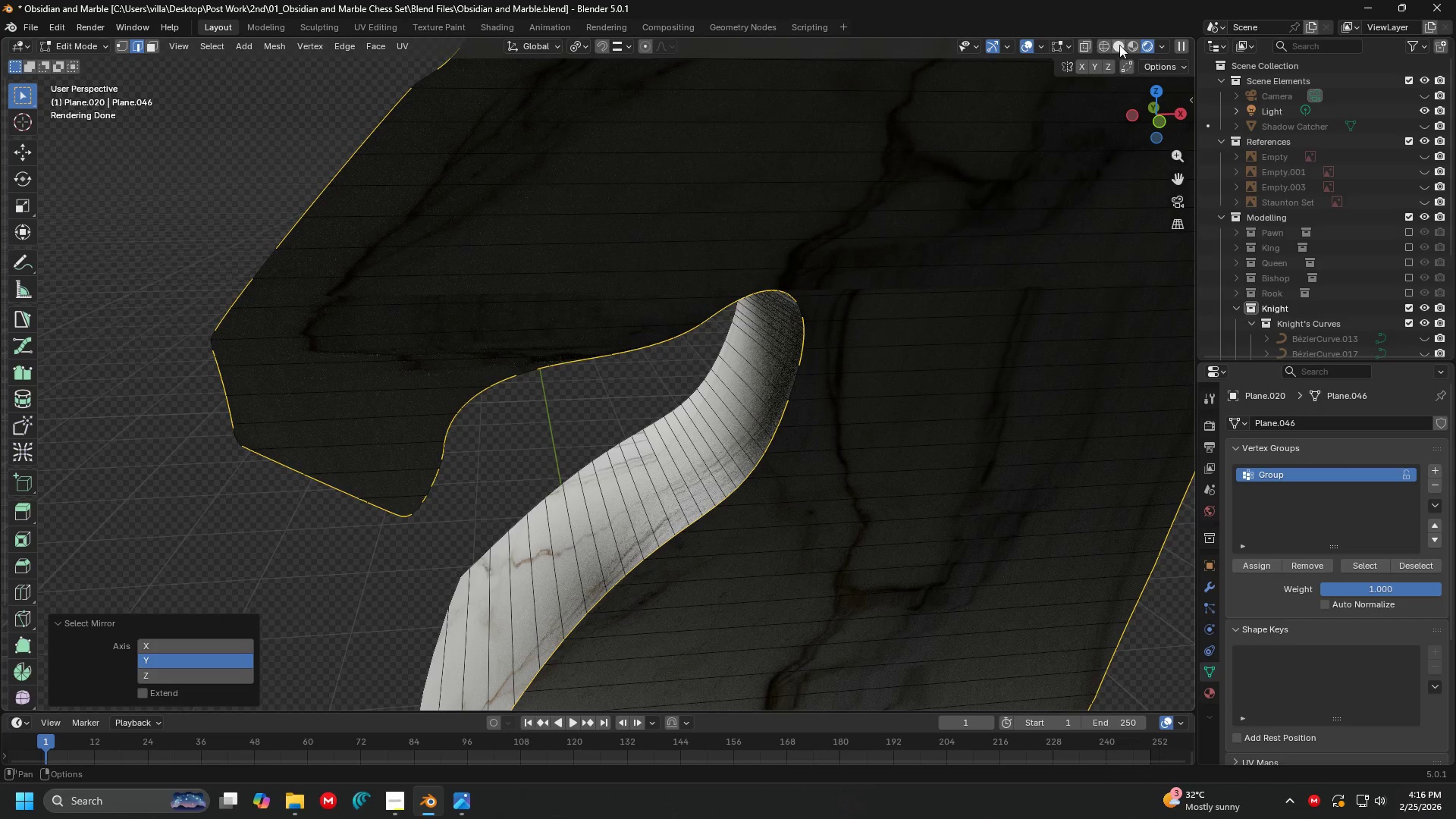 
left_click([1120, 45])
 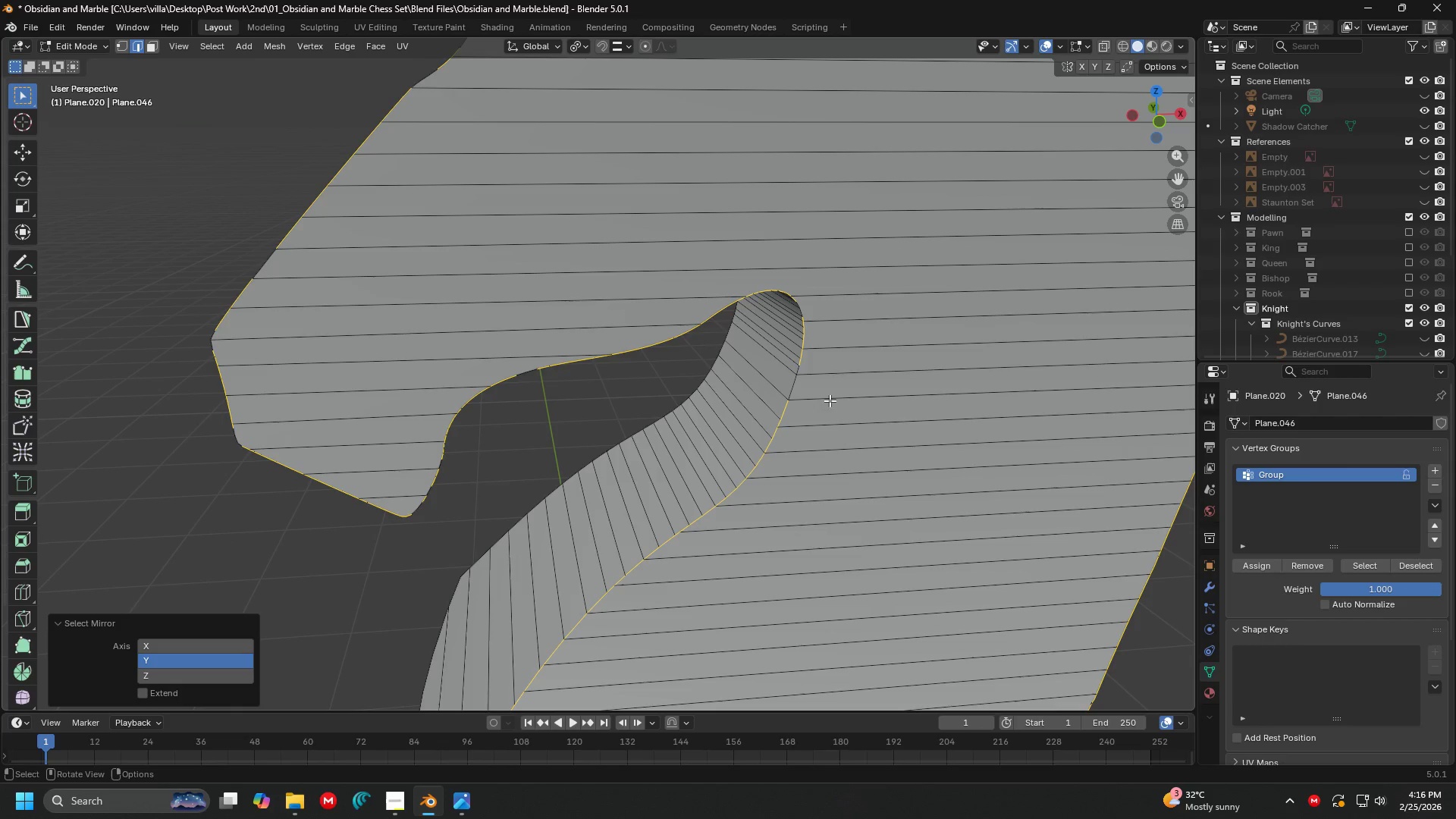 
hold_key(key=ShiftLeft, duration=0.84)
left_click([793, 385])
 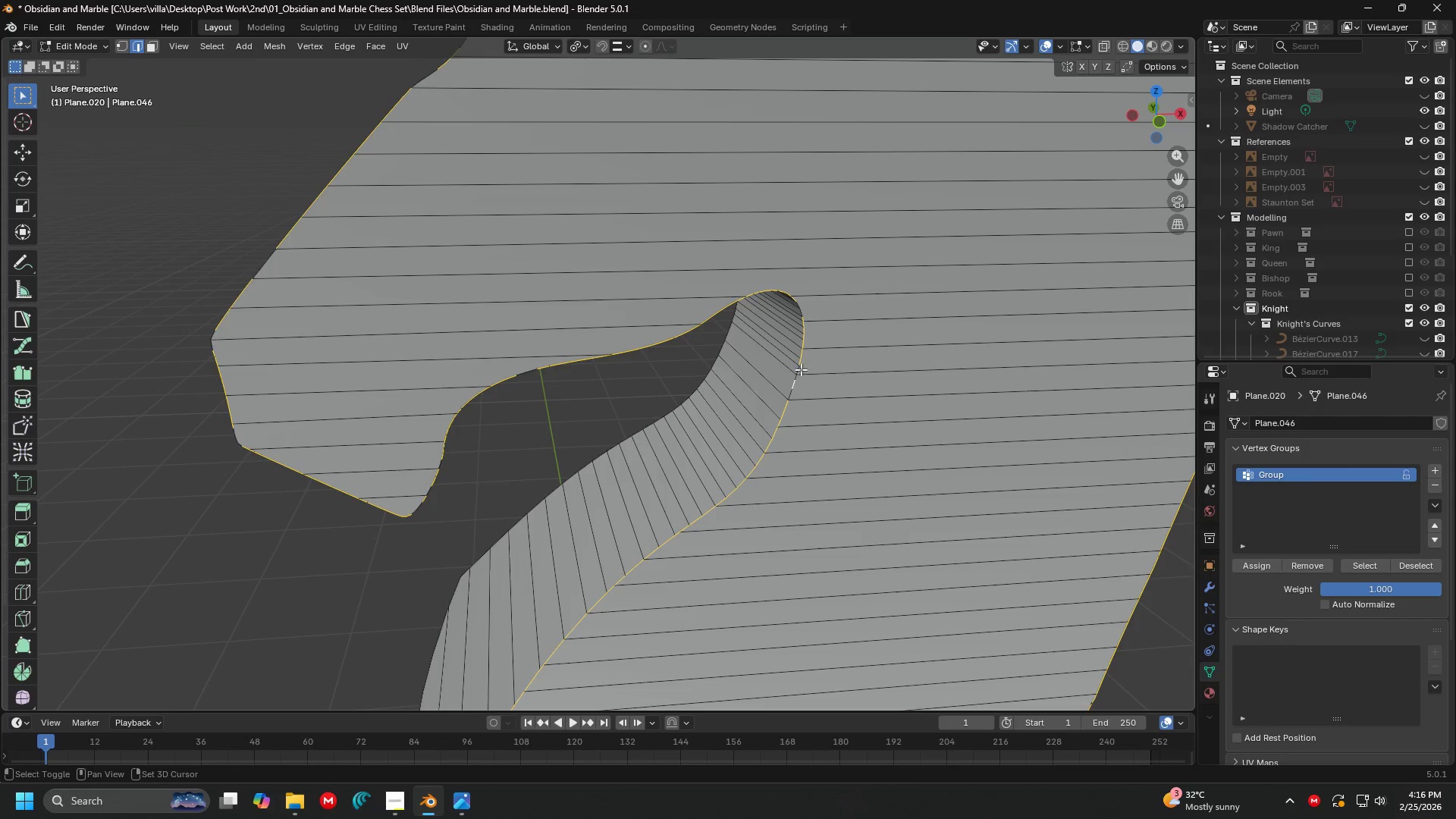 
hold_key(key=ShiftLeft, duration=1.52)
 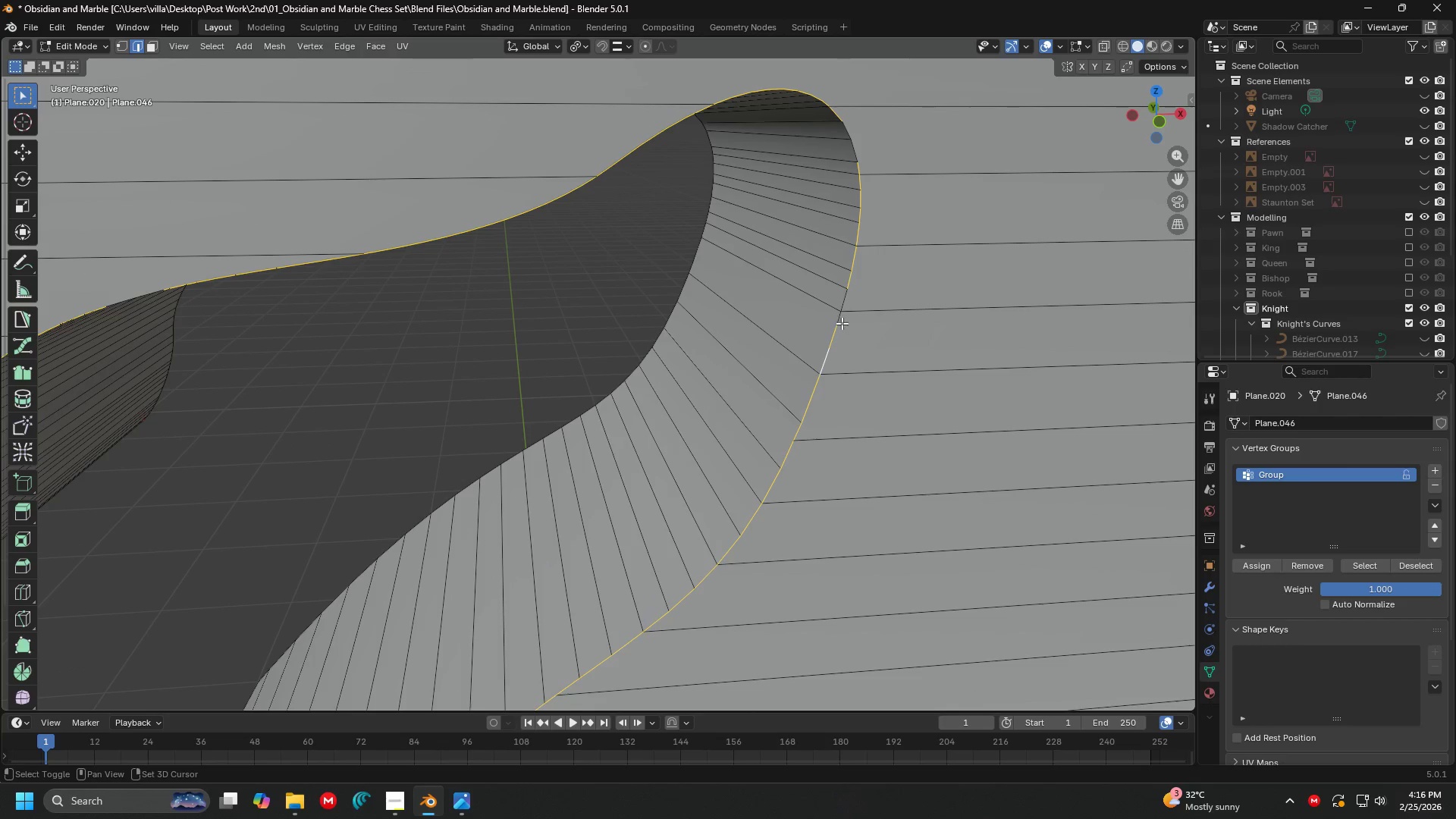 
scroll: coordinate [817, 390], scroll_direction: up, amount: 4.0
 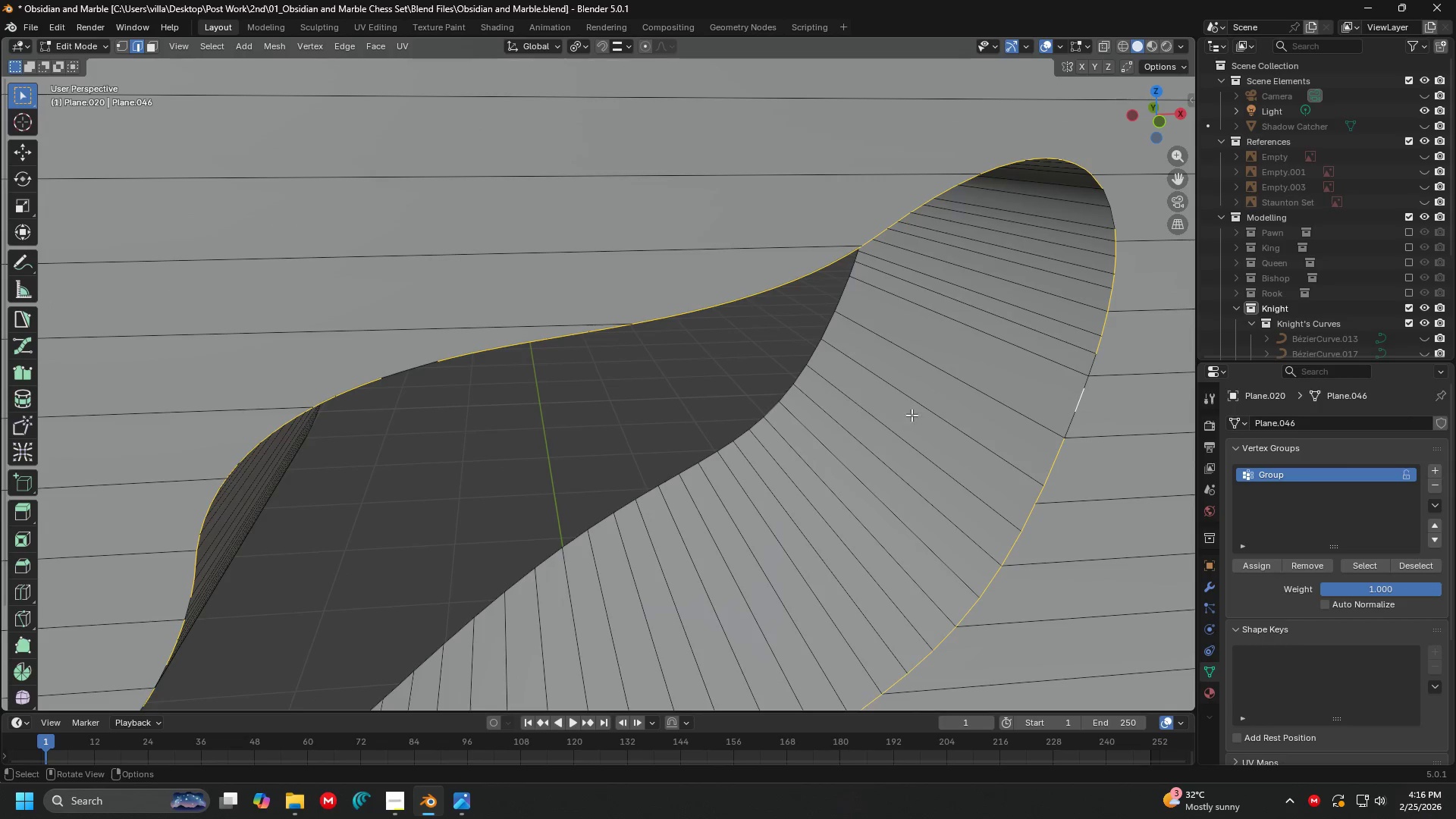 
hold_key(key=ShiftLeft, duration=1.53)
left_click([827, 360])
 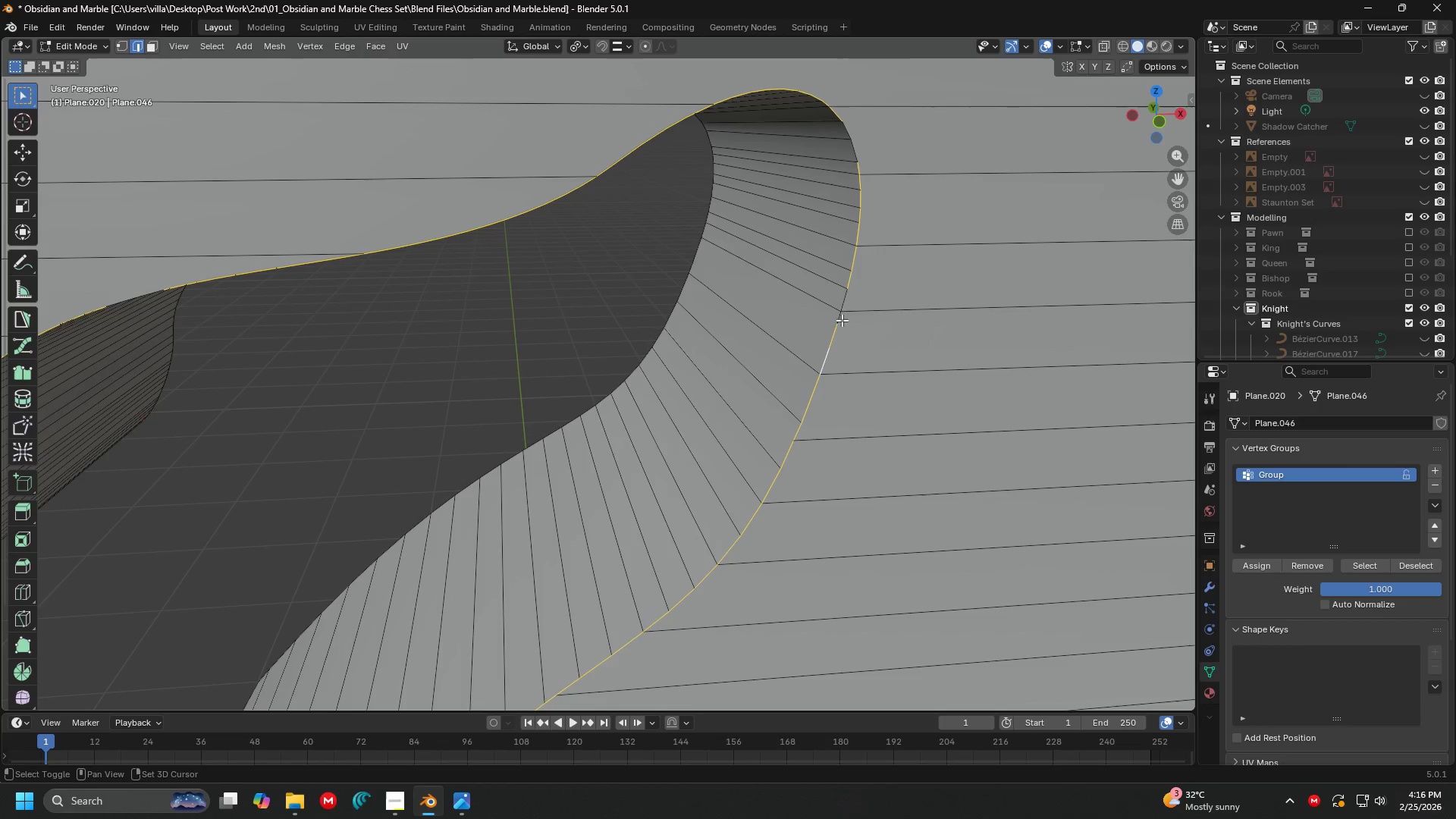 
left_click([842, 318])
 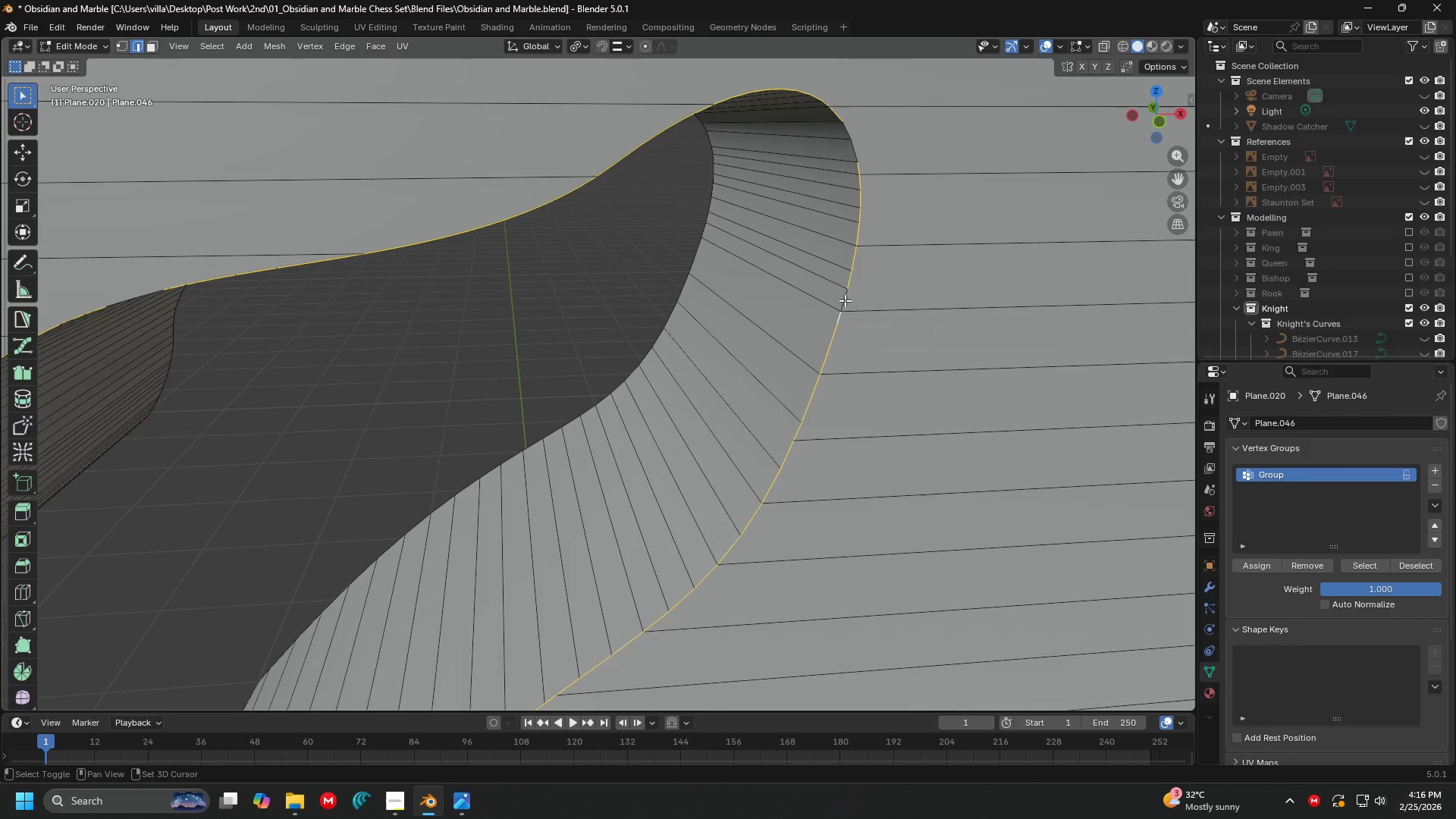 
left_click([844, 300])
 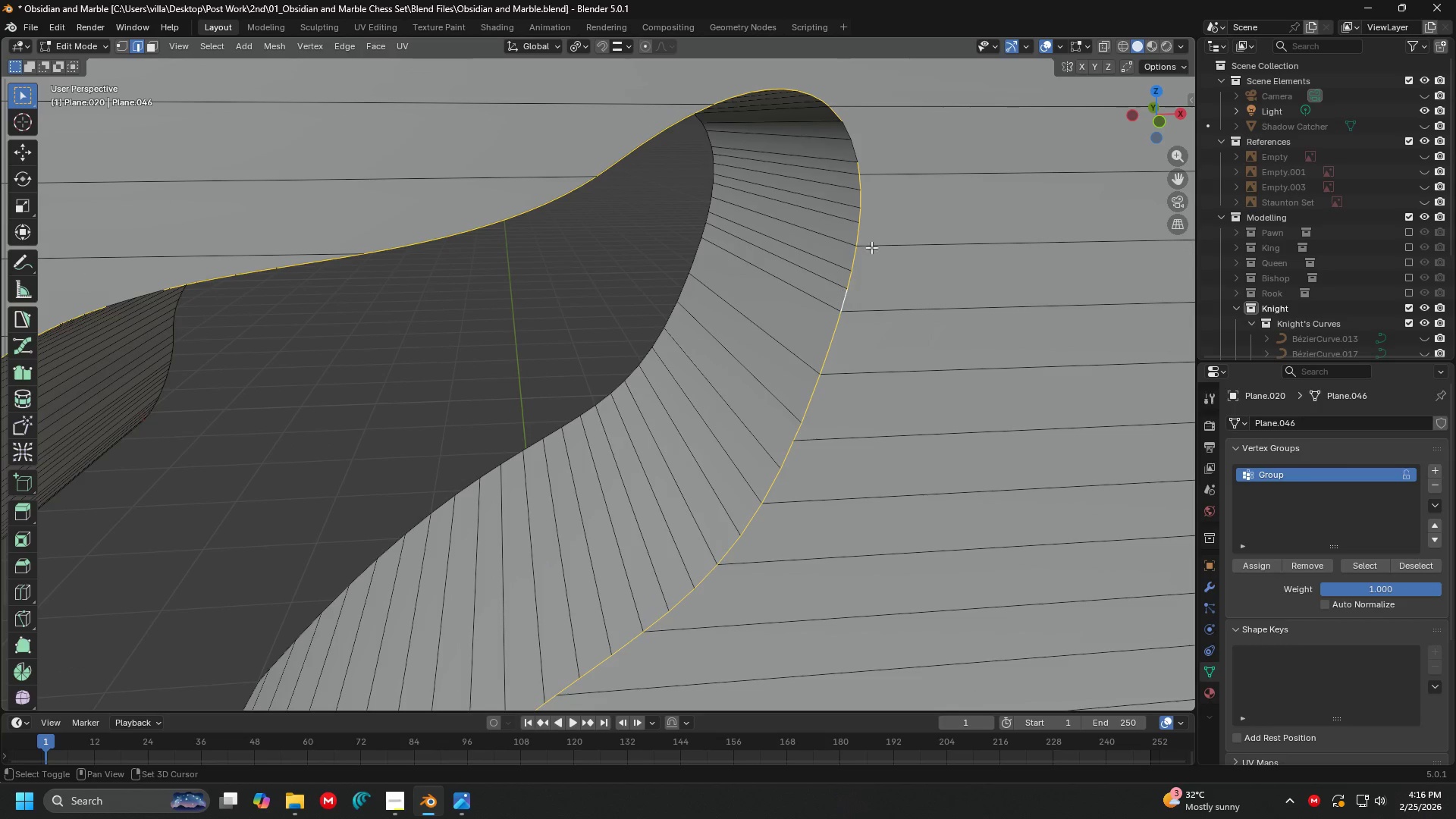 
hold_key(key=ShiftLeft, duration=1.5)
left_click([860, 152])
 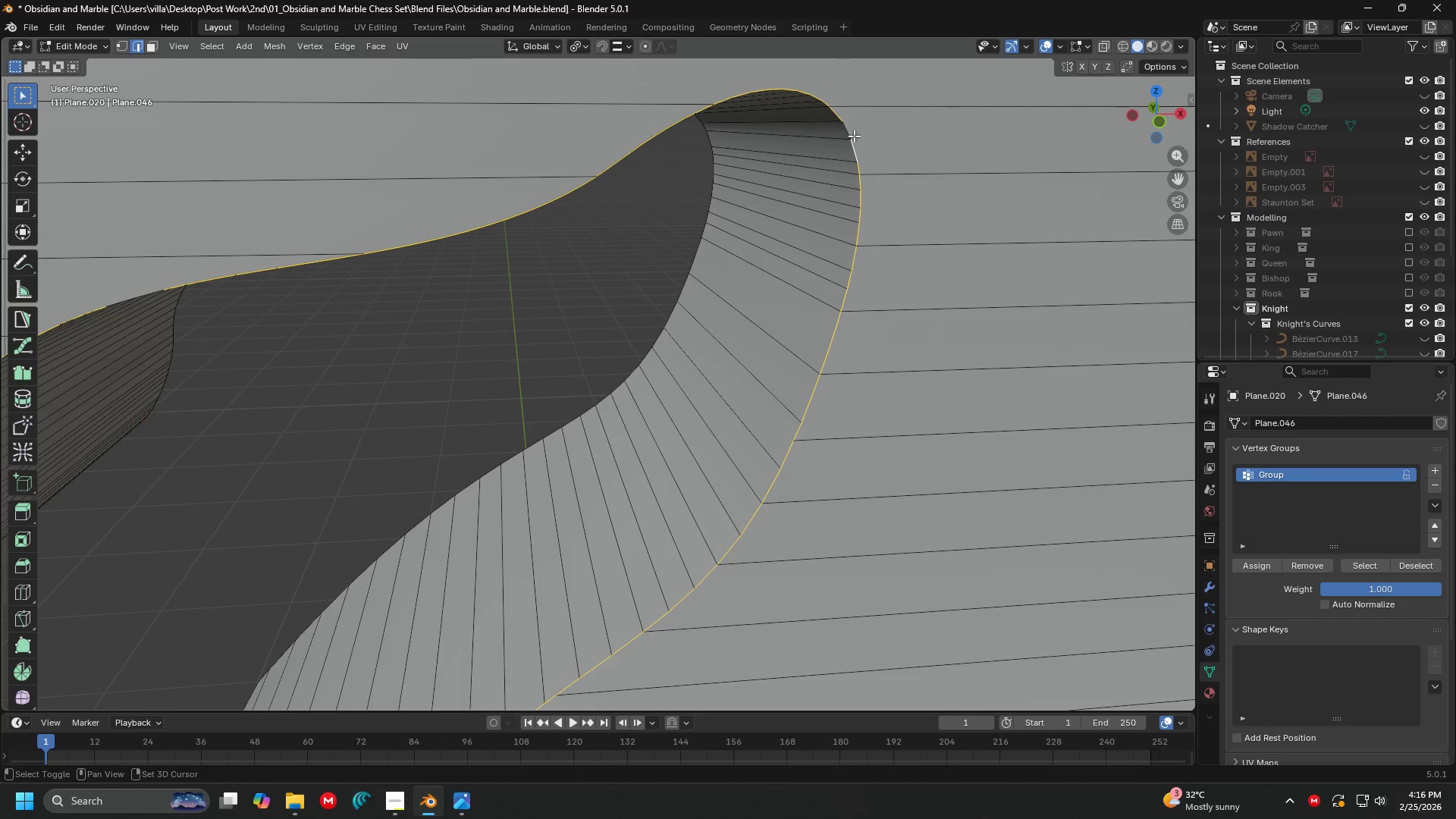 
double_click([854, 136])
 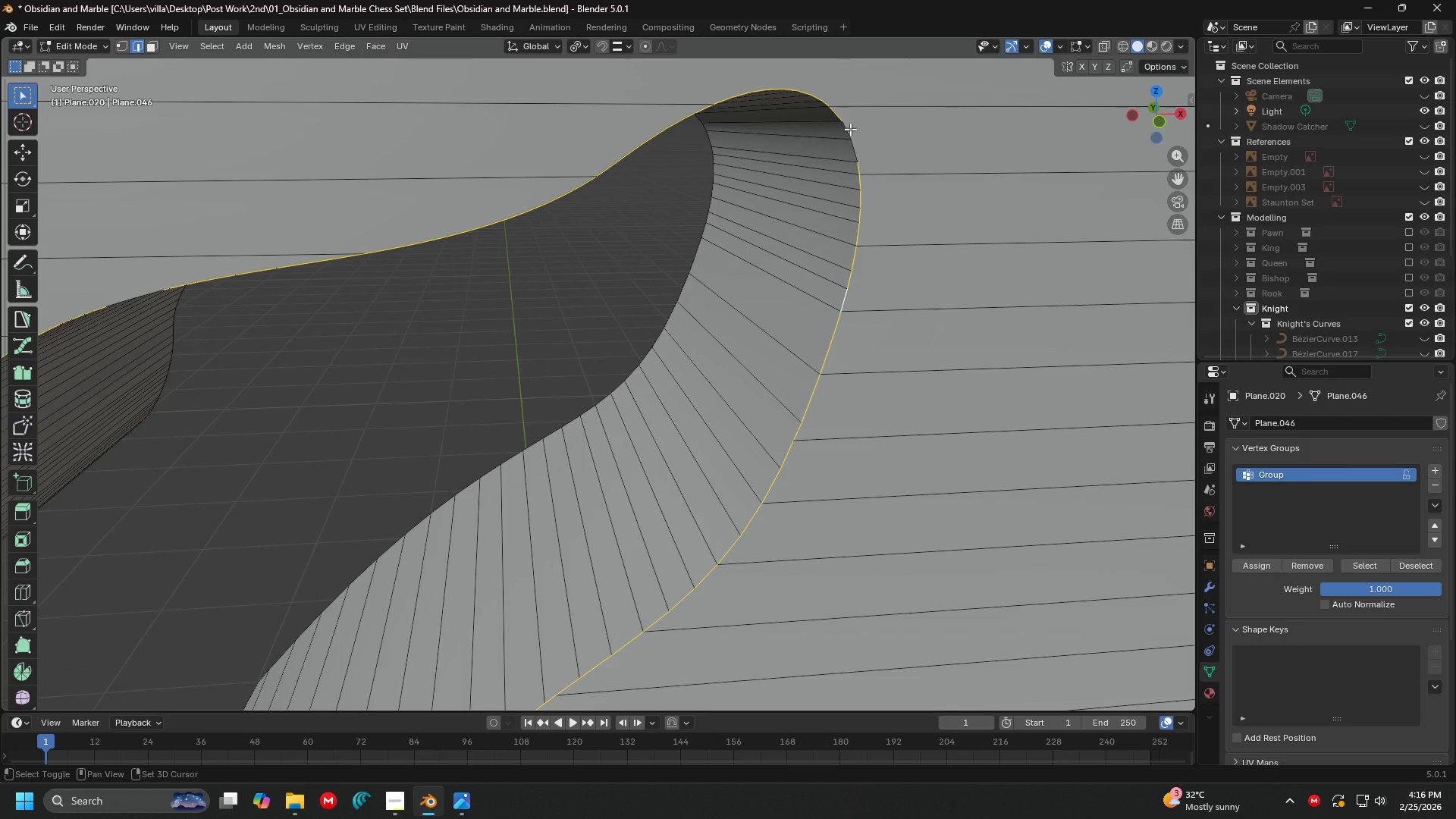 
left_click([848, 124])
 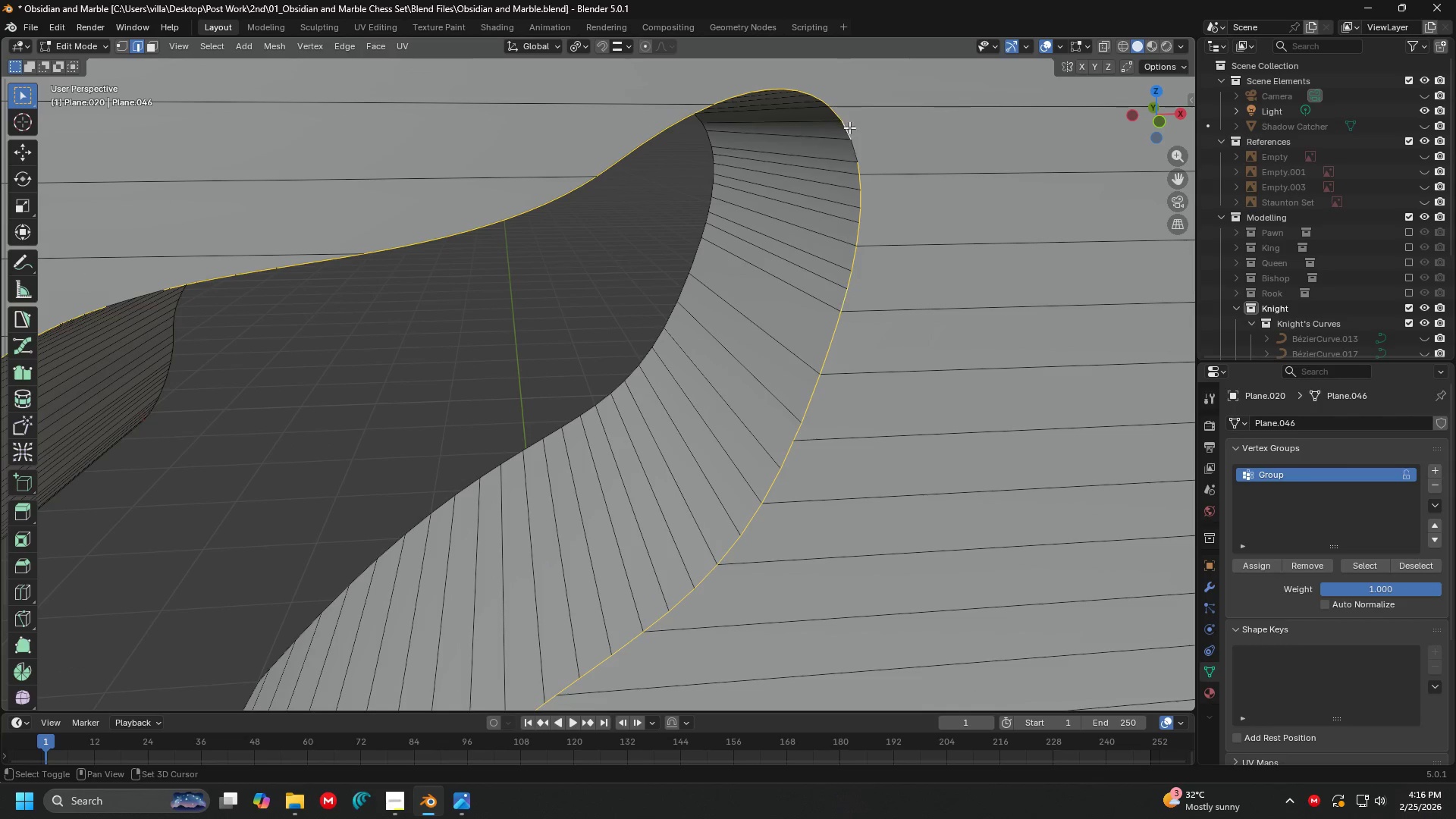 
hold_key(key=ShiftLeft, duration=0.95)
double_click([856, 143])
 